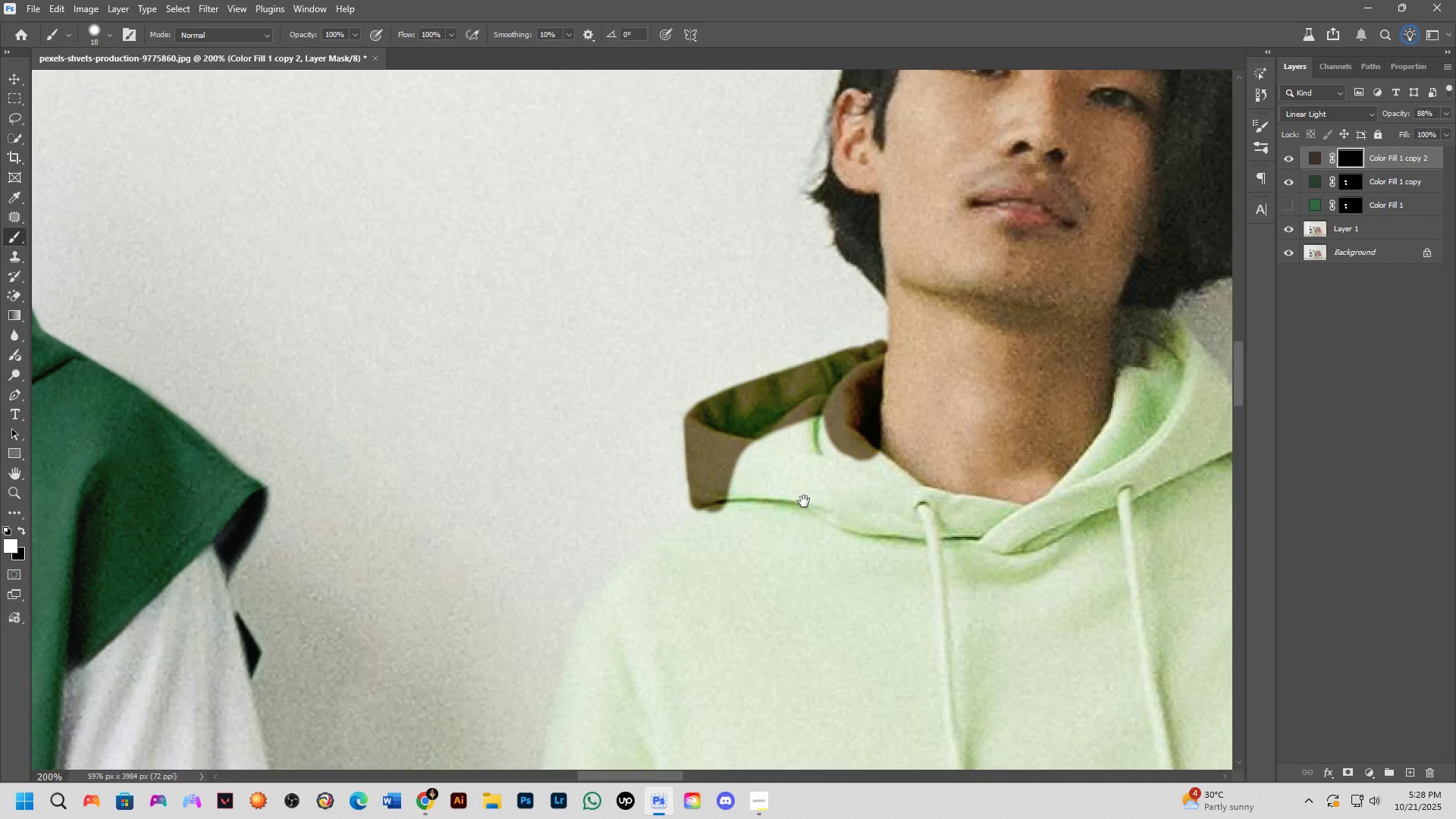 
key(Shift+ShiftLeft)
 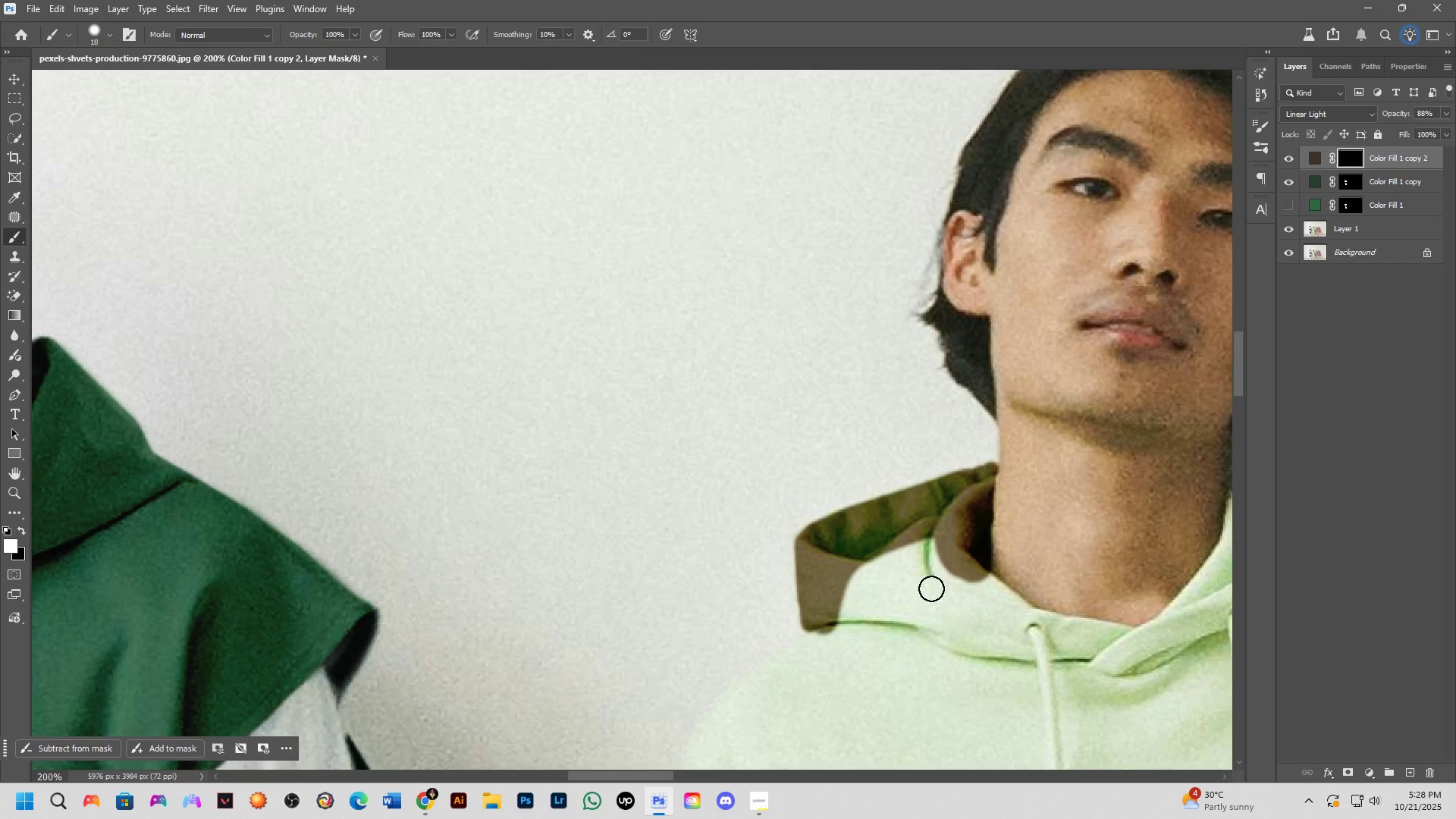 
hold_key(key=Space, duration=0.57)
 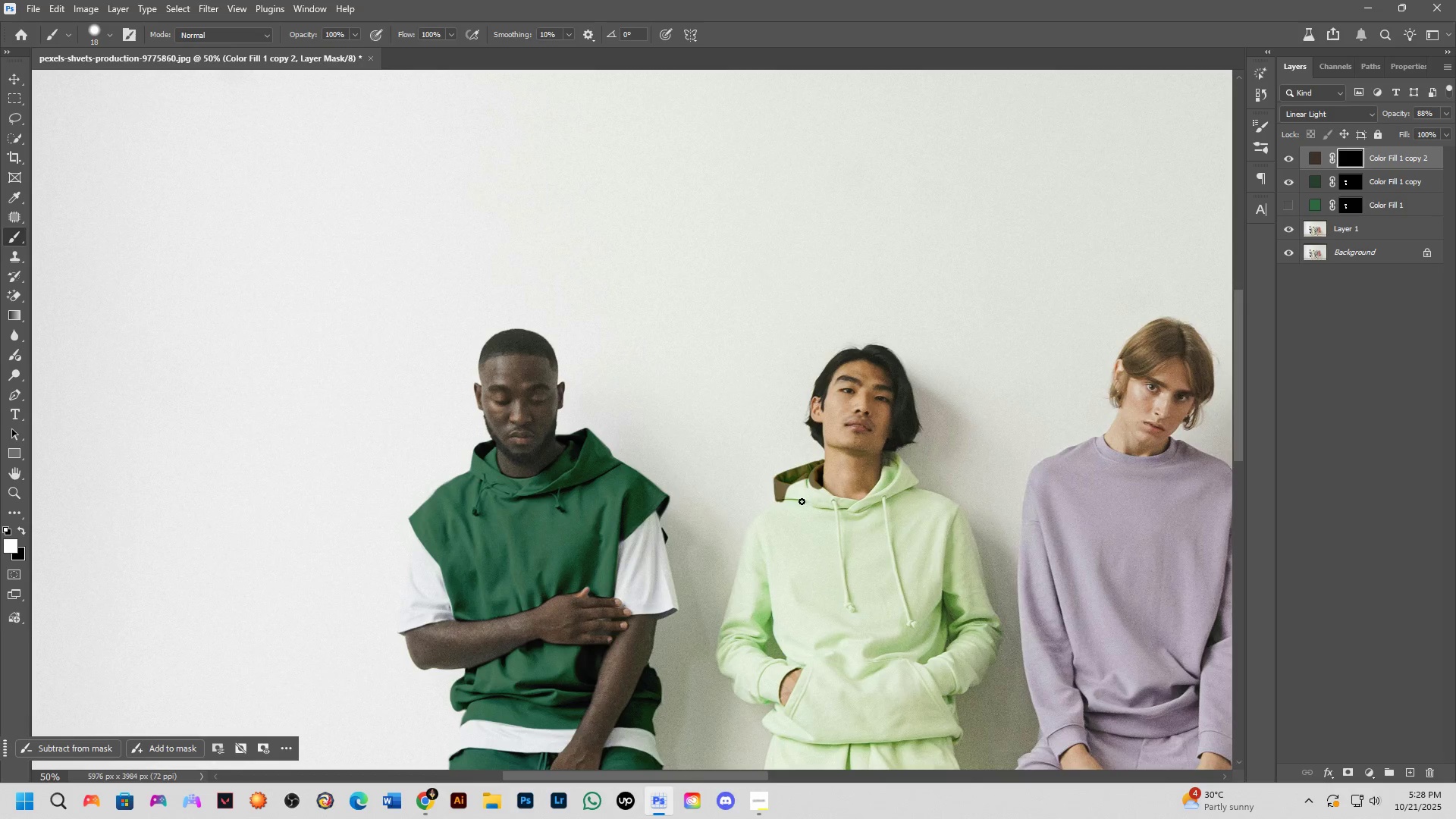 
left_click_drag(start_coordinate=[916, 625], to_coordinate=[804, 501])
 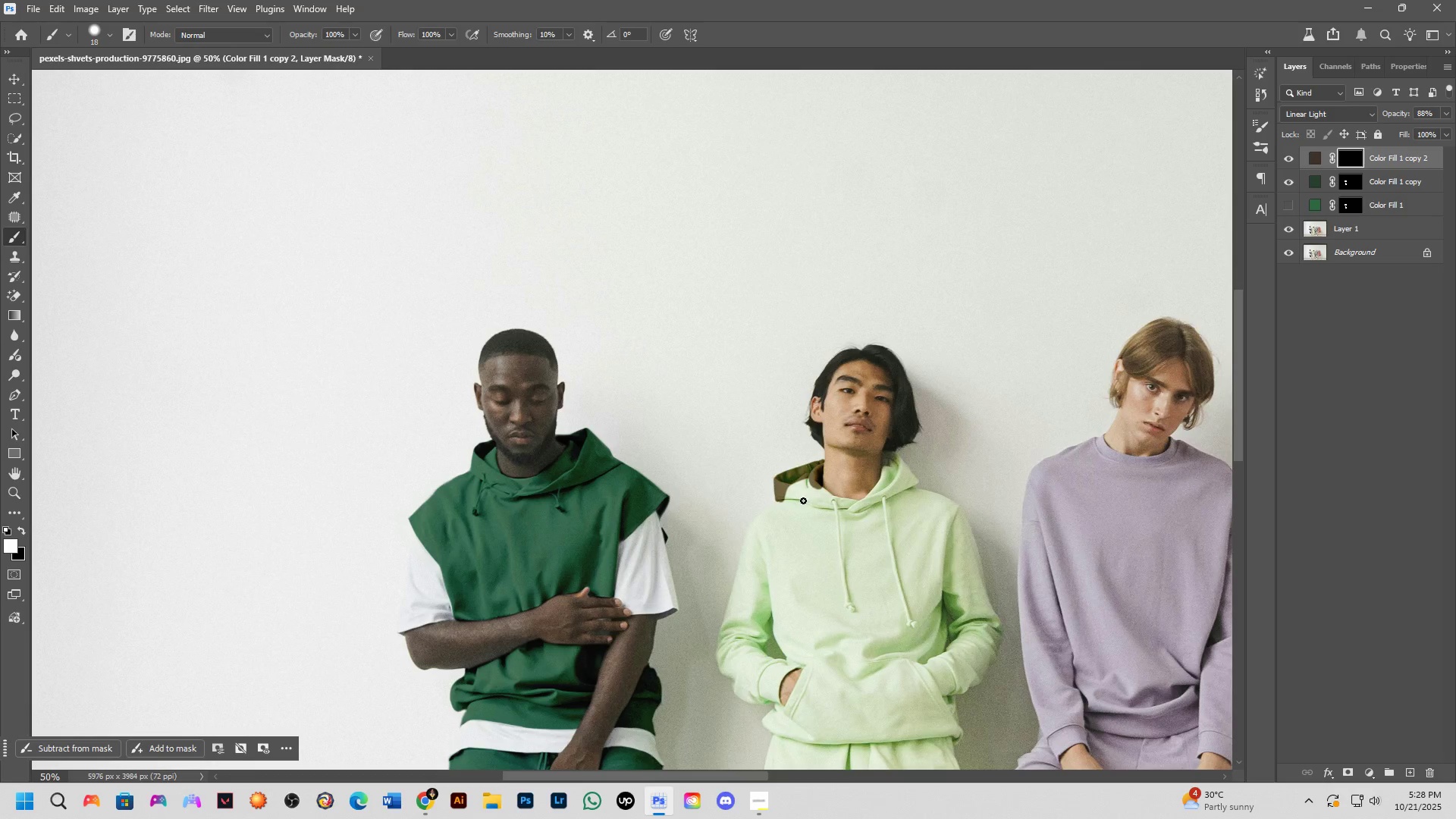 
key(Shift+ShiftLeft)
 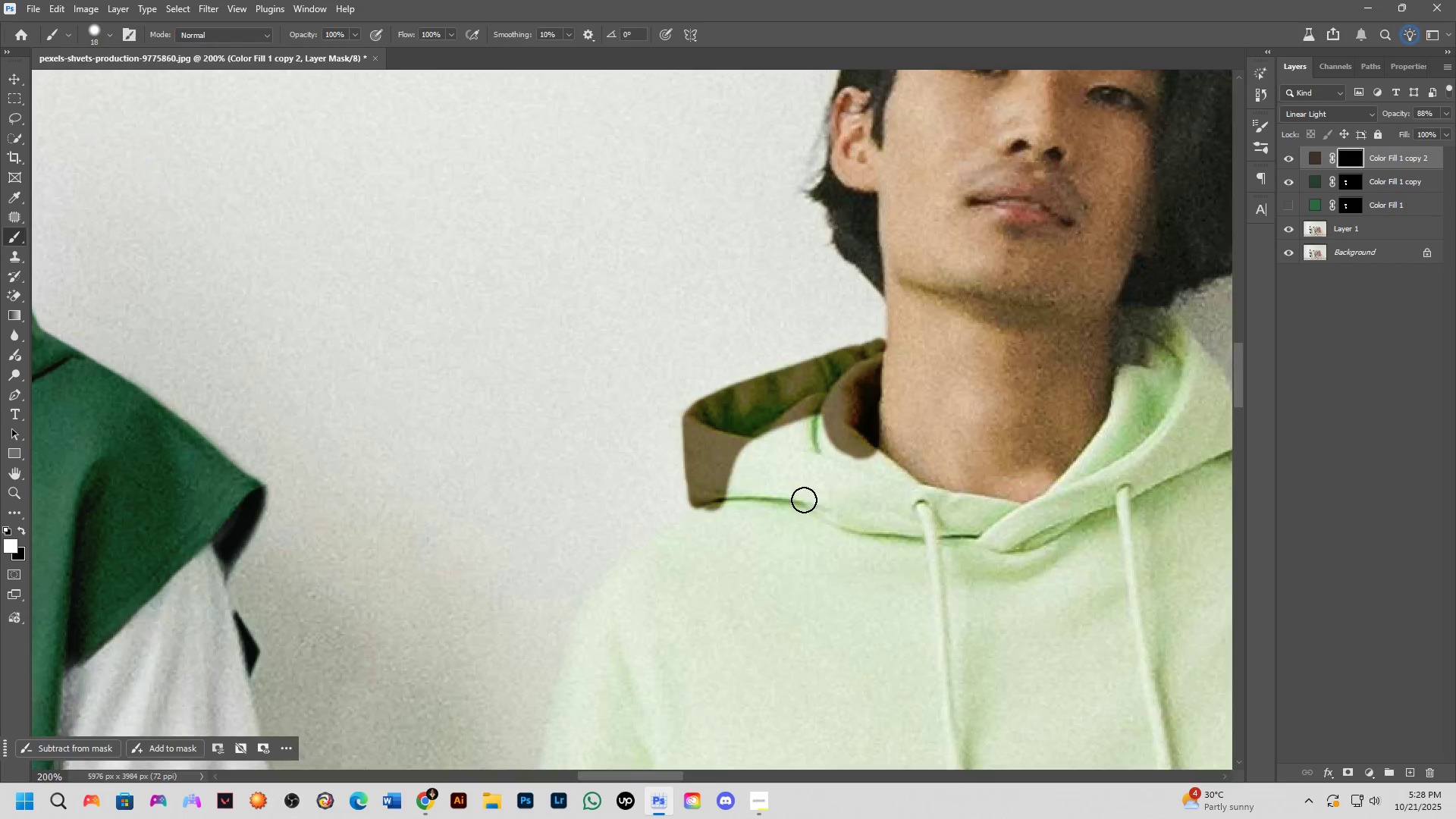 
scroll: coordinate [804, 500], scroll_direction: down, amount: 3.0
 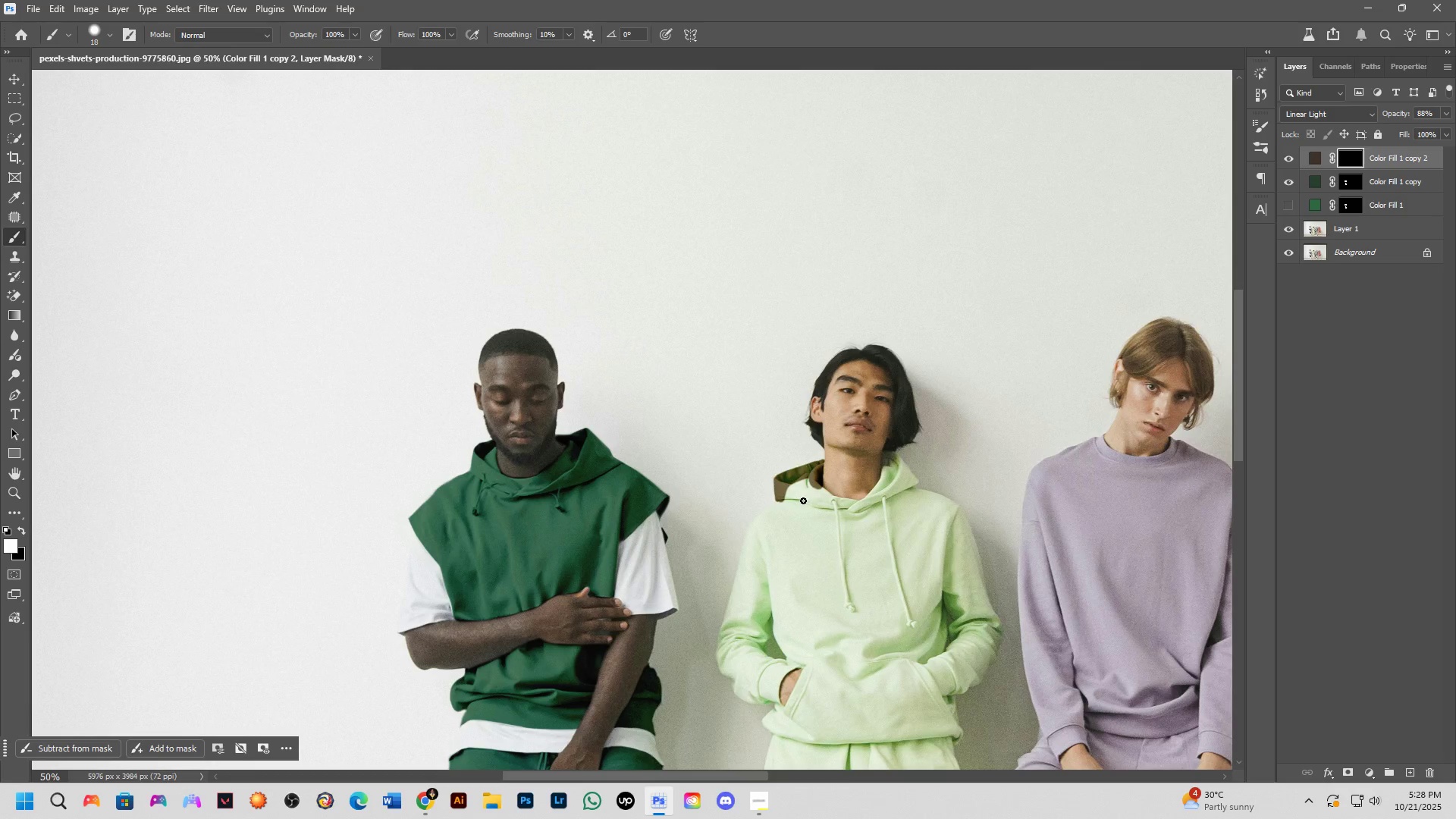 
key(Shift+ShiftLeft)
 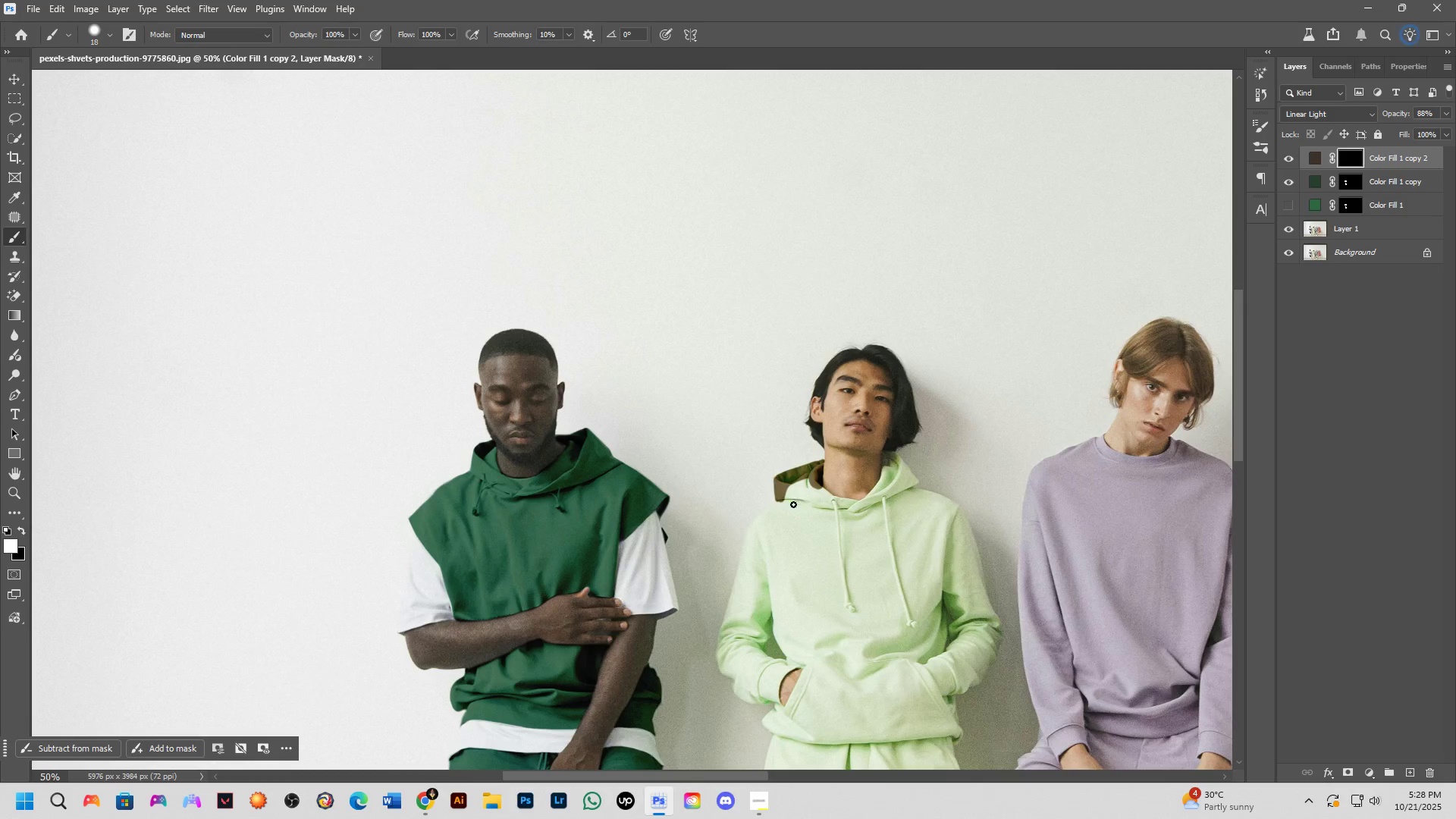 
scroll: coordinate [670, 470], scroll_direction: up, amount: 8.0
 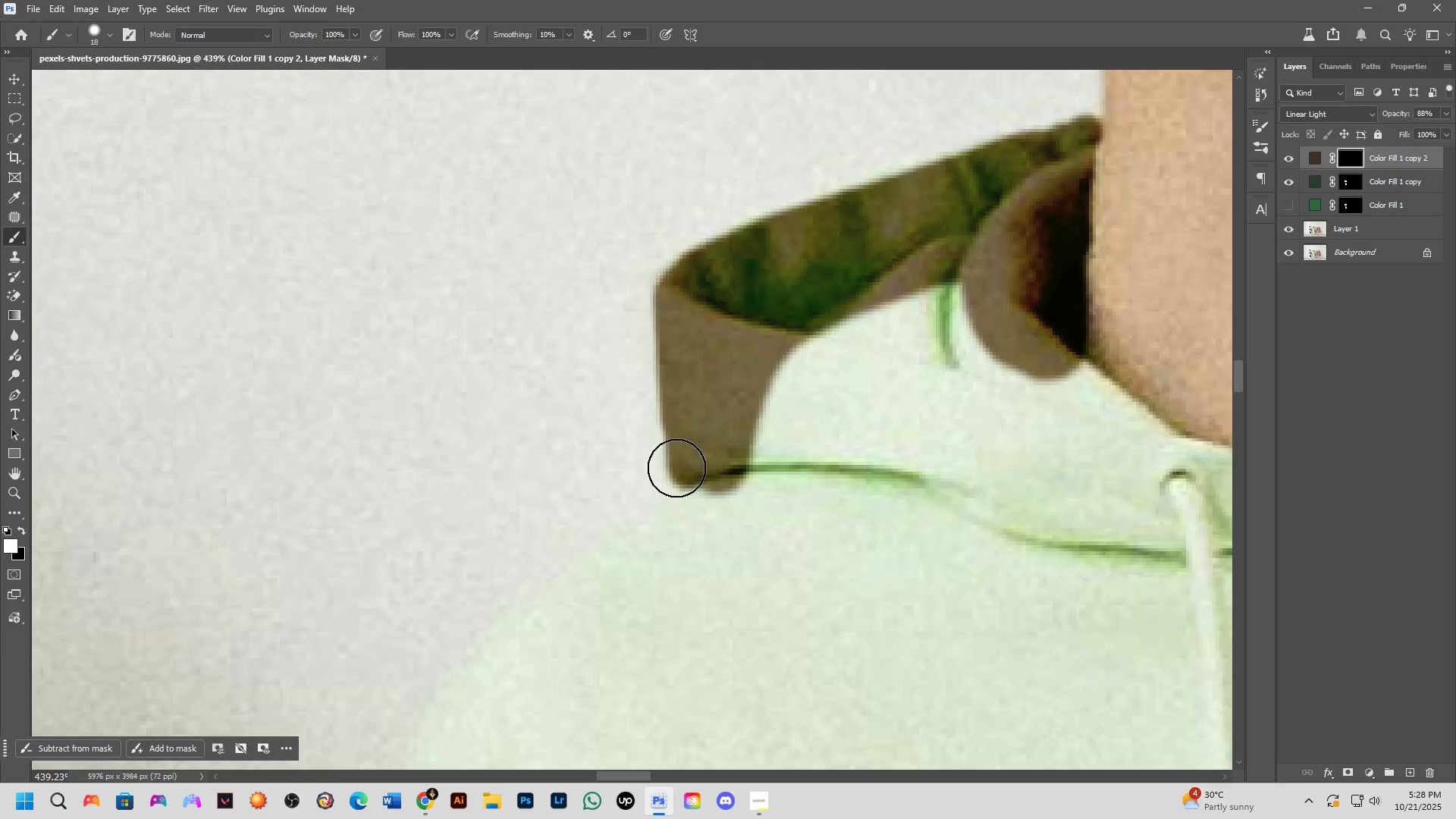 
key(Alt+AltLeft)
 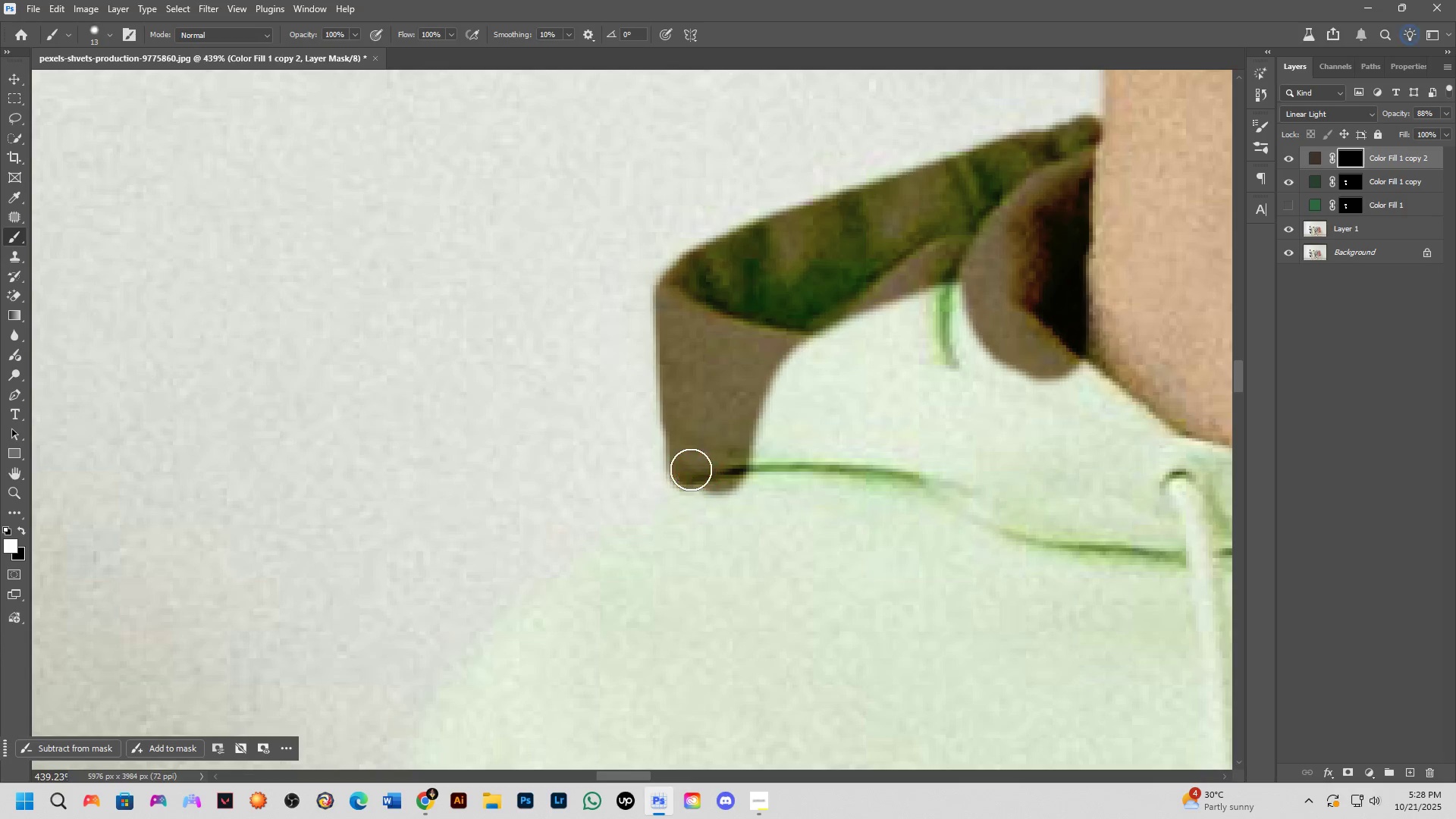 
left_click_drag(start_coordinate=[695, 466], to_coordinate=[660, 515])
 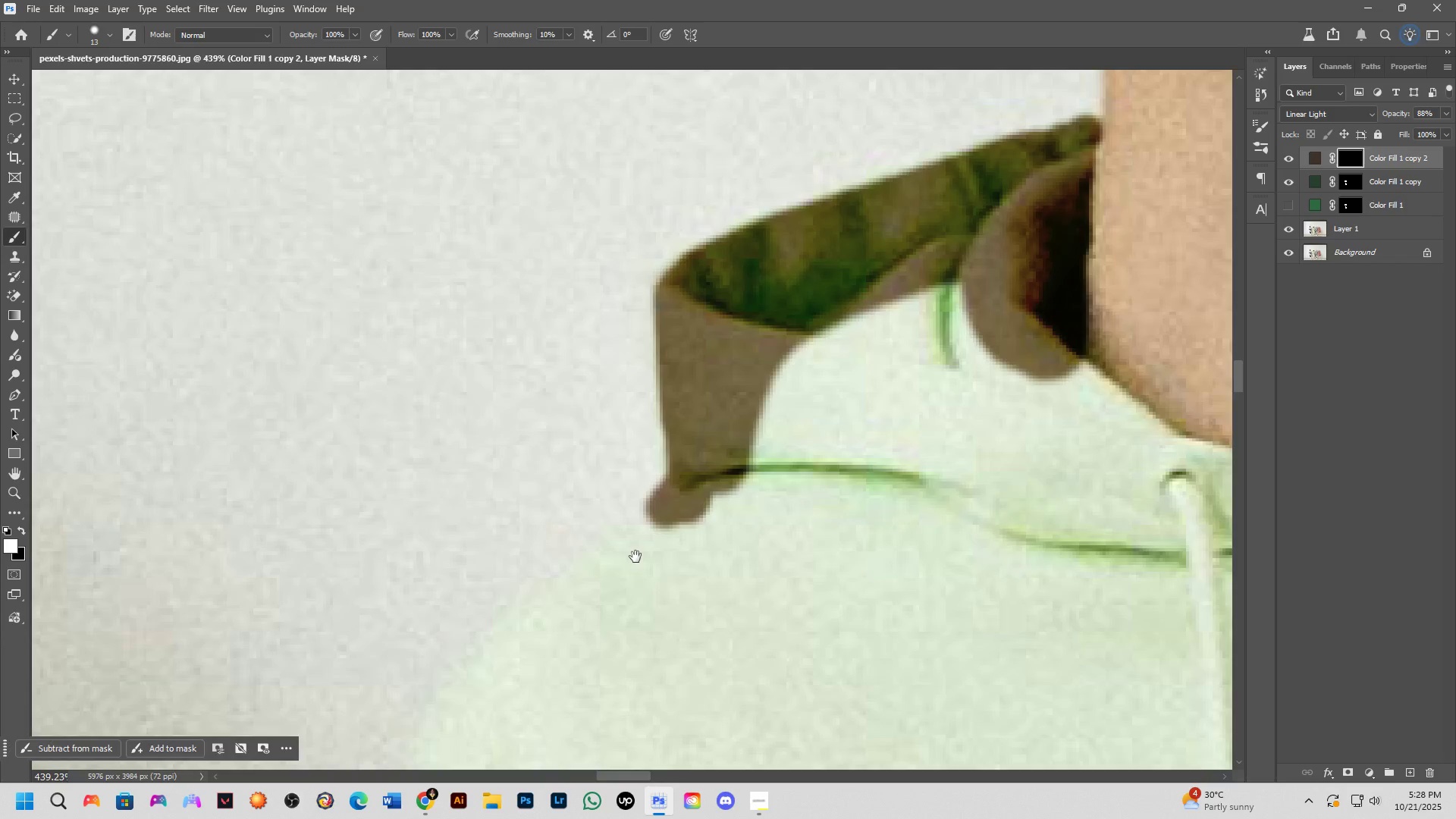 
hold_key(key=Space, duration=0.47)
 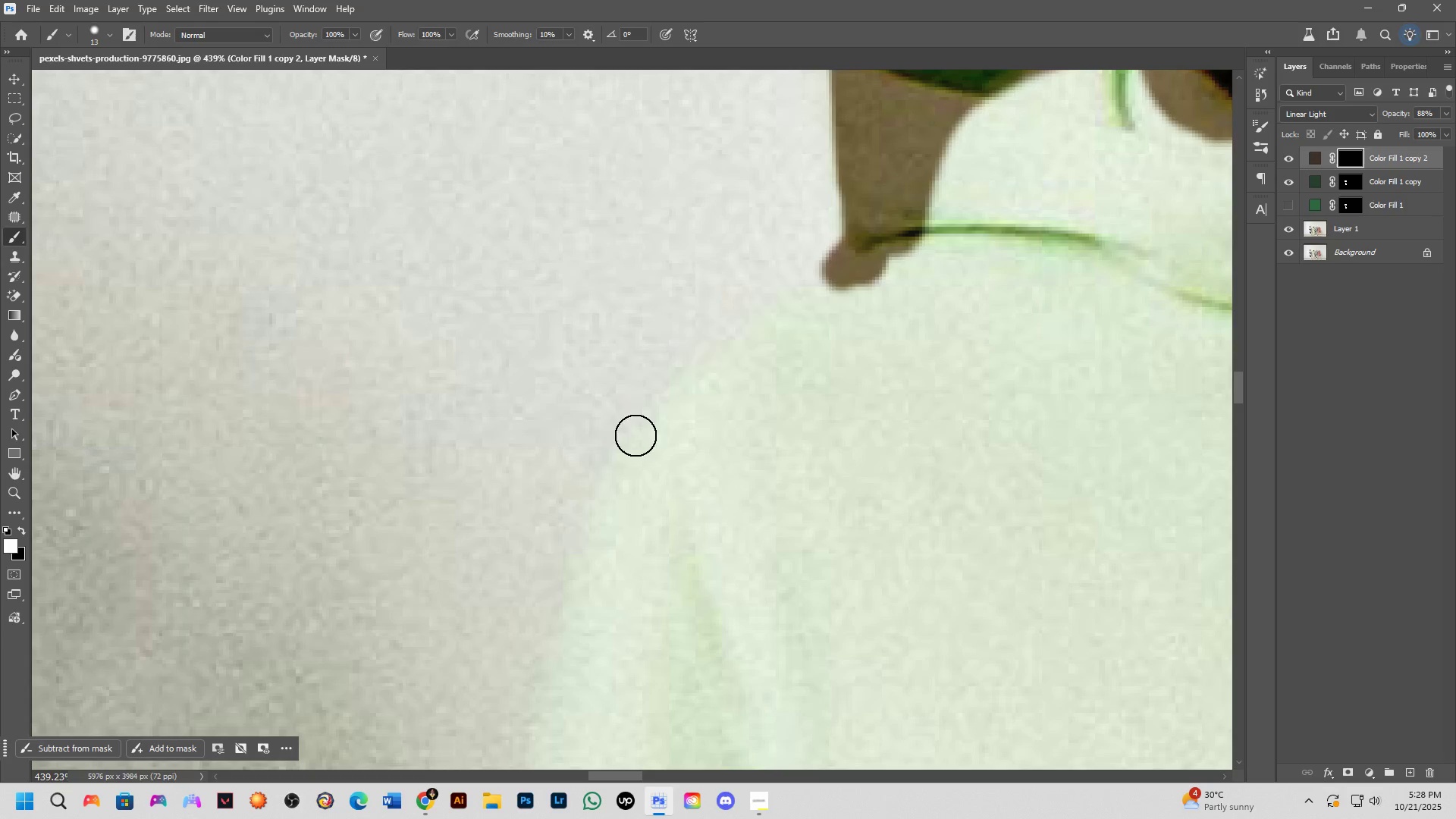 
left_click_drag(start_coordinate=[635, 557], to_coordinate=[811, 318])
 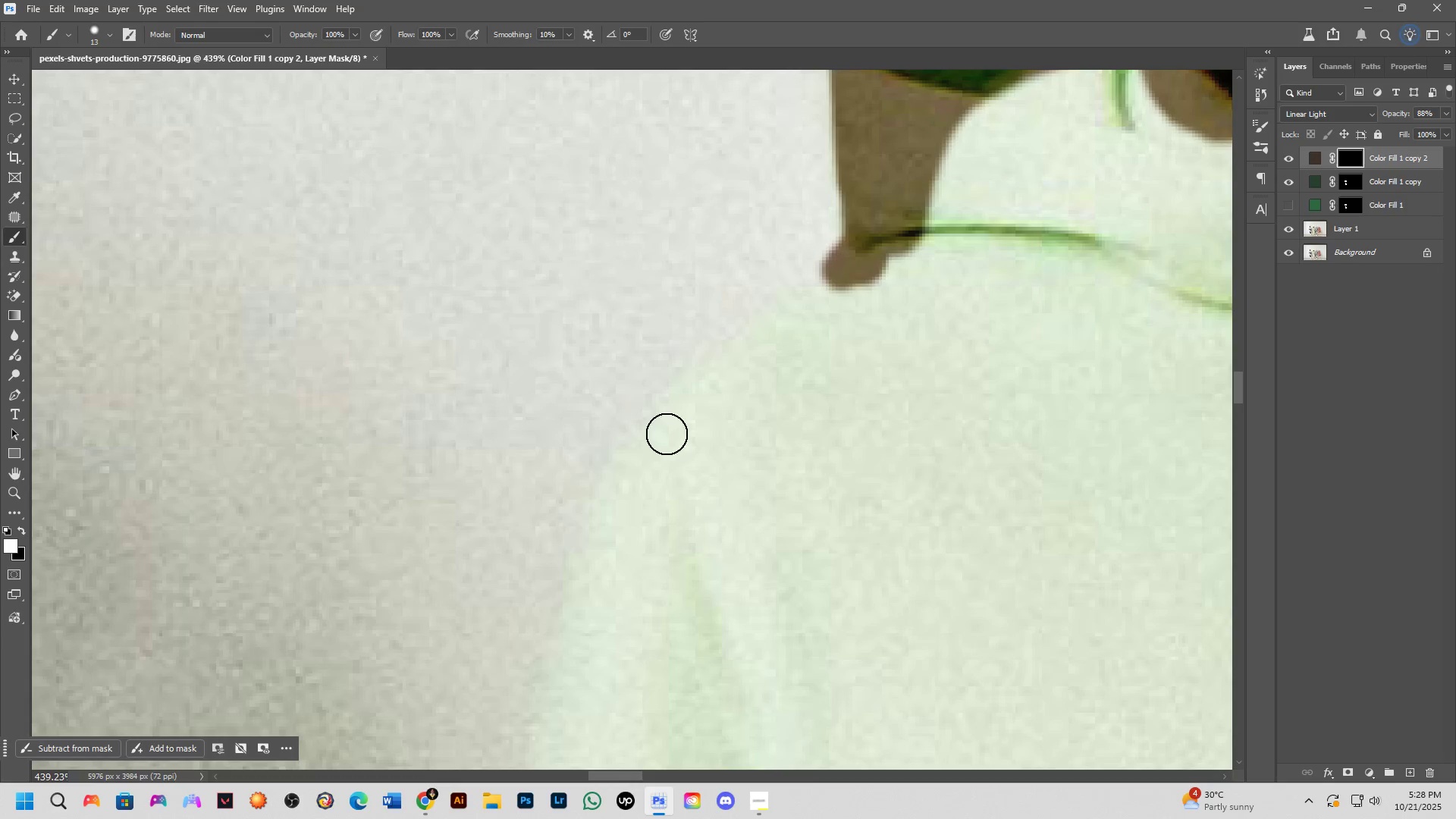 
hold_key(key=ShiftLeft, duration=0.56)
left_click([635, 435])
 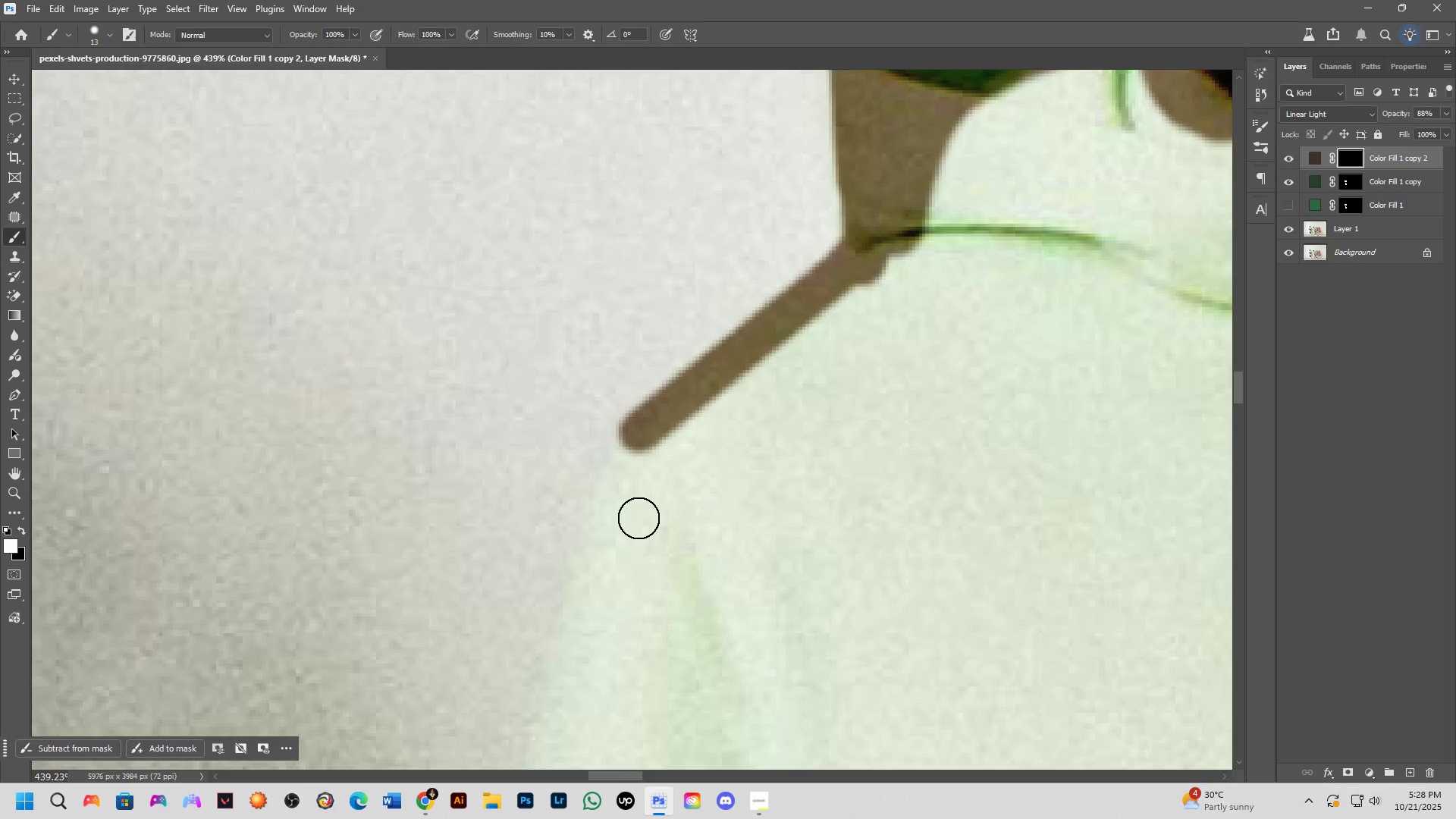 
hold_key(key=Space, duration=0.51)
 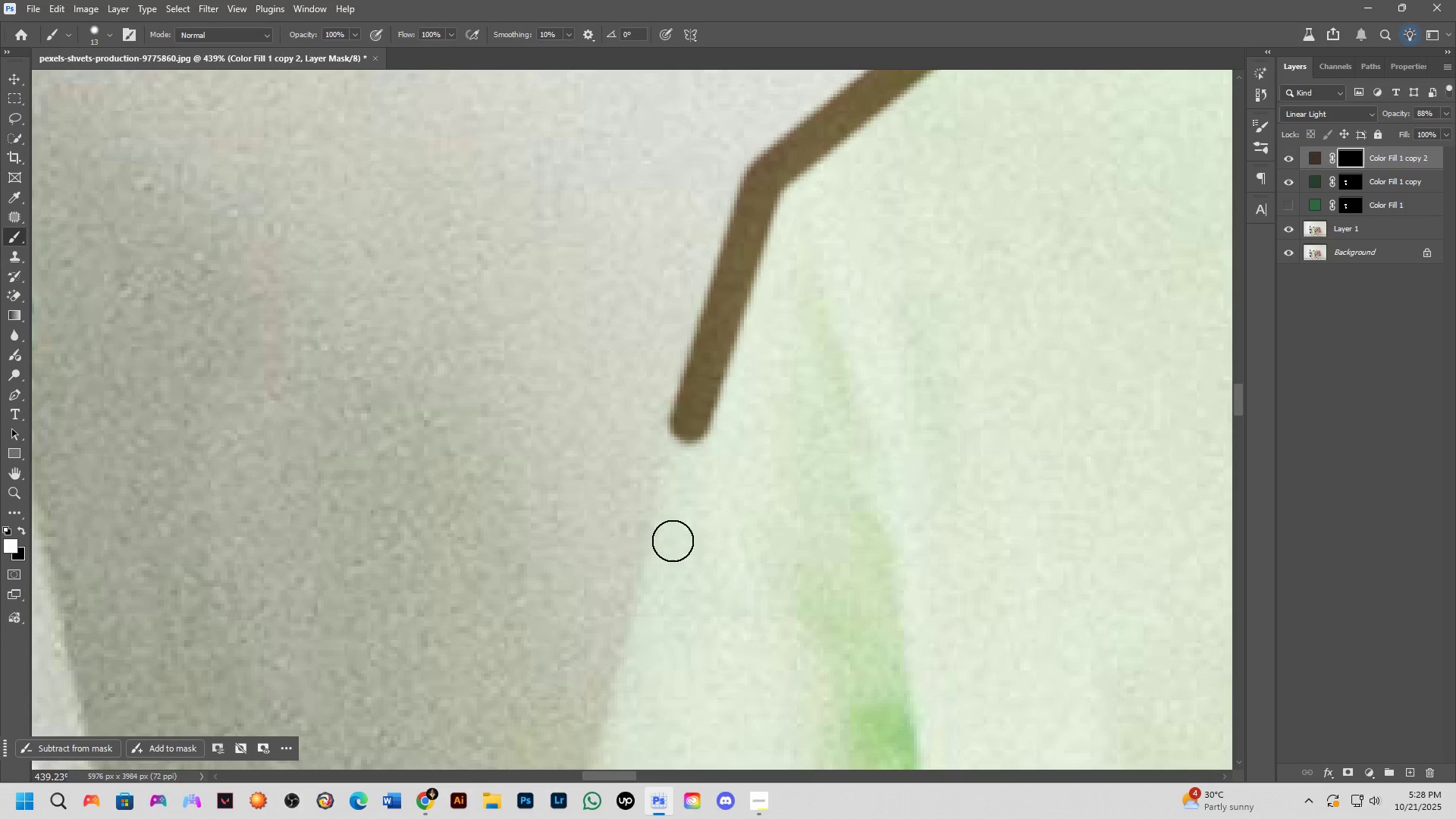 
left_click_drag(start_coordinate=[636, 526], to_coordinate=[764, 269])
 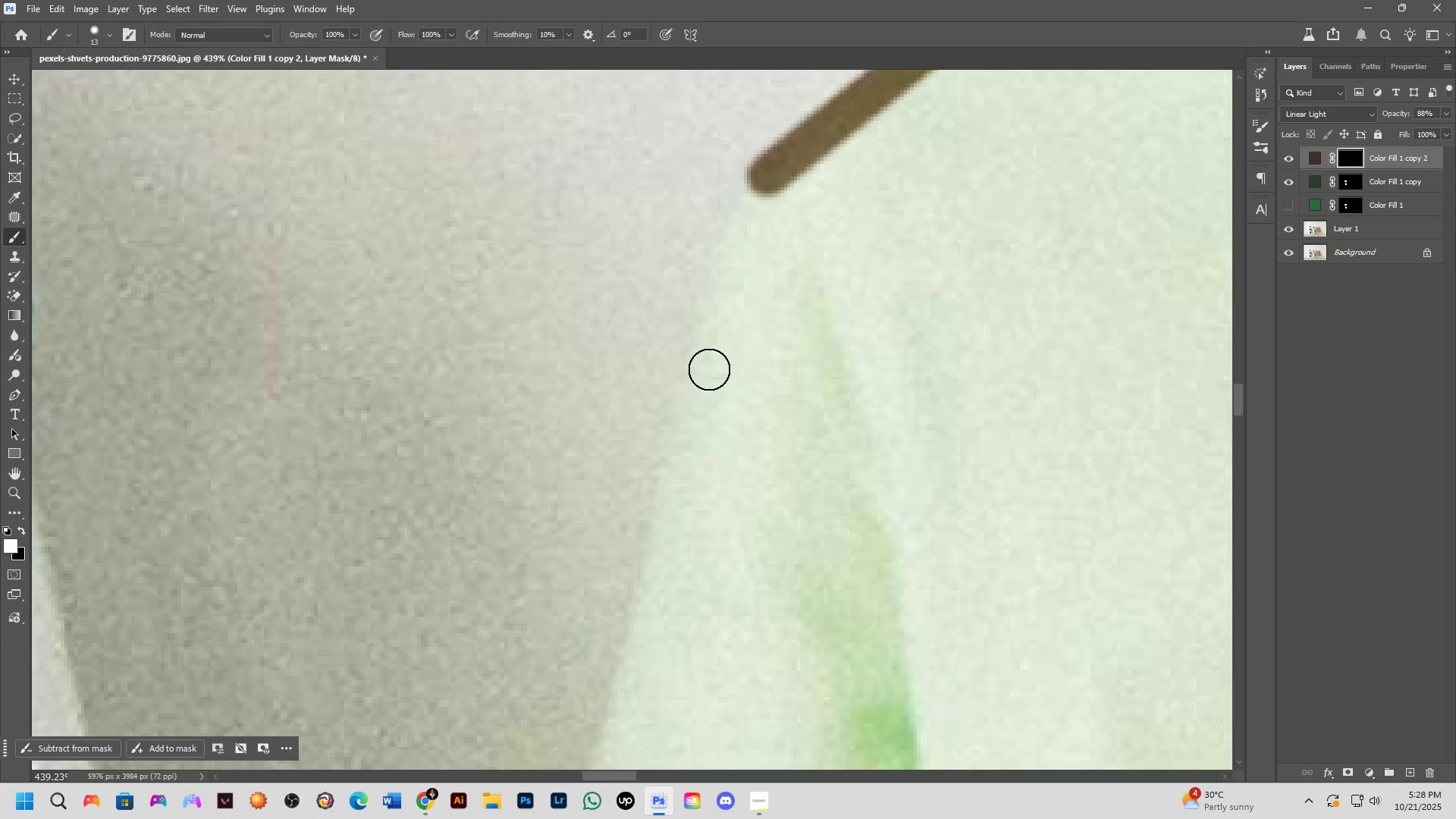 
hold_key(key=ShiftLeft, duration=0.39)
left_click([688, 429])
 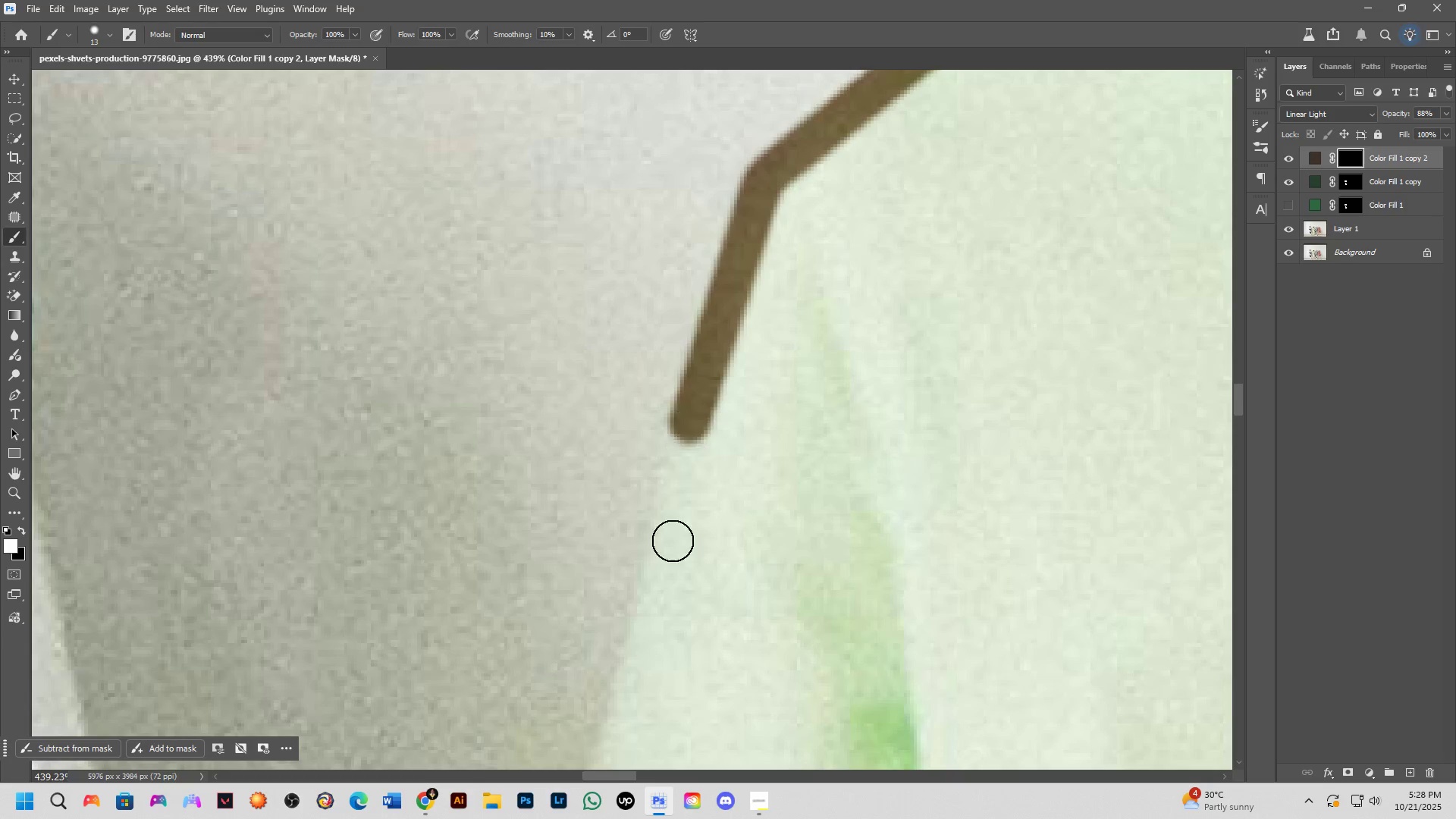 
hold_key(key=Space, duration=0.45)
 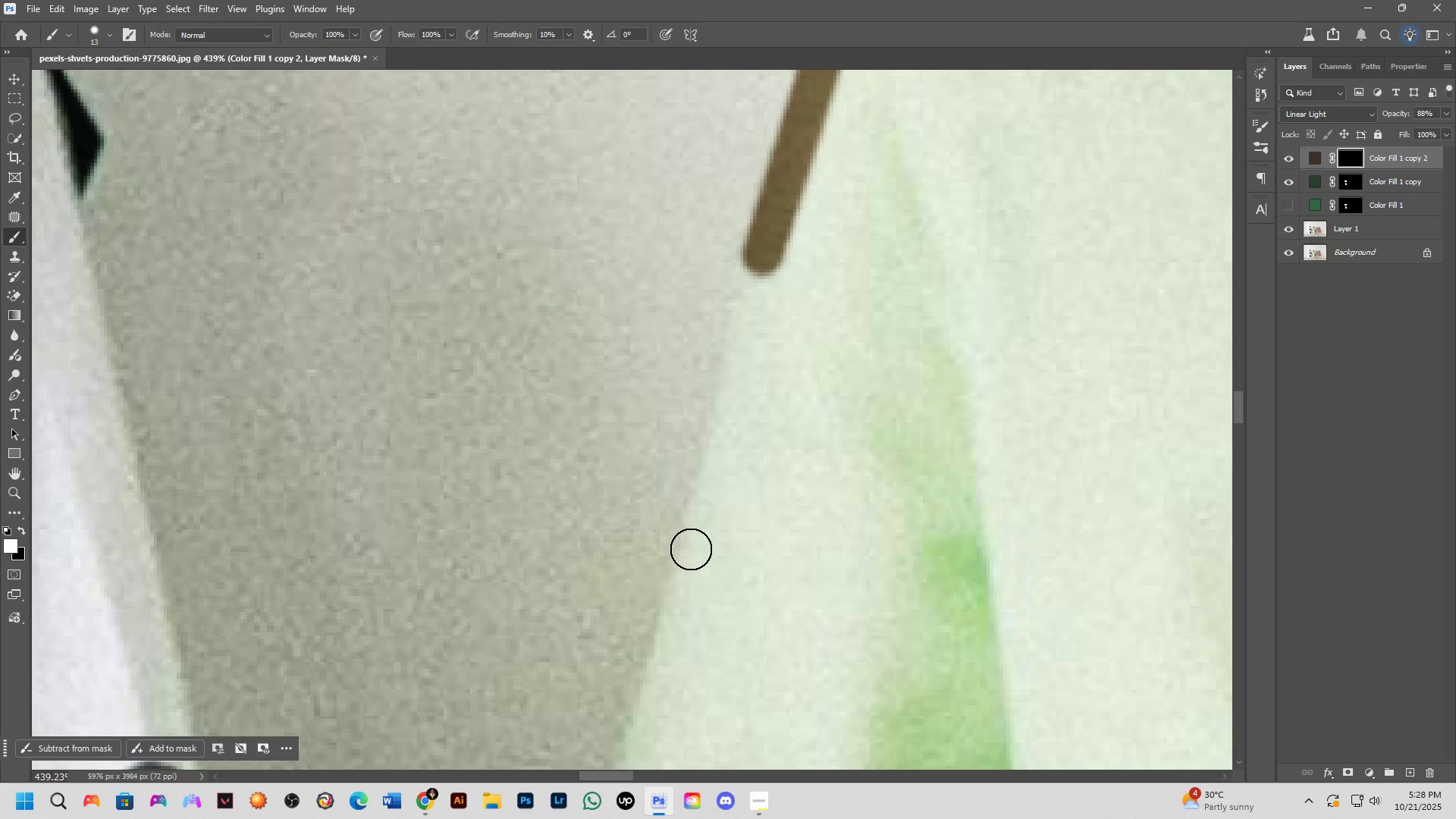 
left_click_drag(start_coordinate=[667, 555], to_coordinate=[739, 389])
 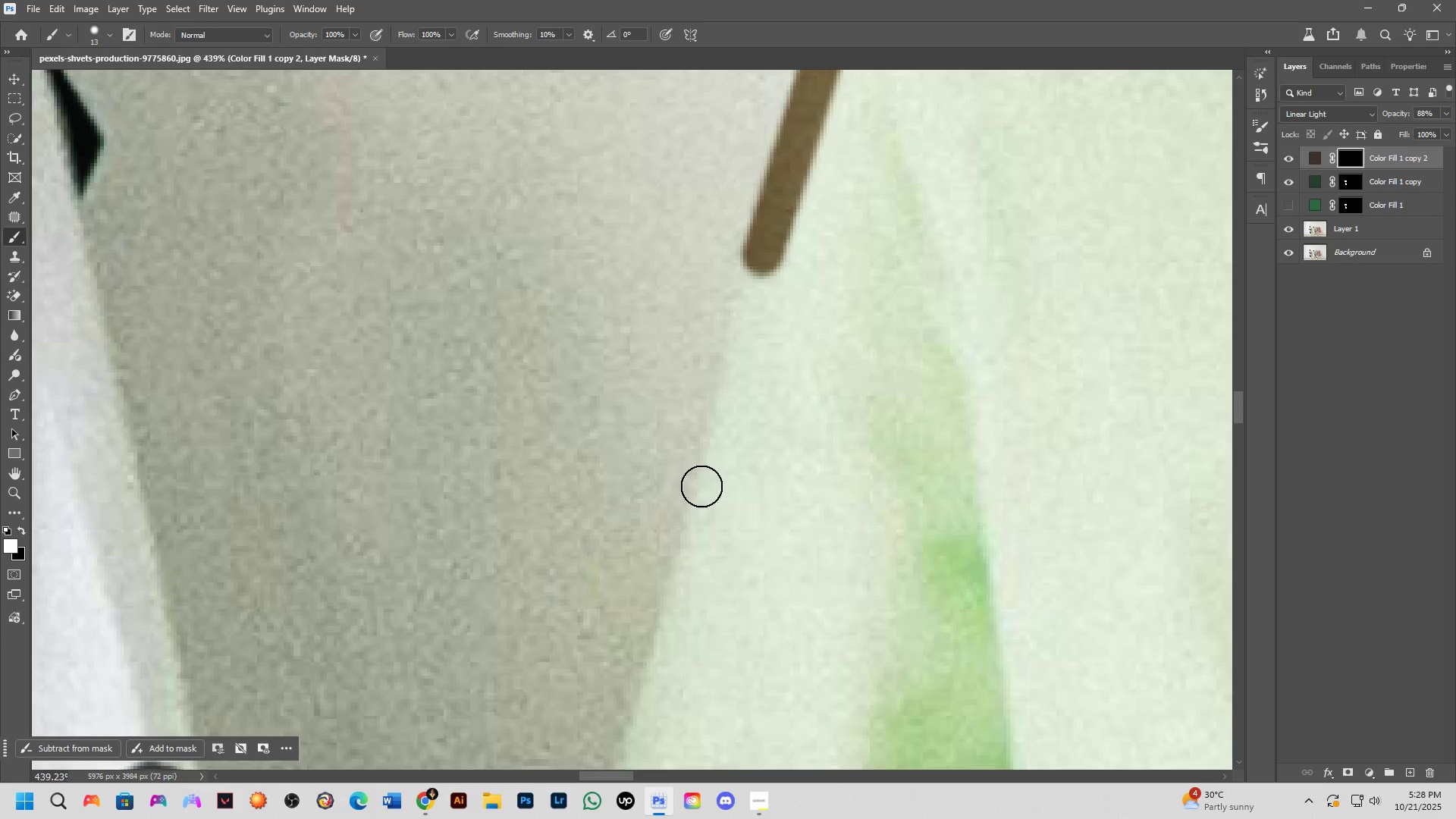 
hold_key(key=ShiftLeft, duration=0.89)
 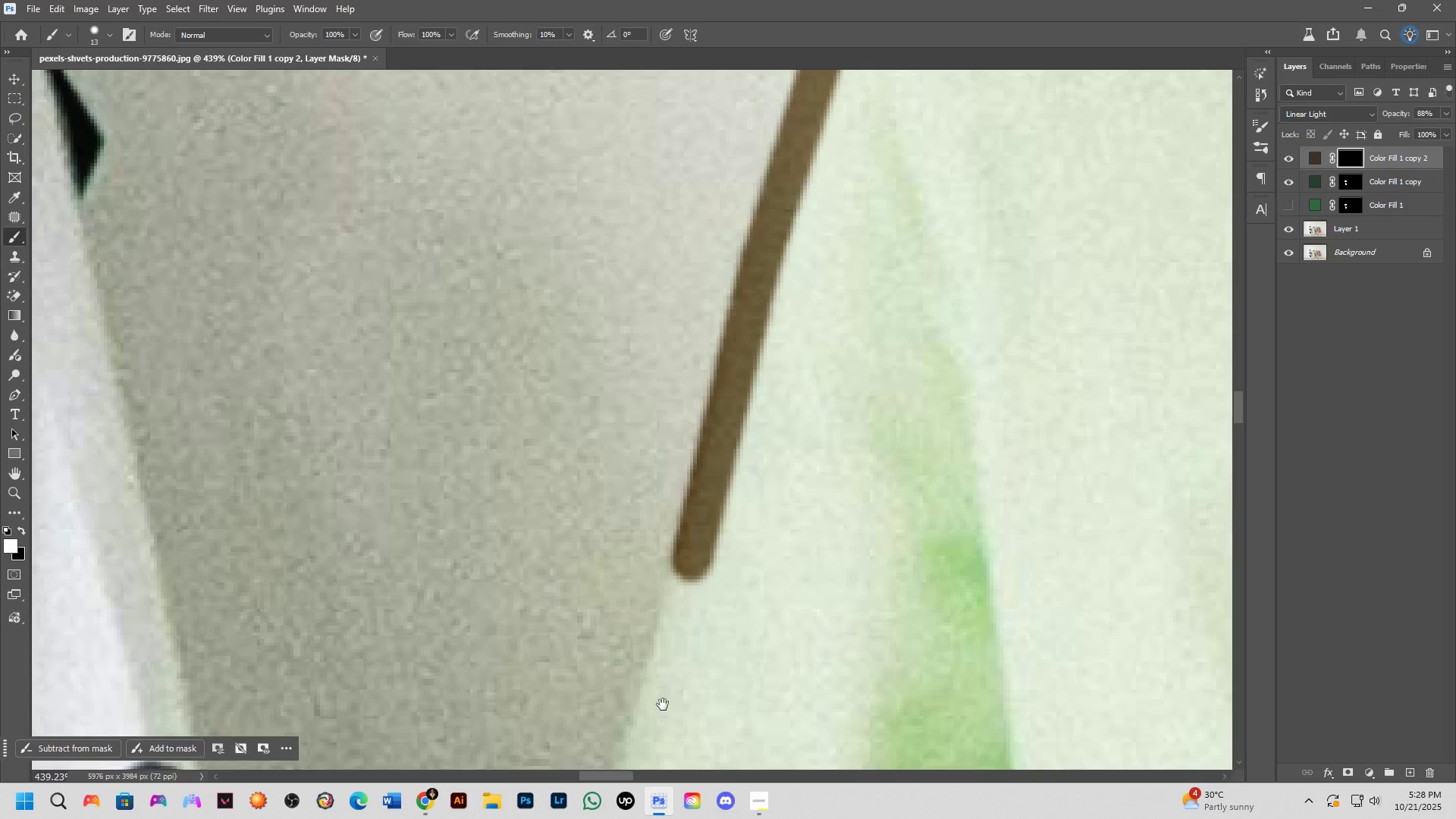 
hold_key(key=Space, duration=0.58)
 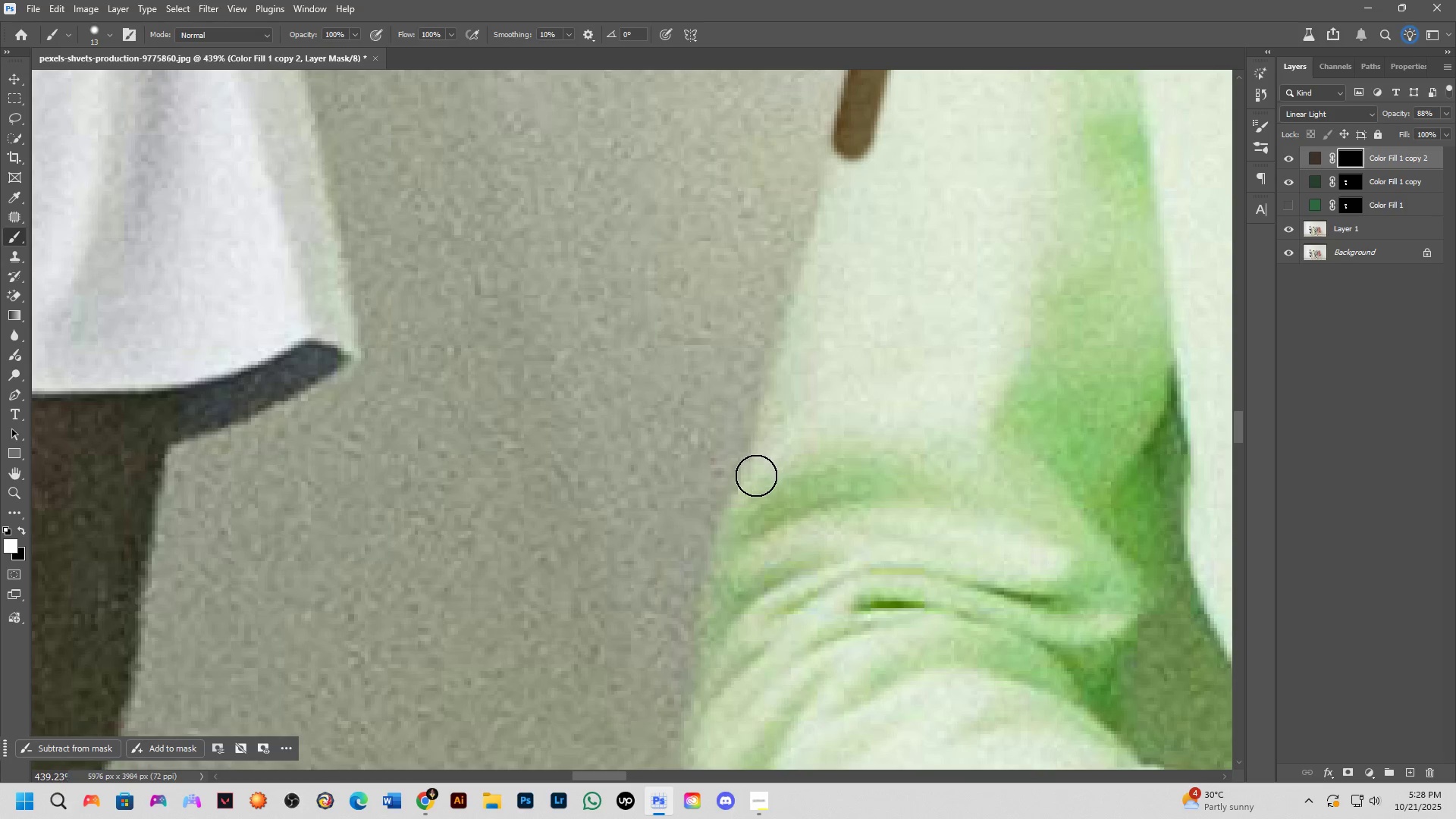 
left_click_drag(start_coordinate=[664, 701], to_coordinate=[825, 280])
 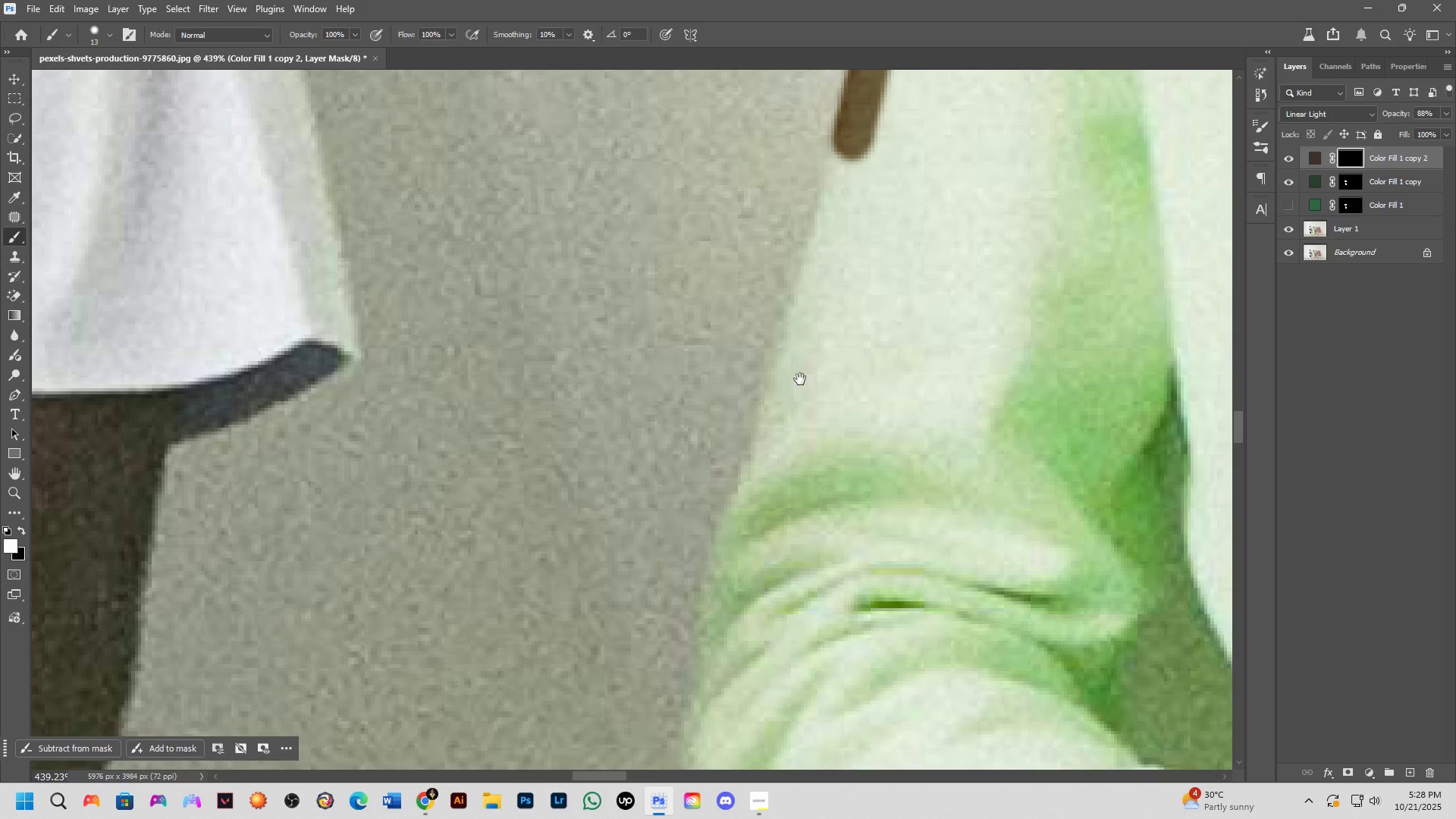 
hold_key(key=ShiftLeft, duration=0.91)
left_click([755, 482])
 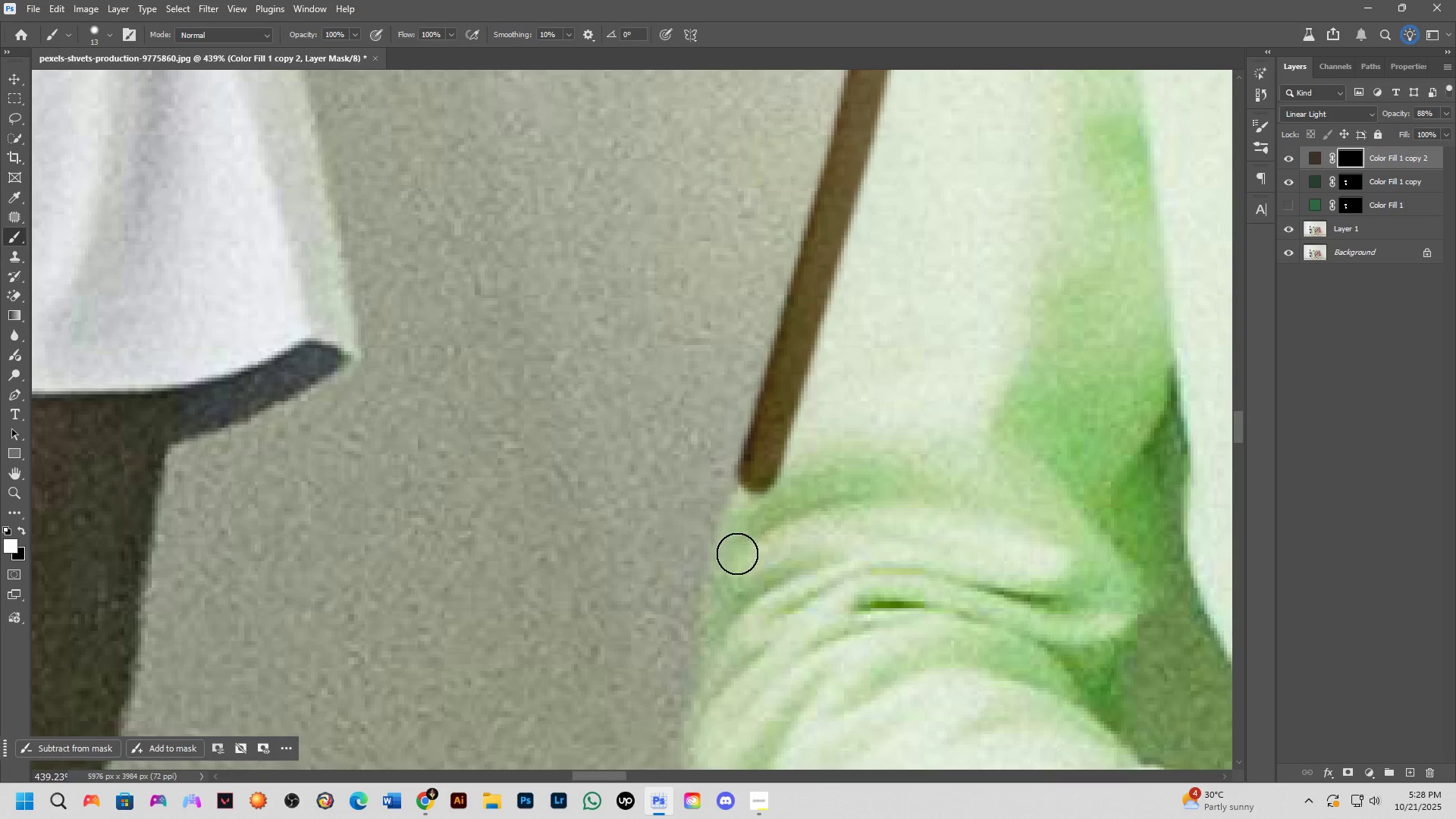 
hold_key(key=ShiftLeft, duration=0.38)
left_click([727, 592])
 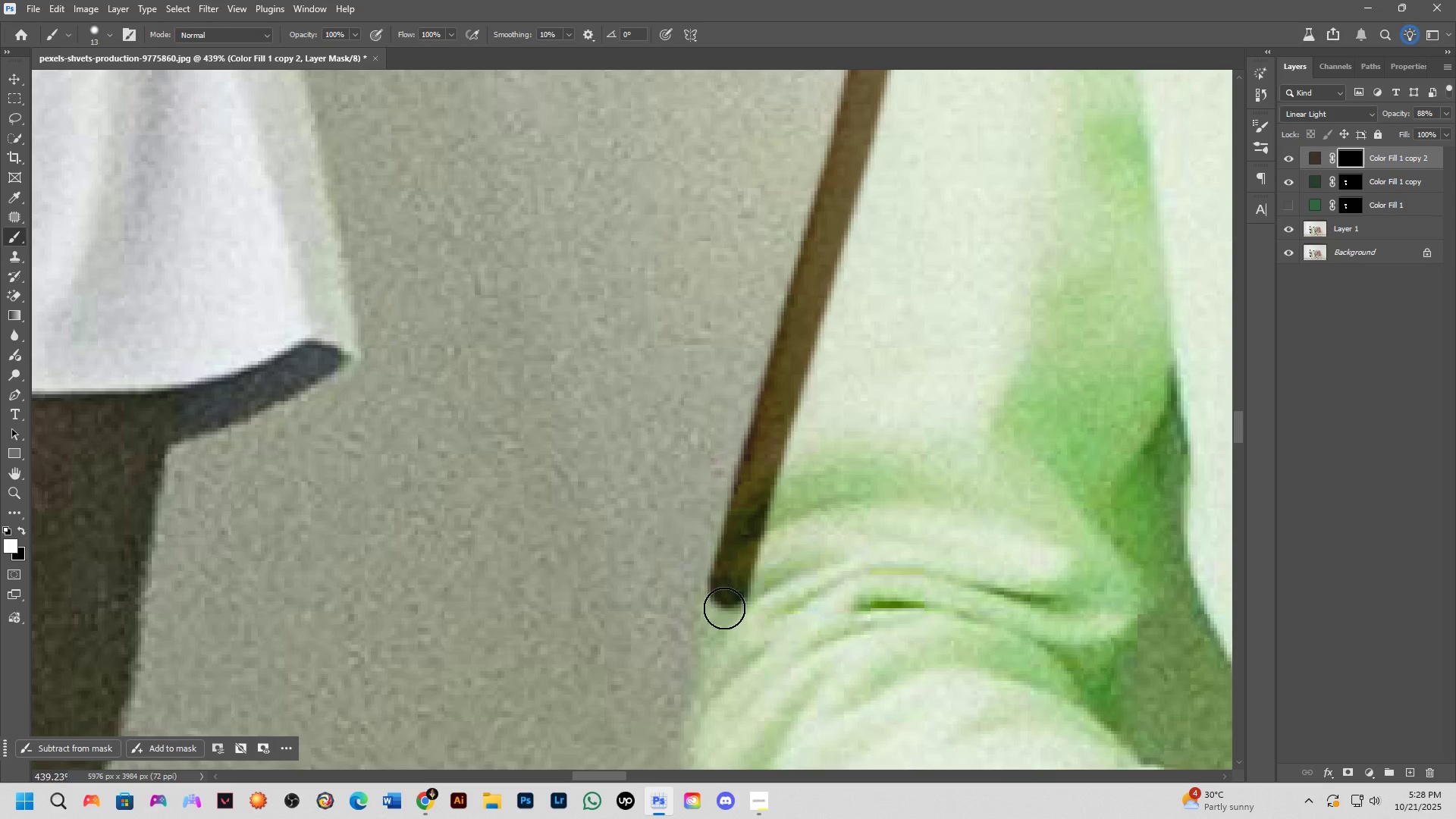 
hold_key(key=Space, duration=0.44)
 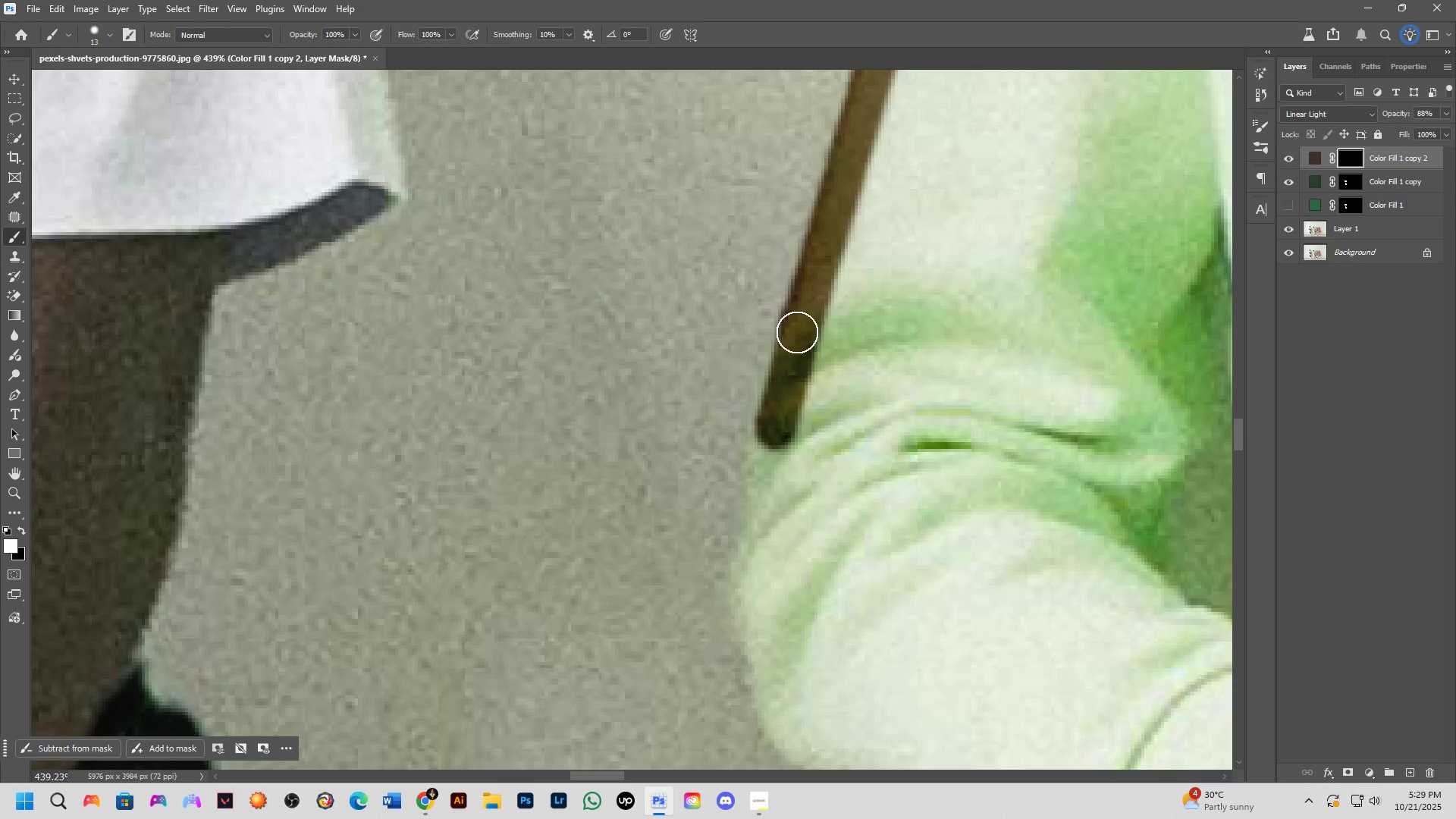 
left_click_drag(start_coordinate=[721, 630], to_coordinate=[768, 471])
 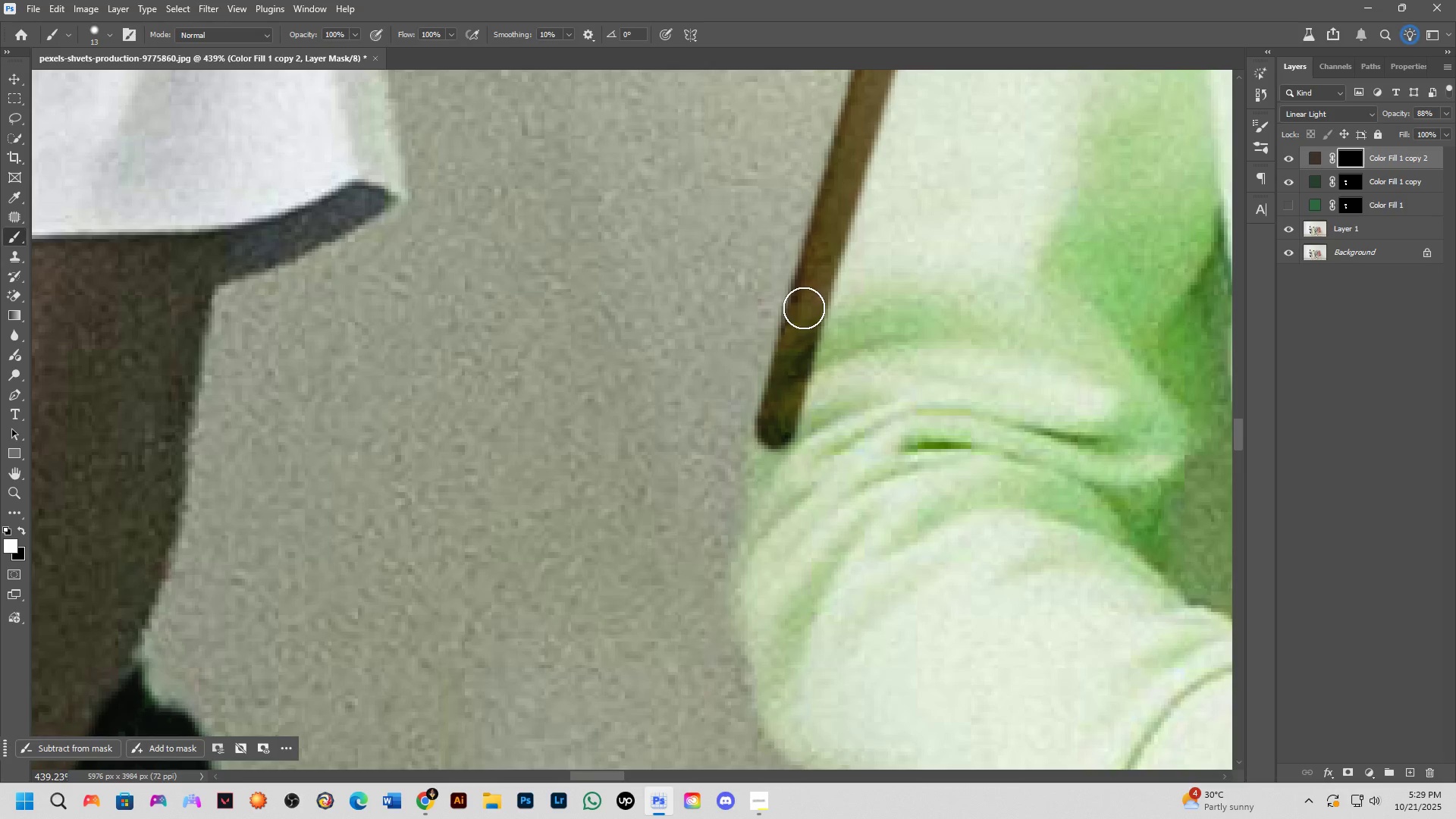 
left_click_drag(start_coordinate=[800, 324], to_coordinate=[785, 714])
 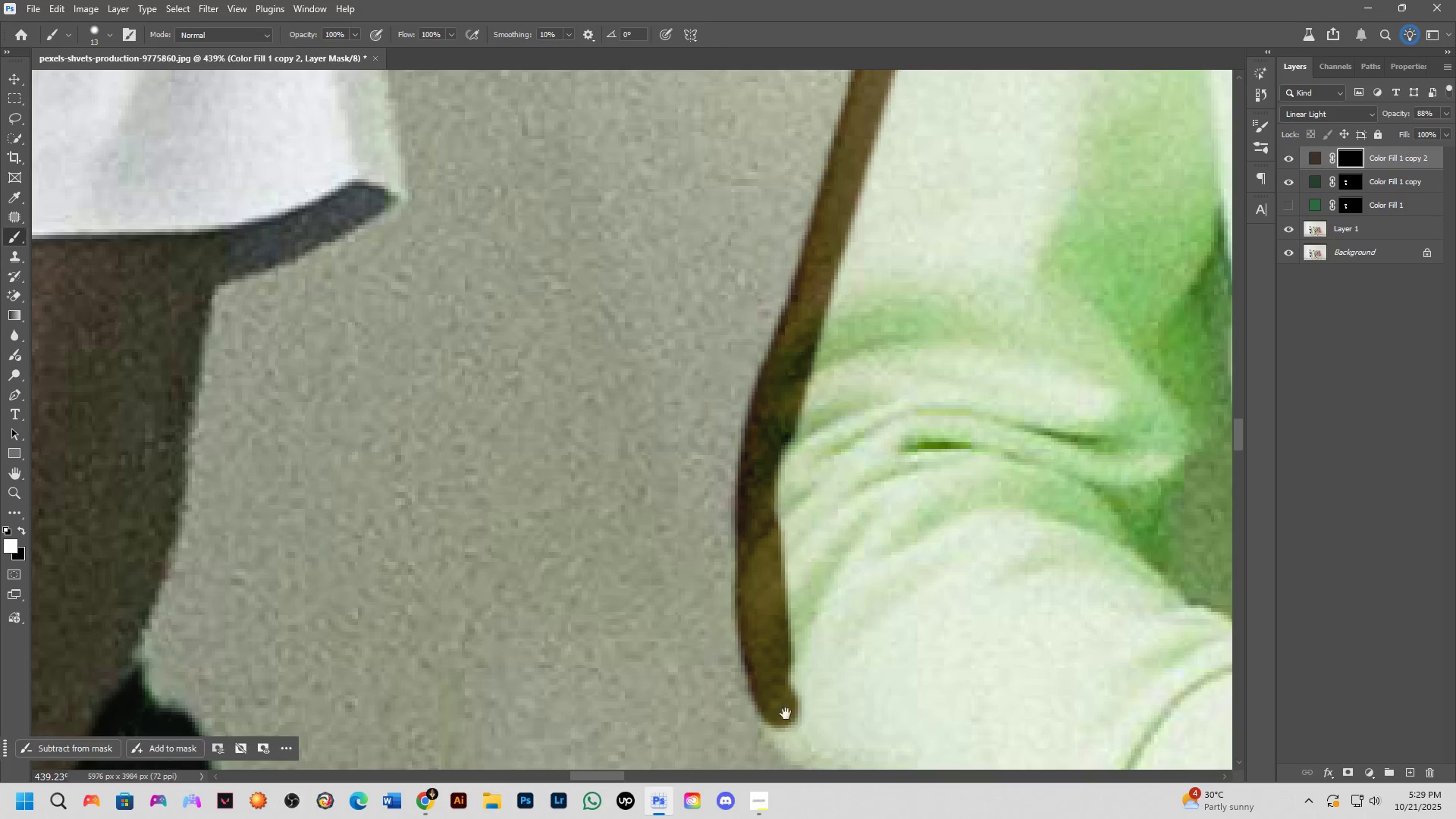 
hold_key(key=Space, duration=0.5)
 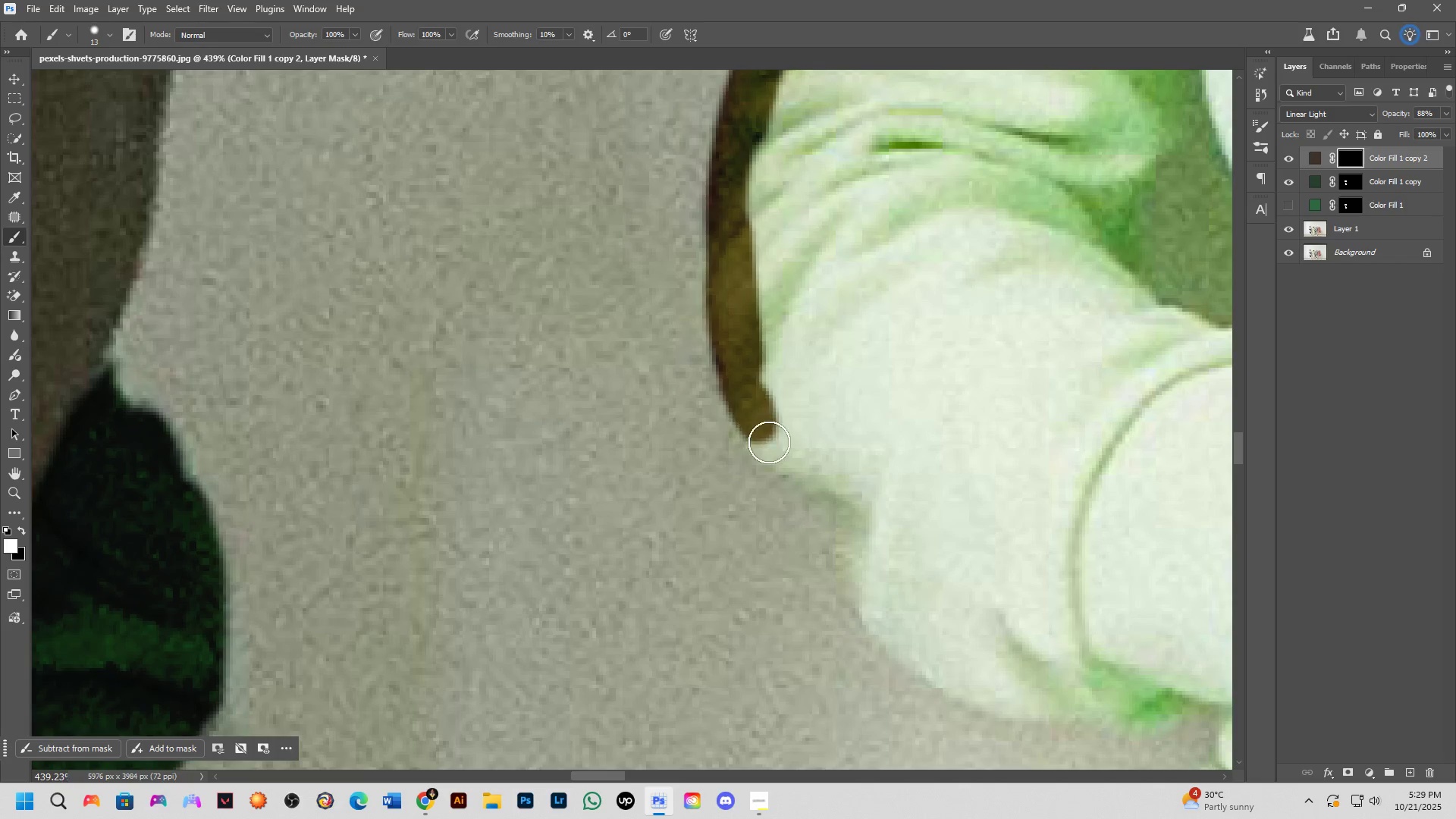 
left_click_drag(start_coordinate=[786, 711], to_coordinate=[758, 410])
 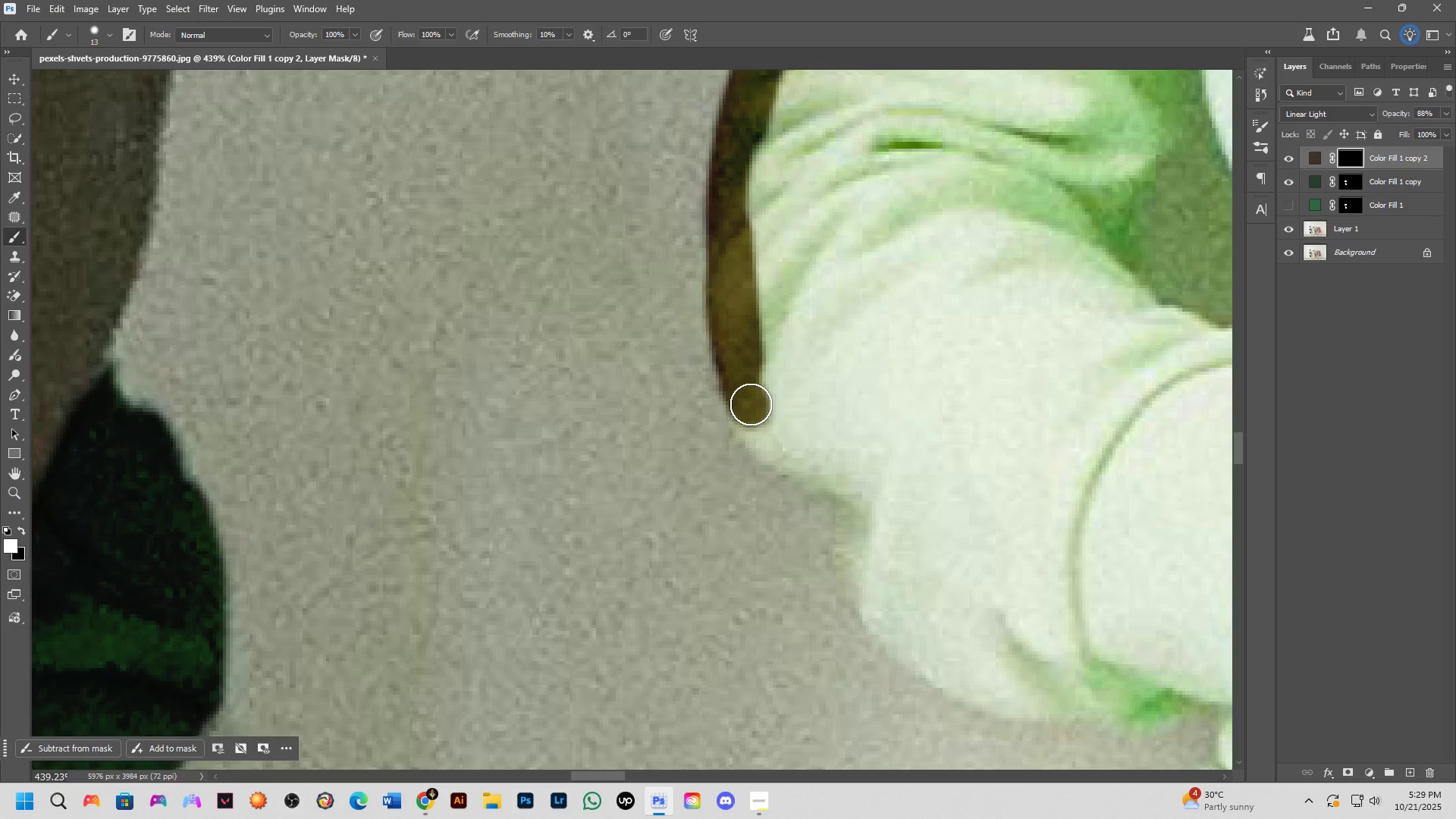 
left_click_drag(start_coordinate=[751, 404], to_coordinate=[747, 394])
 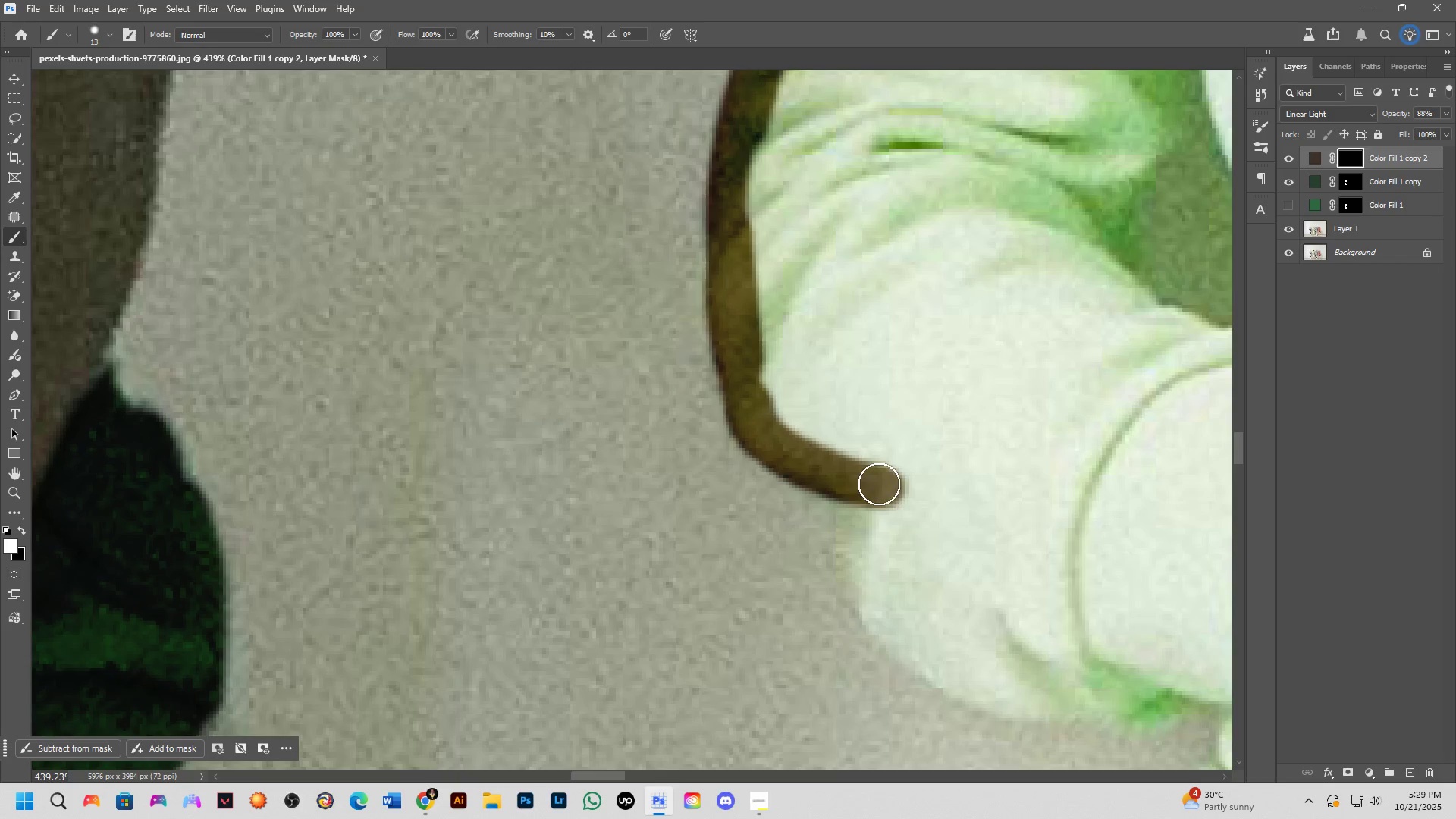 
left_click_drag(start_coordinate=[880, 490], to_coordinate=[896, 629])
 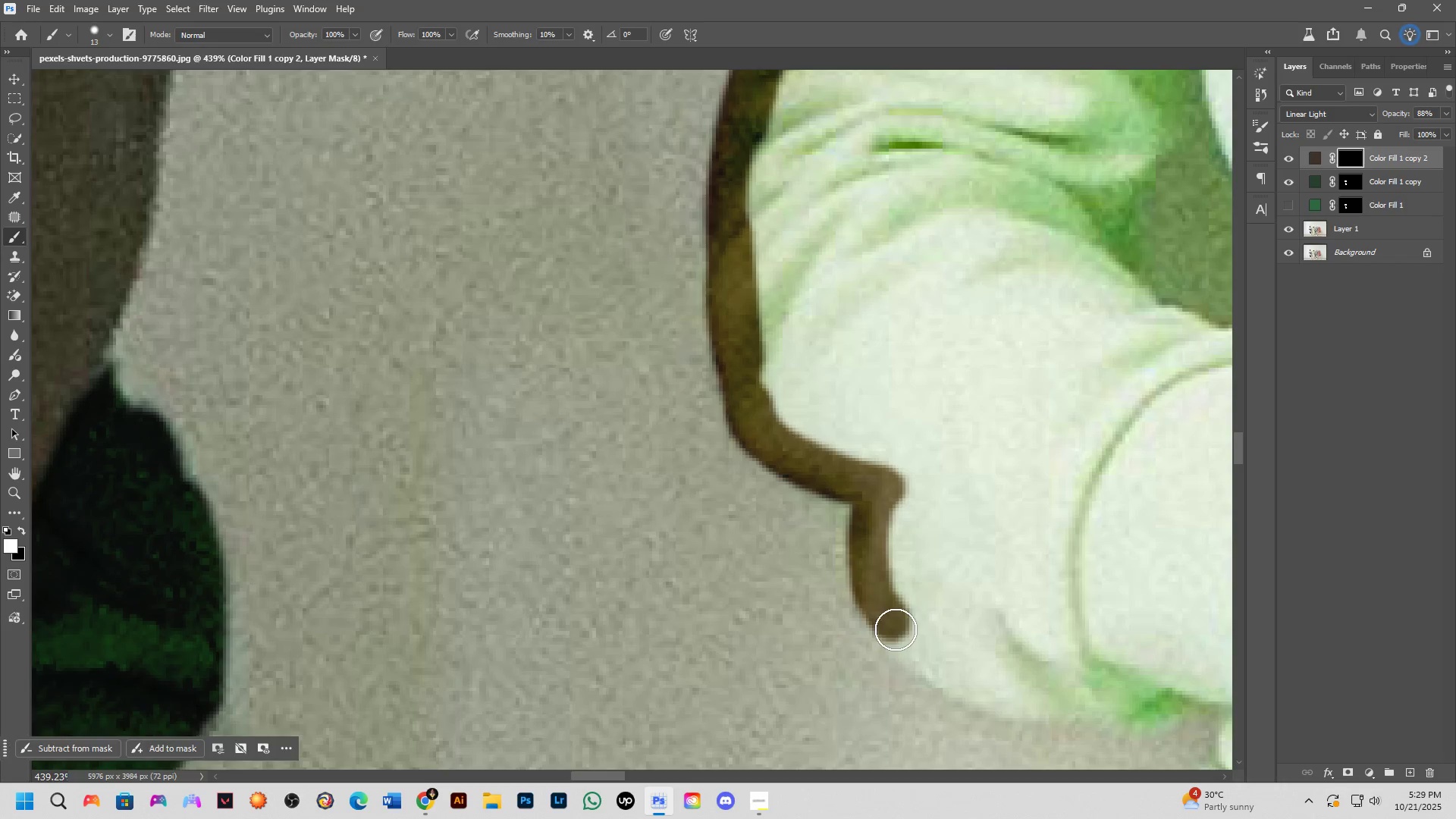 
hold_key(key=Space, duration=0.48)
 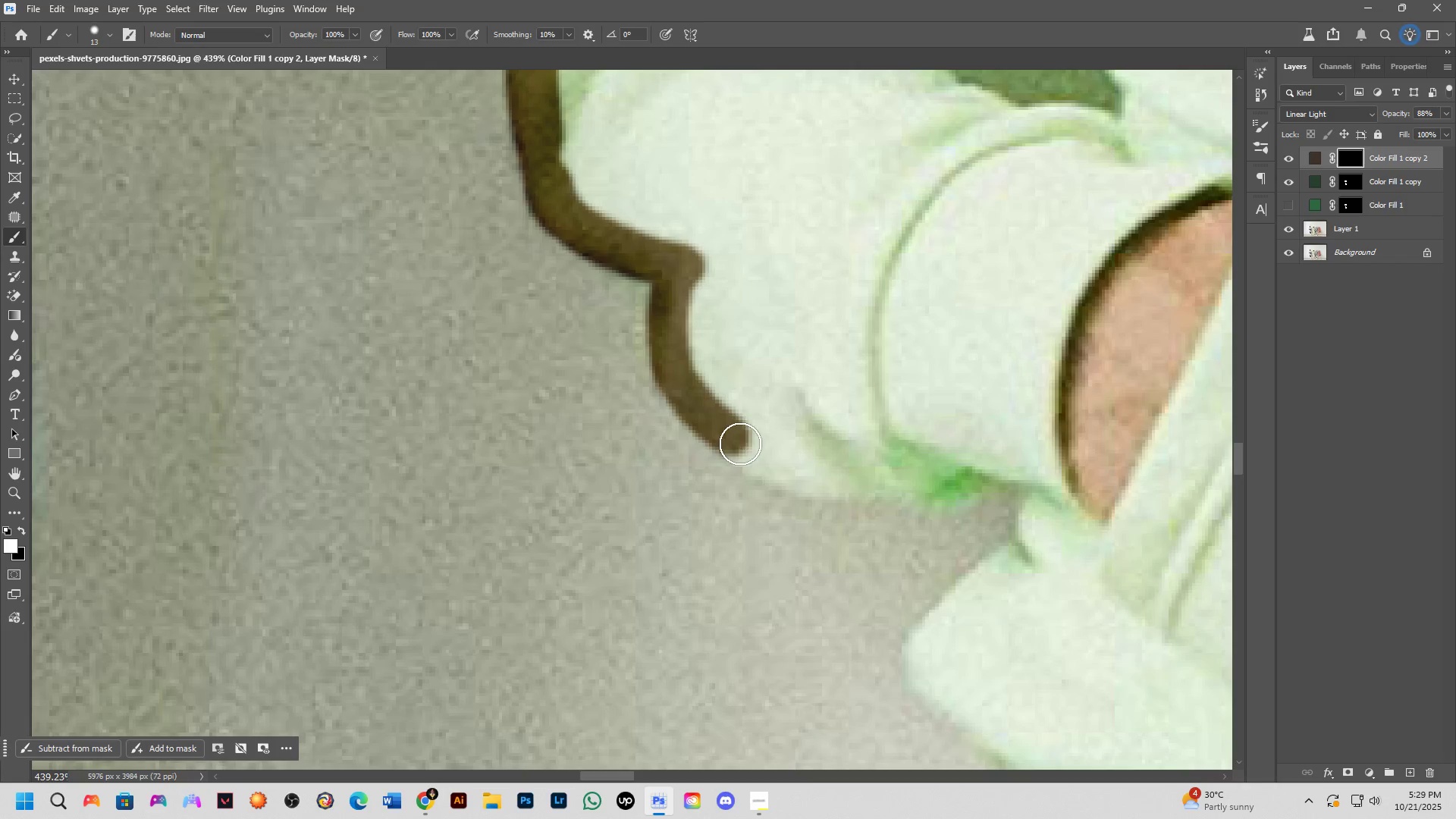 
left_click_drag(start_coordinate=[890, 620], to_coordinate=[698, 408])
 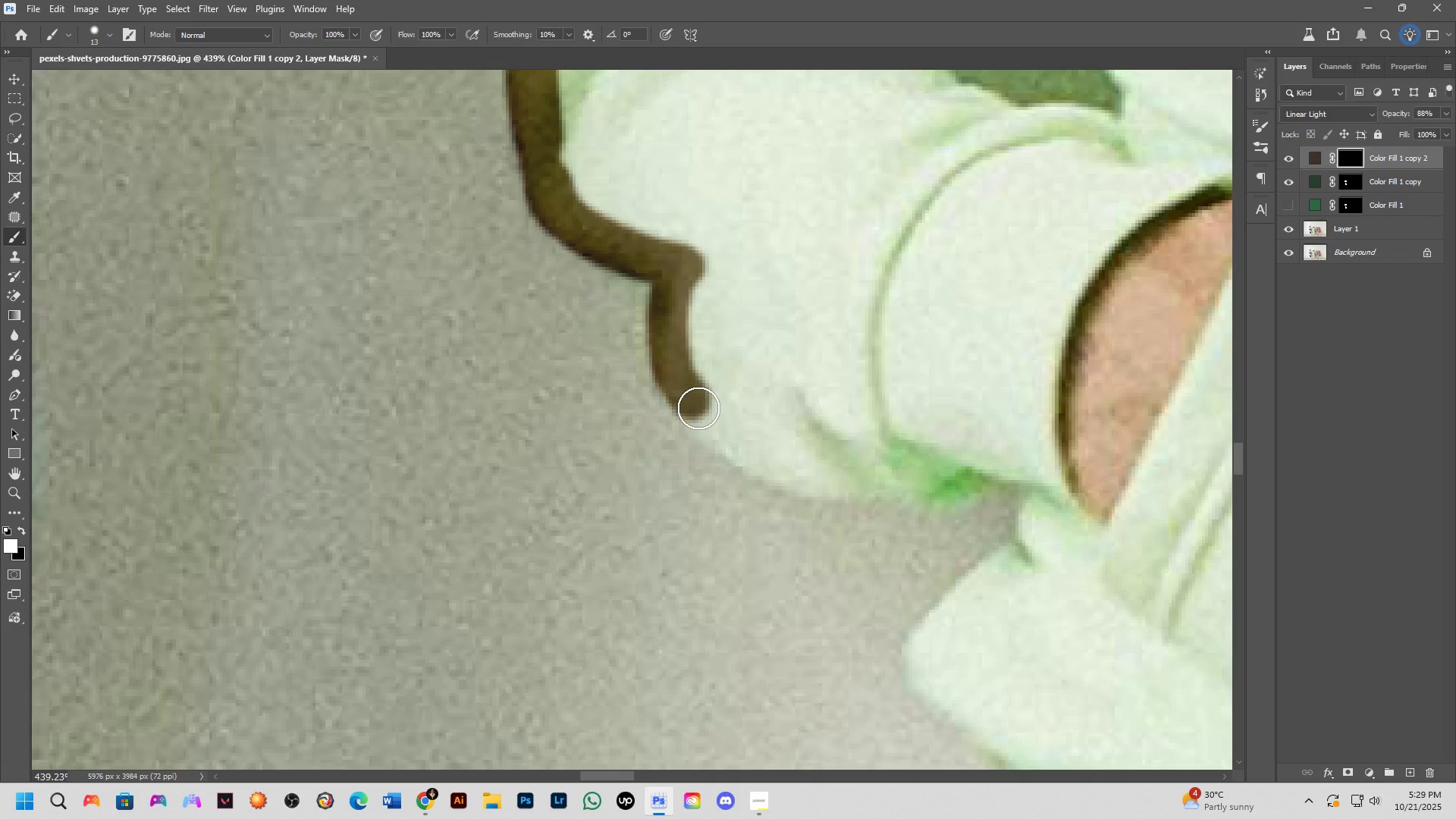 
left_click_drag(start_coordinate=[698, 408], to_coordinate=[1090, 510])
 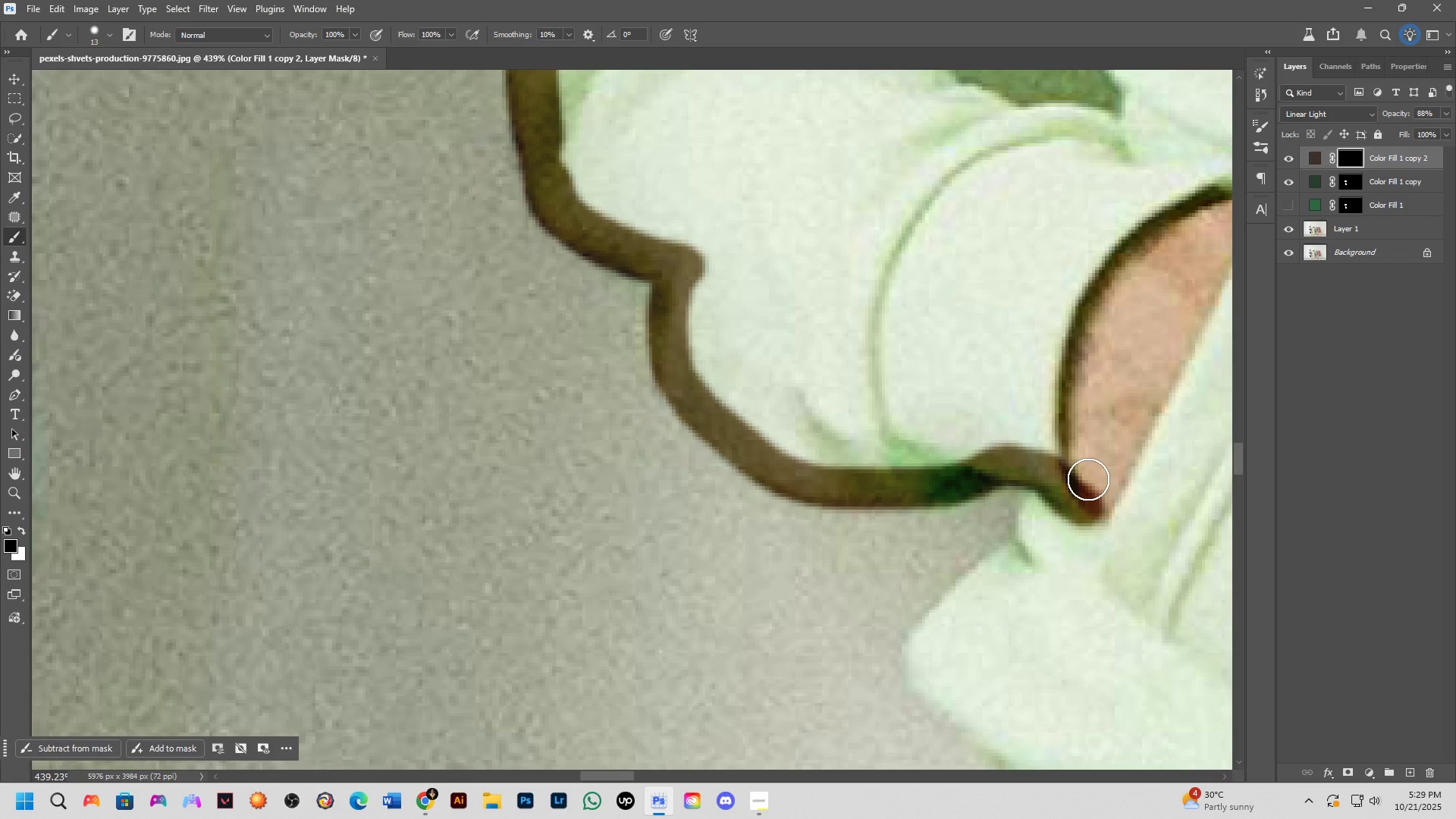 
type(xx)
 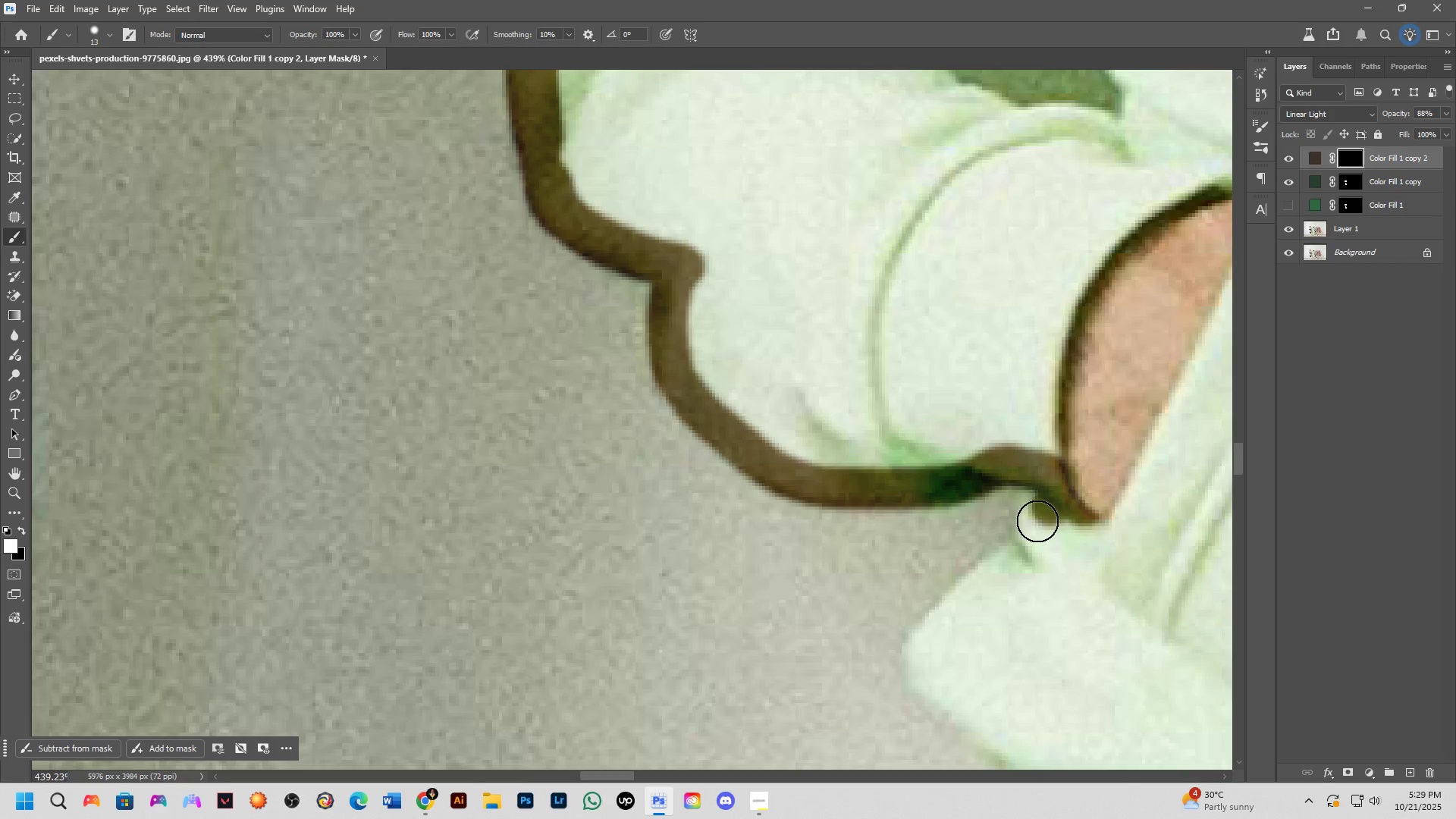 
left_click_drag(start_coordinate=[1088, 474], to_coordinate=[1121, 501])
 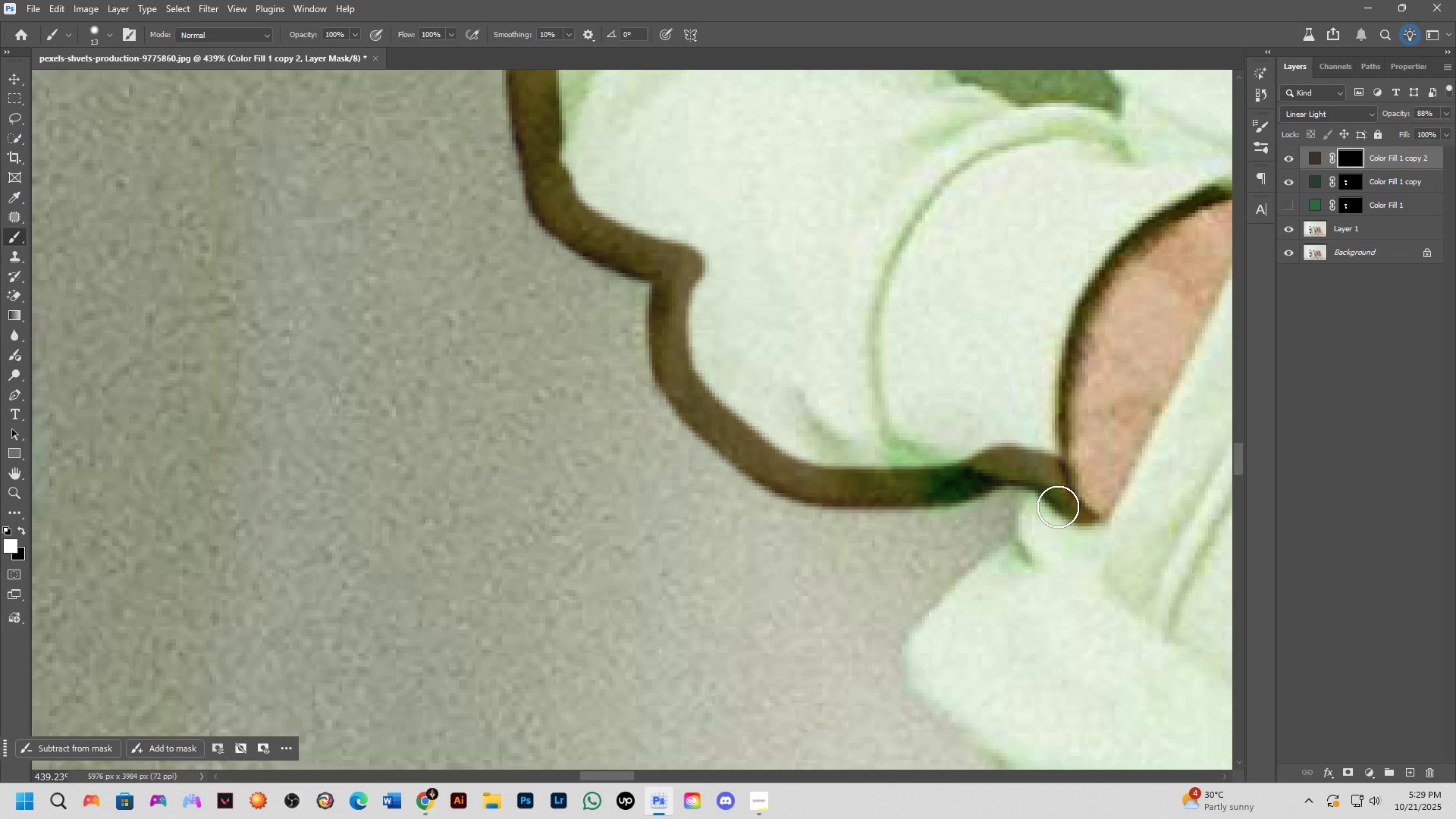 
left_click_drag(start_coordinate=[1050, 507], to_coordinate=[968, 700])
 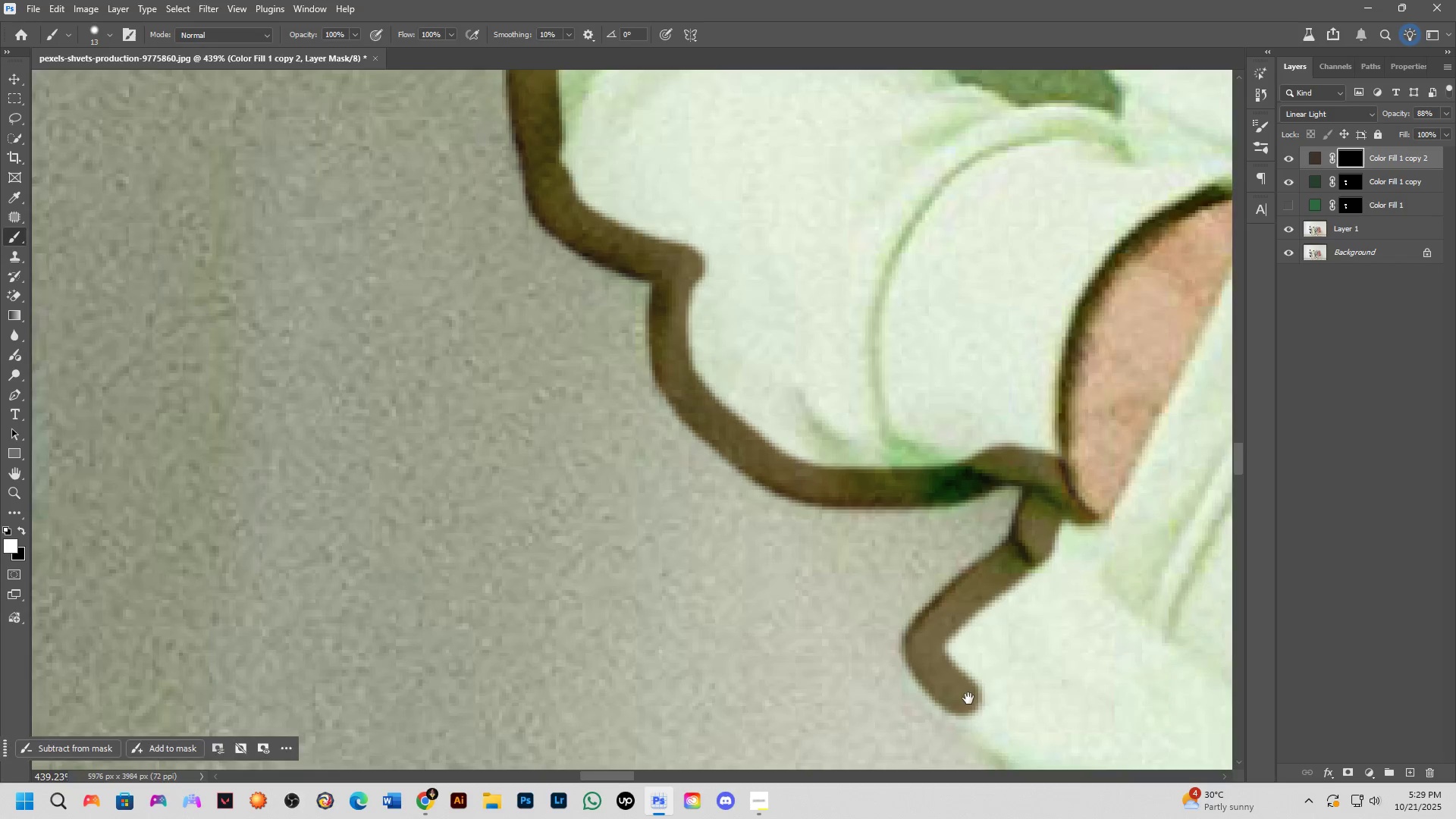 
hold_key(key=Space, duration=0.51)
 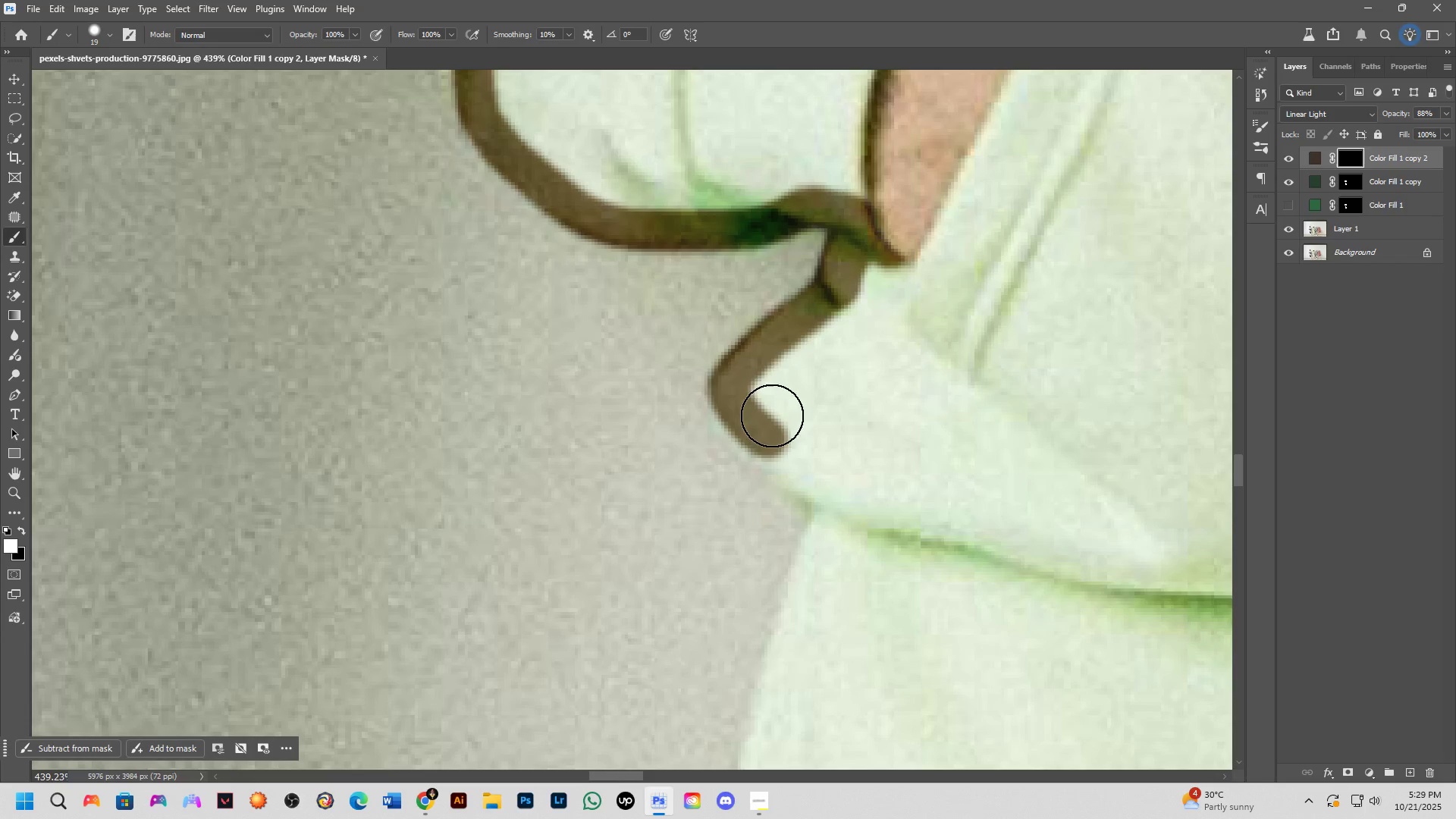 
left_click_drag(start_coordinate=[968, 696], to_coordinate=[790, 459])
 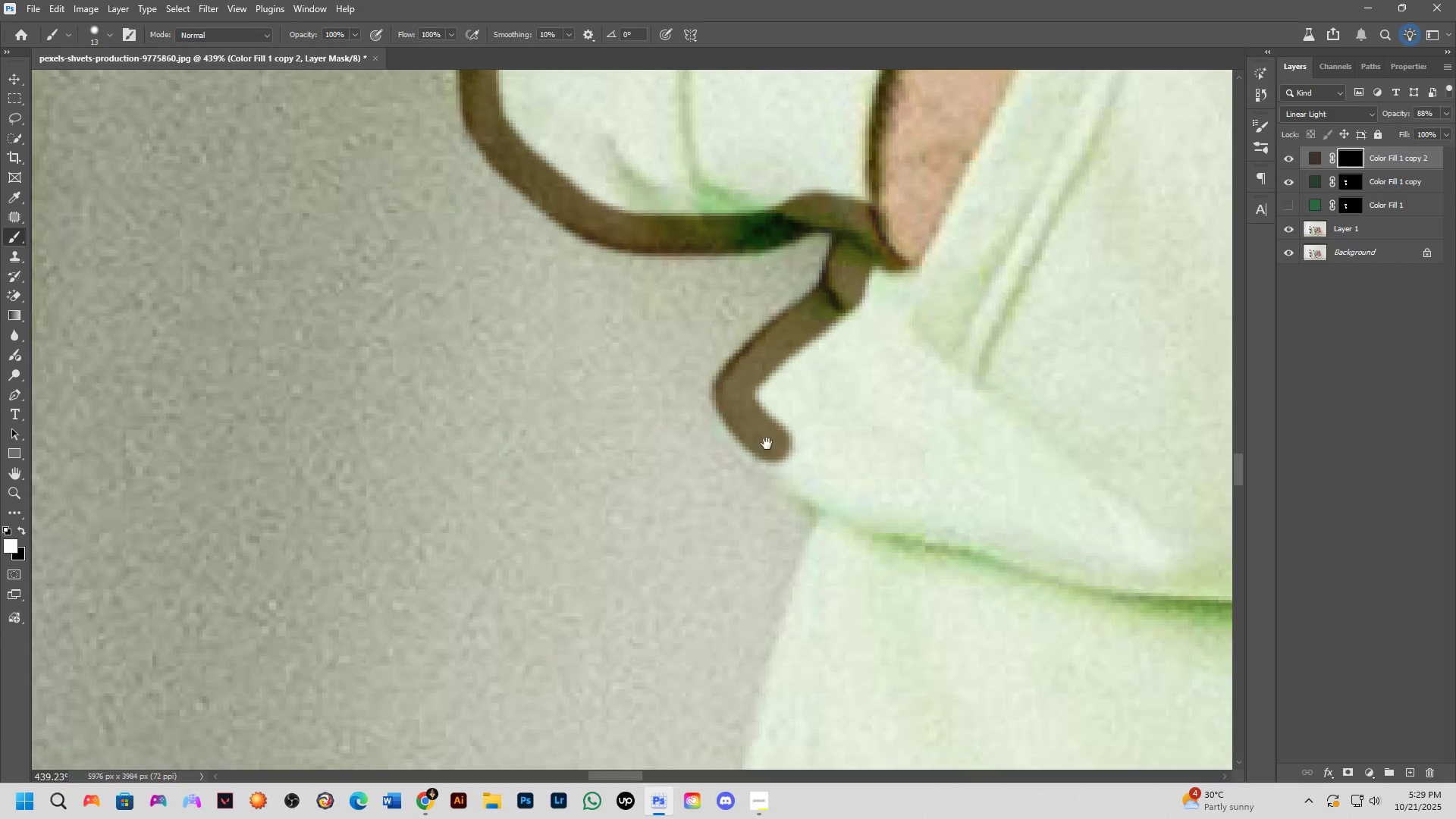 
key(Alt+AltLeft)
 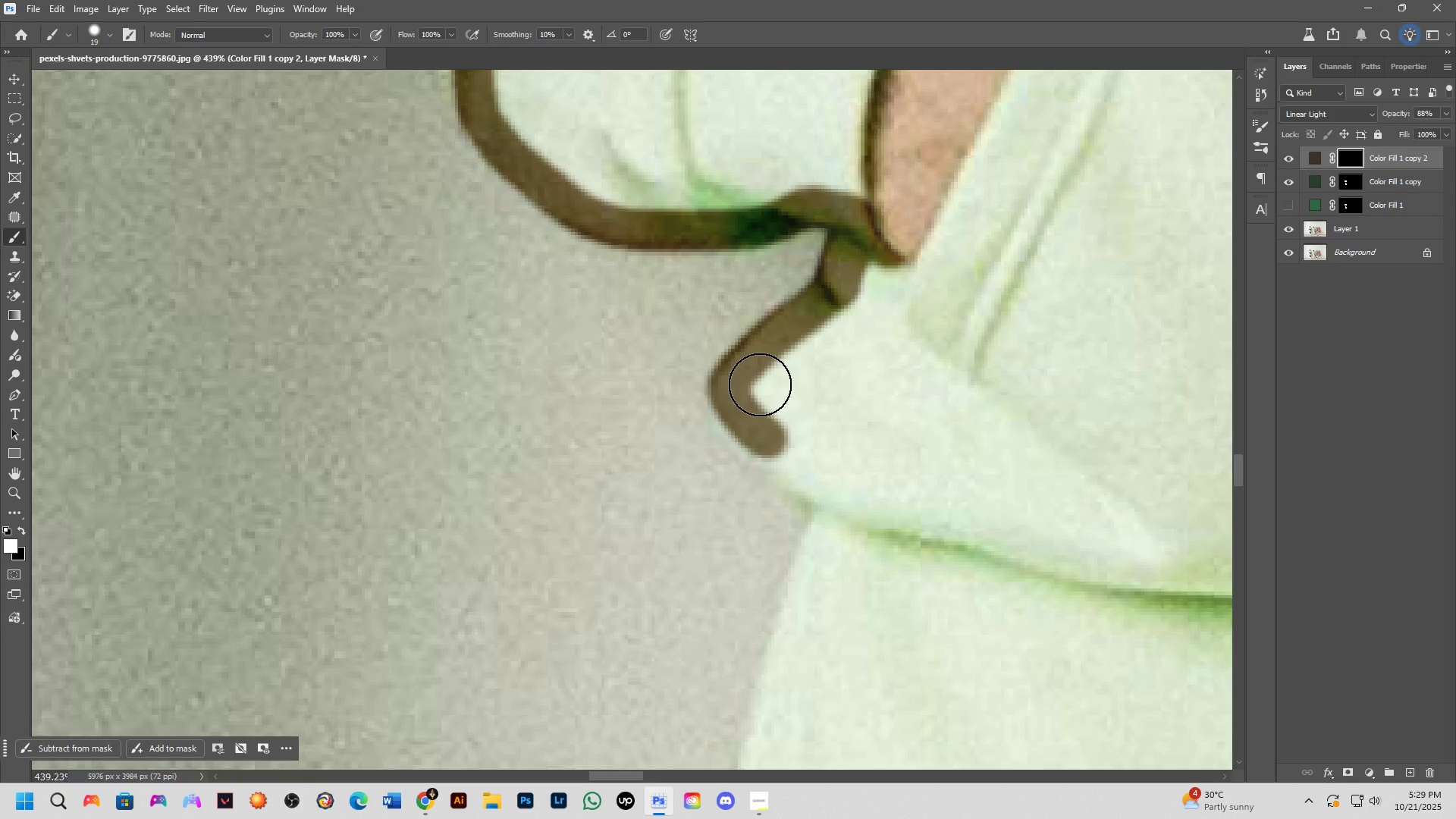 
left_click_drag(start_coordinate=[747, 380], to_coordinate=[855, 503])
 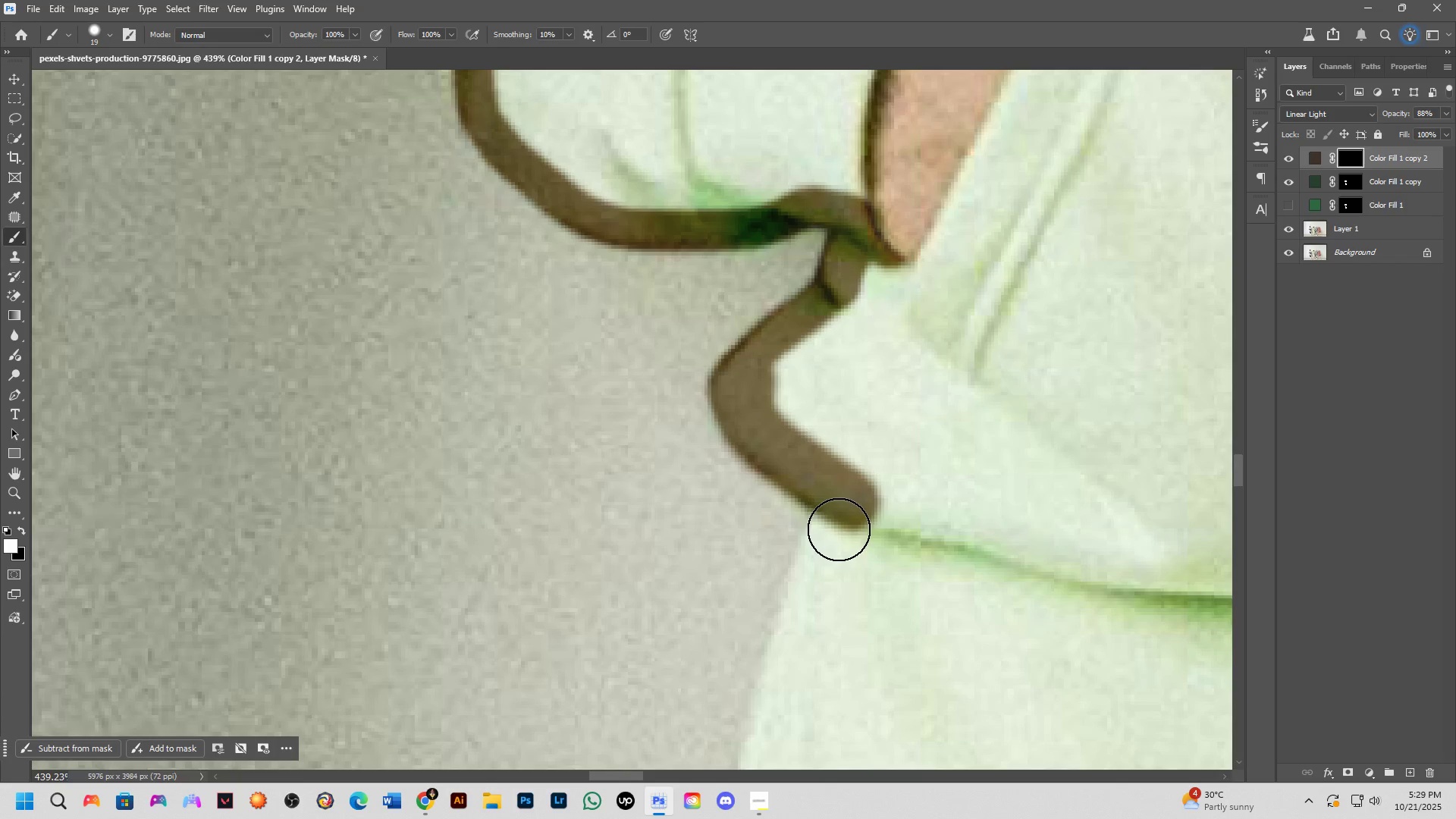 
left_click([838, 526])
 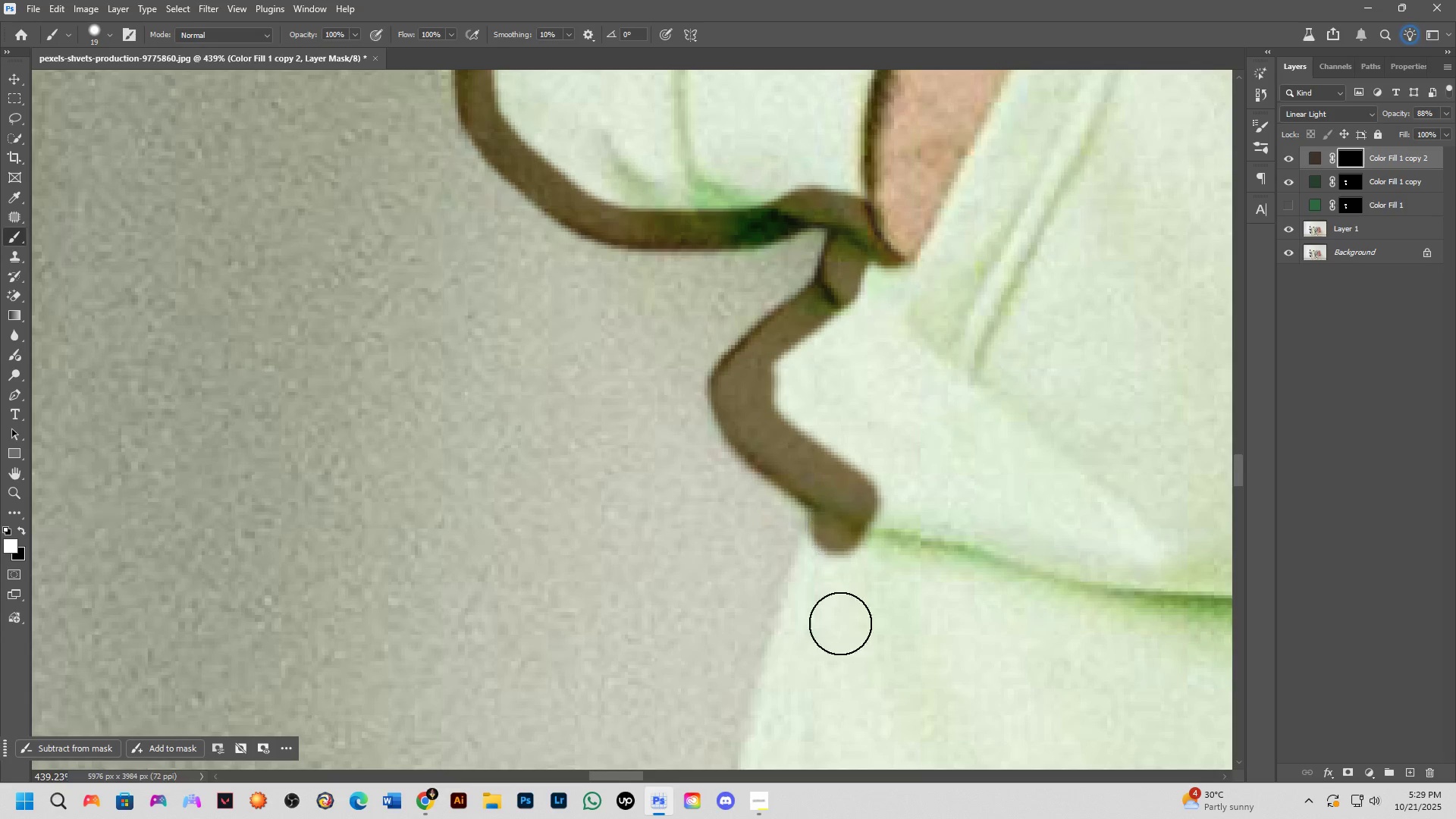 
hold_key(key=Space, duration=0.53)
 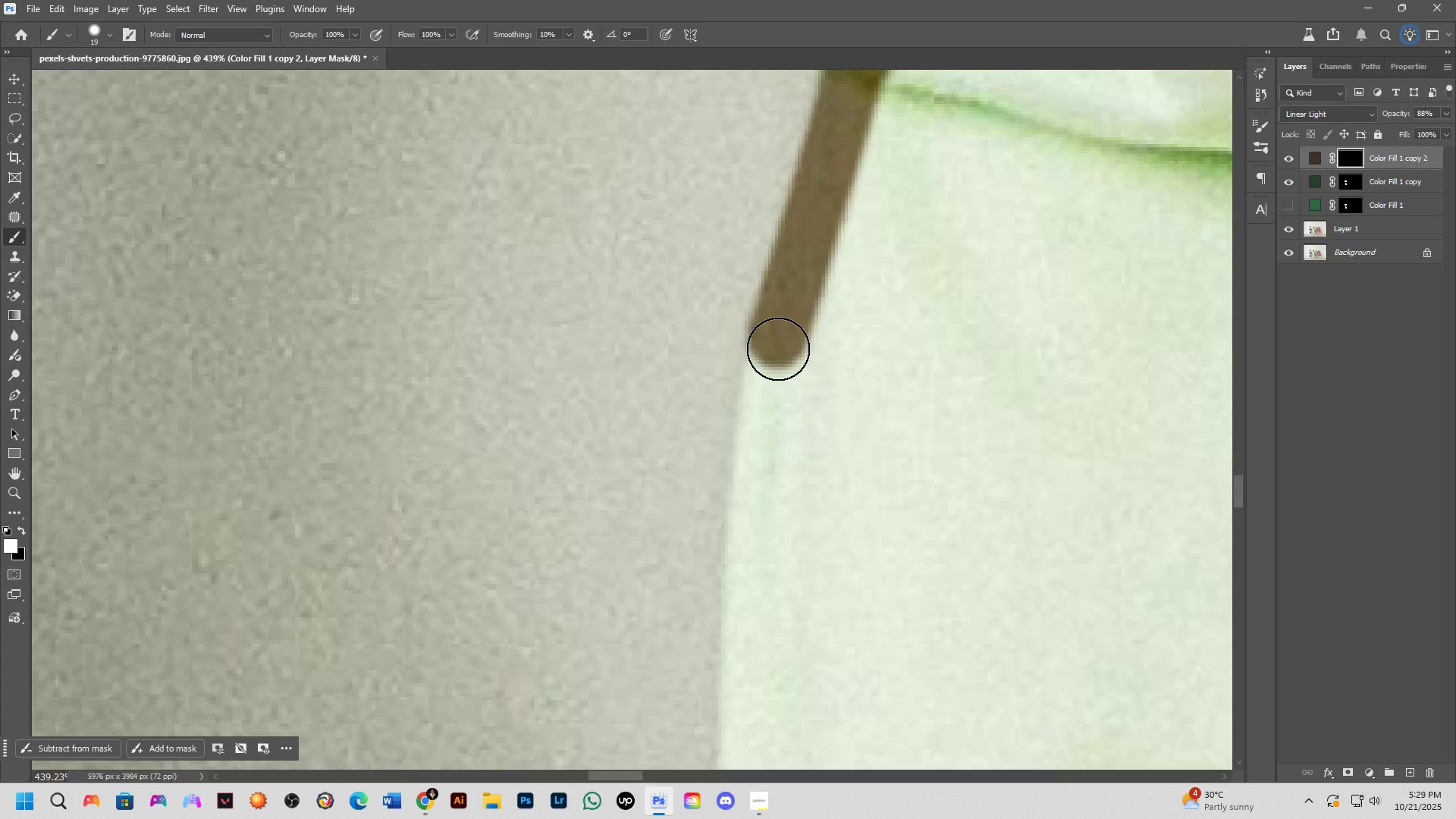 
left_click_drag(start_coordinate=[840, 641], to_coordinate=[854, 196])
 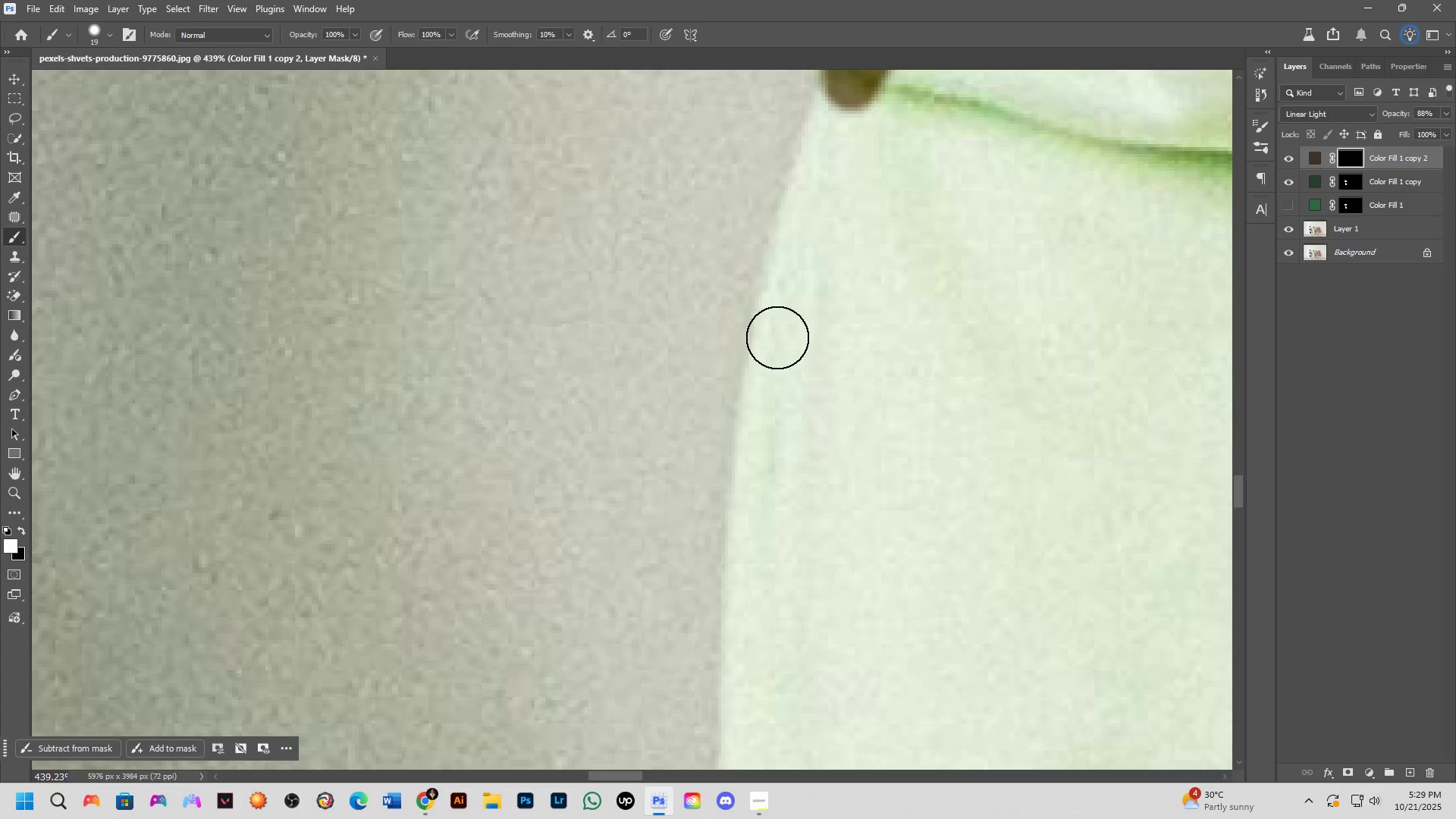 
hold_key(key=ShiftLeft, duration=0.38)
left_click([775, 348])
 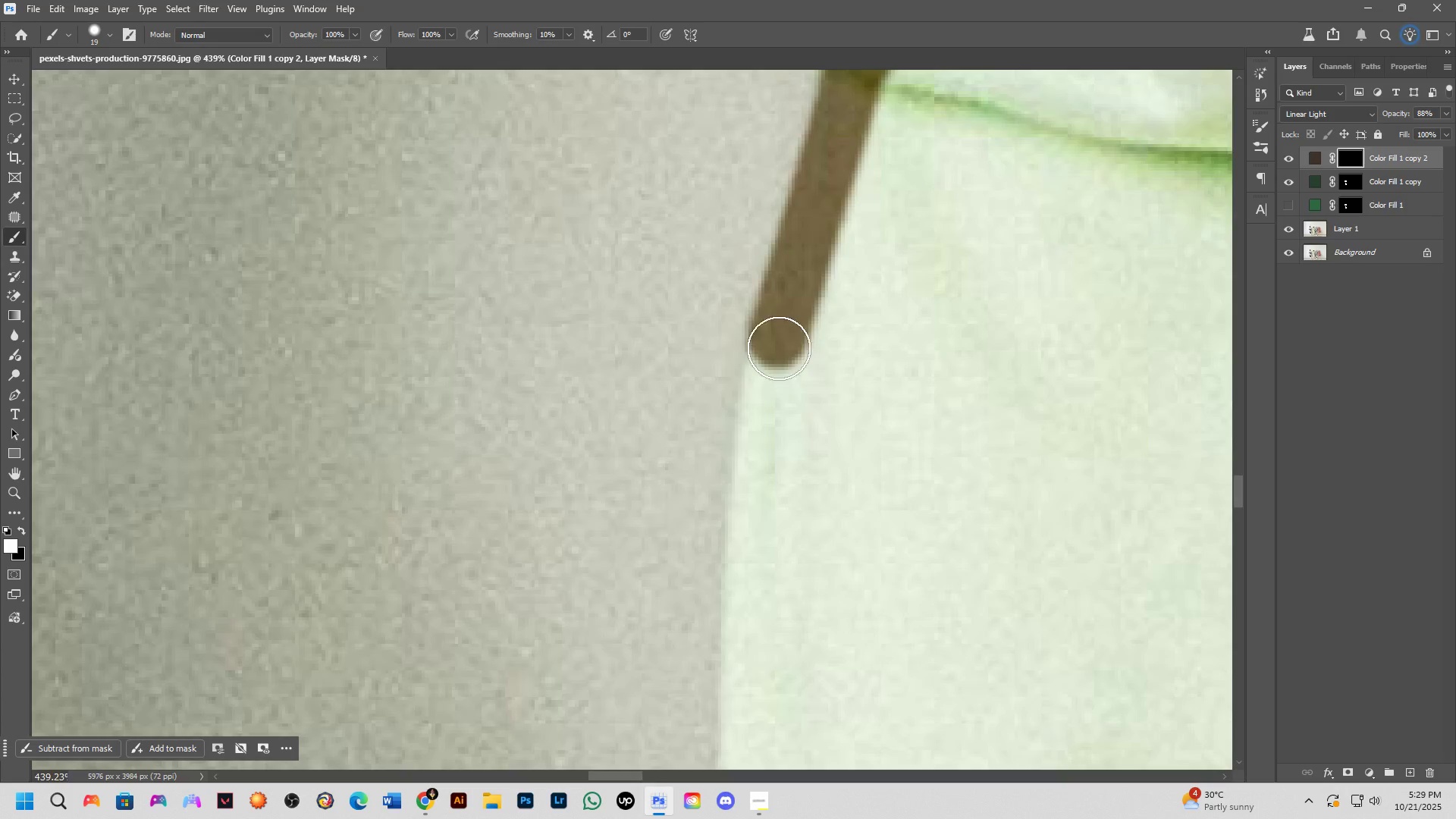 
scroll: coordinate [786, 394], scroll_direction: down, amount: 8.0
 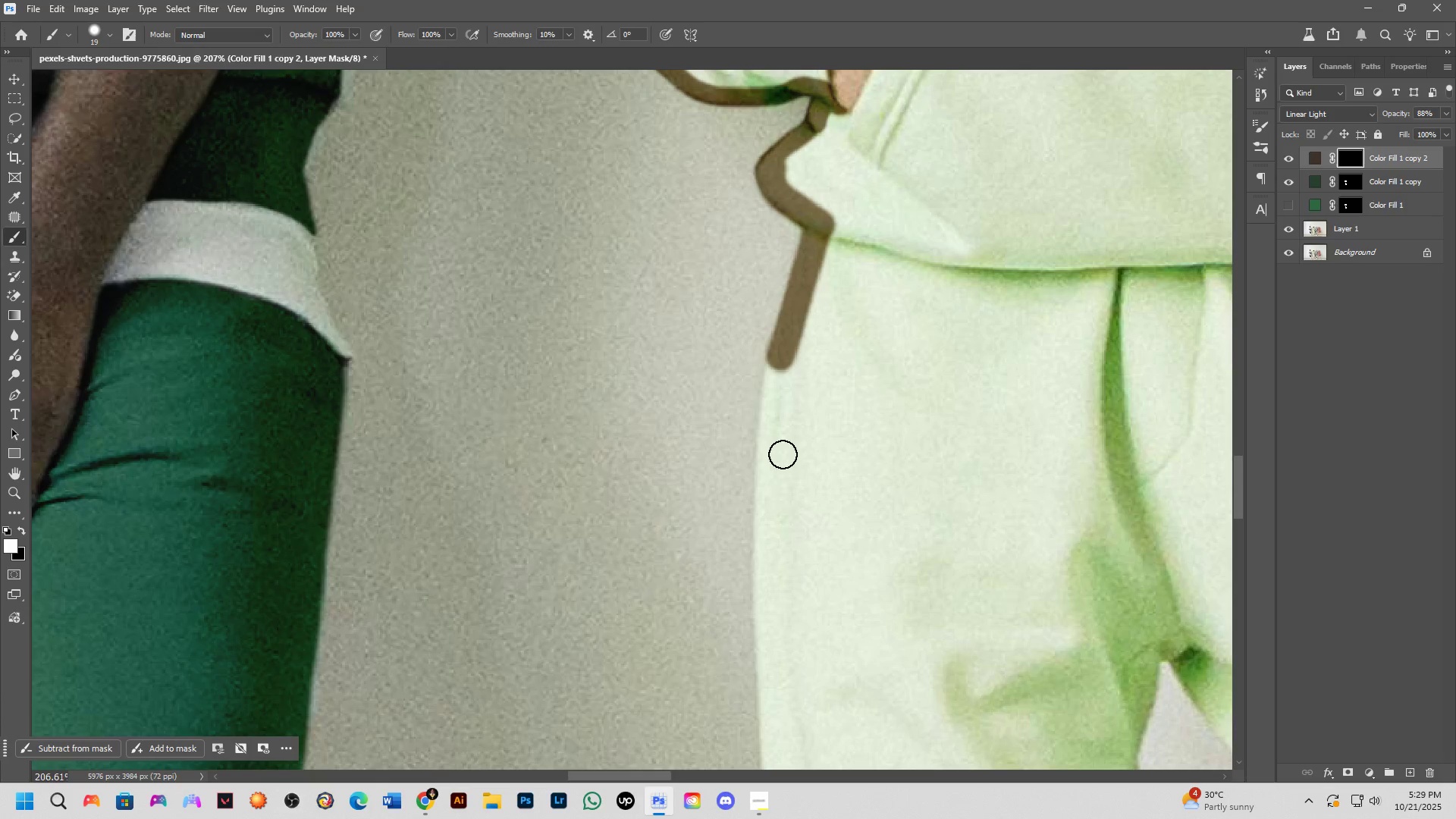 
hold_key(key=ShiftLeft, duration=0.7)
left_click([768, 501])
 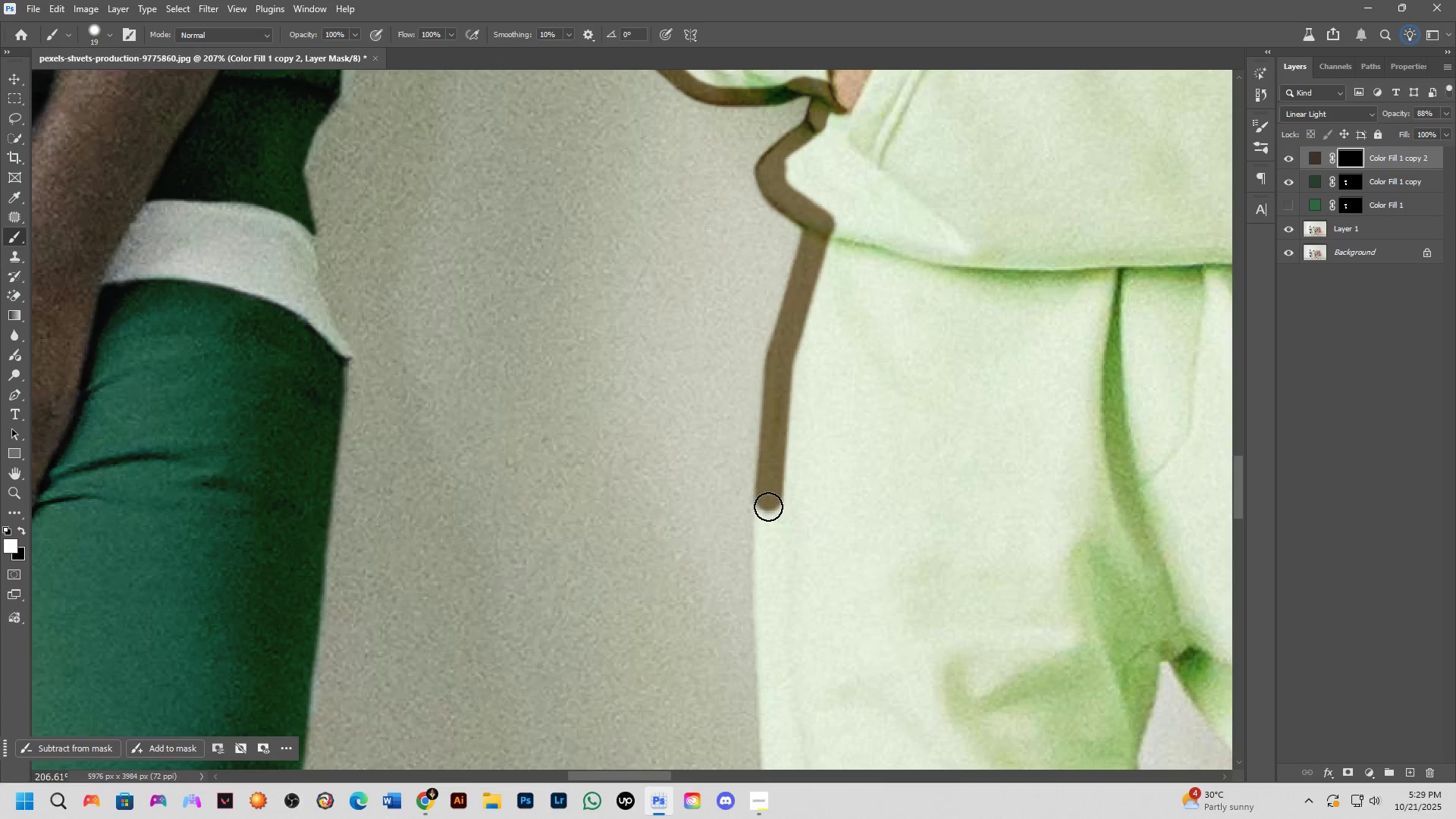 
hold_key(key=Space, duration=0.5)
 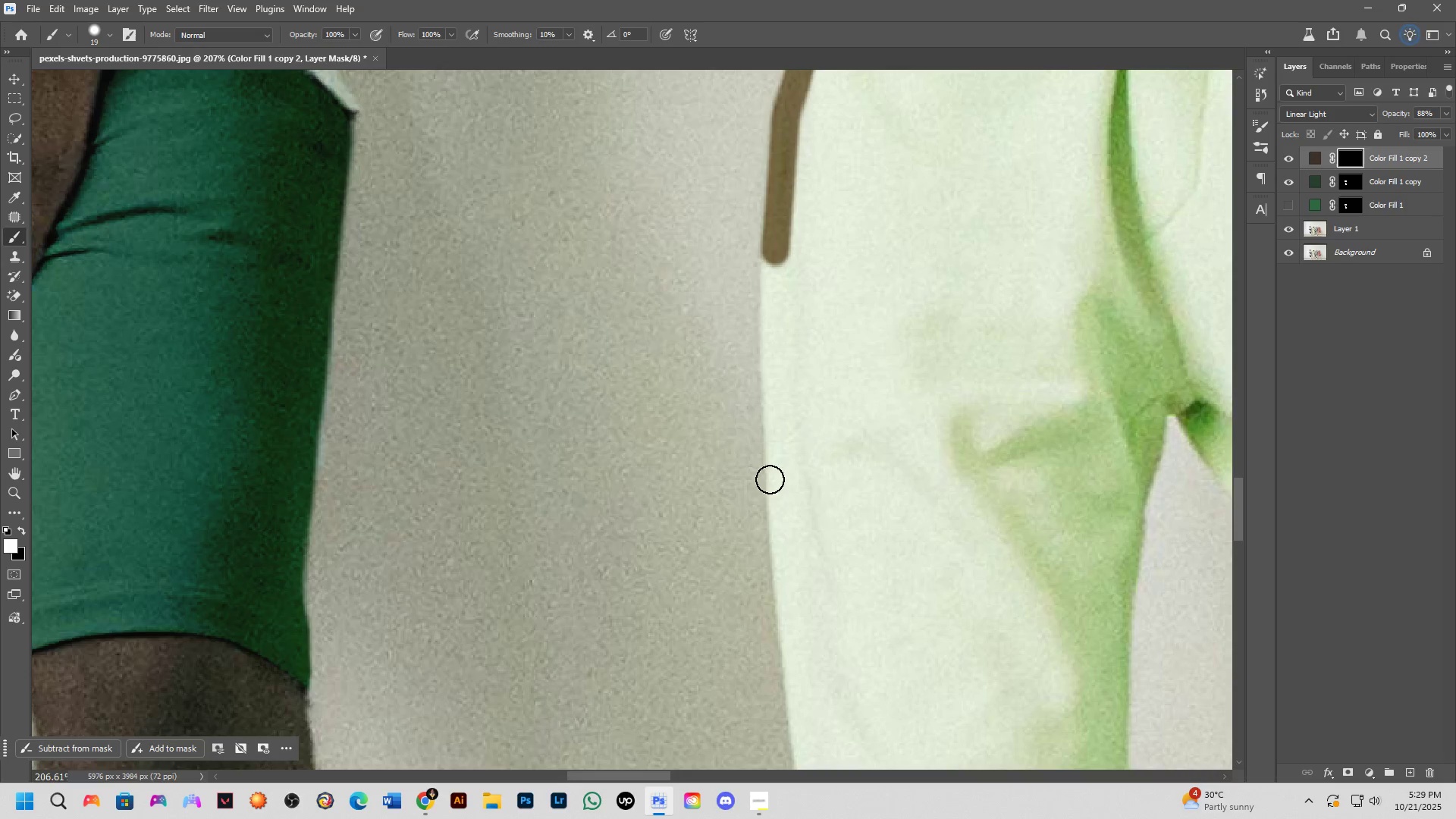 
left_click_drag(start_coordinate=[768, 510], to_coordinate=[775, 263])
 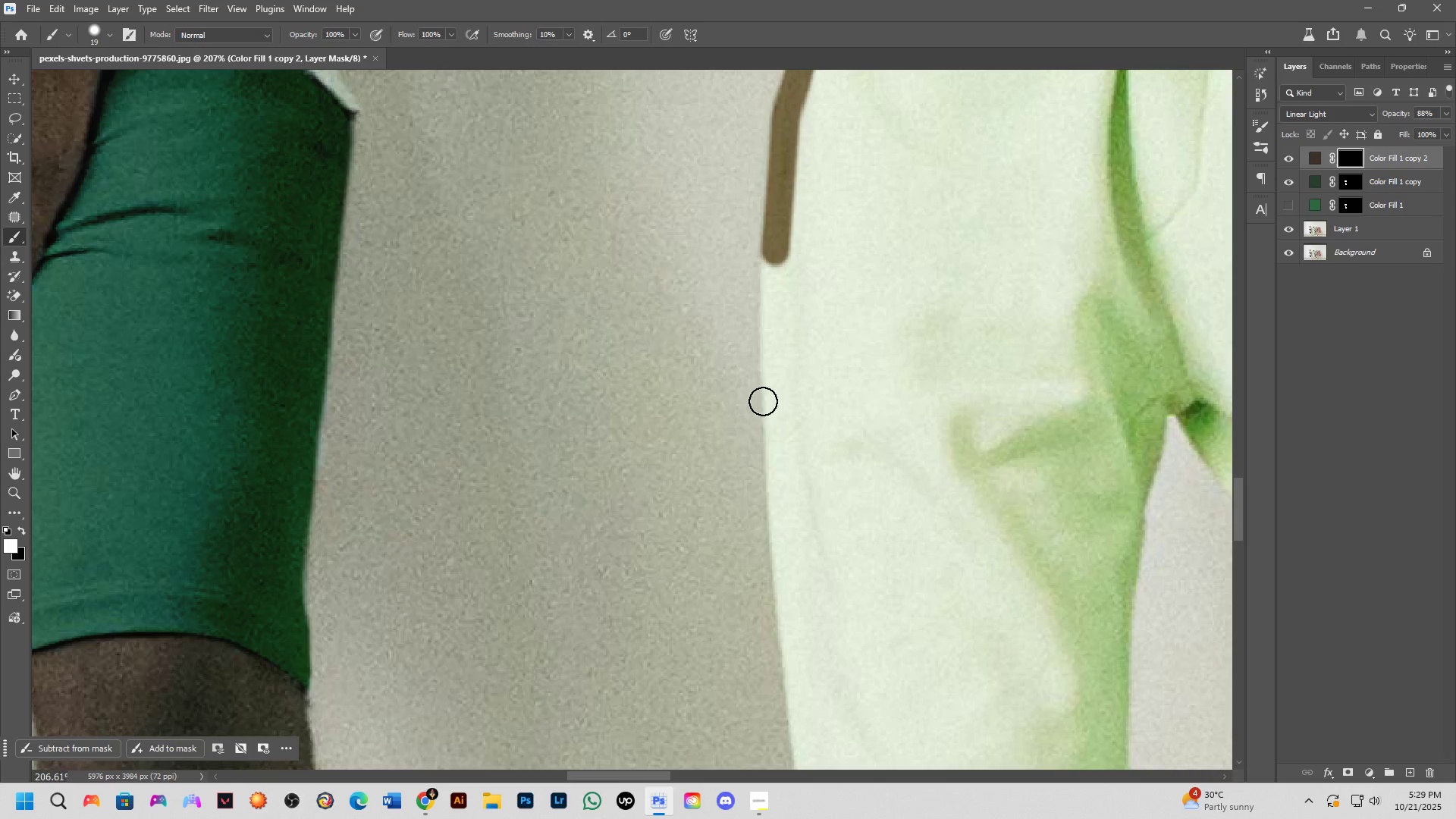 
hold_key(key=ShiftLeft, duration=0.83)
 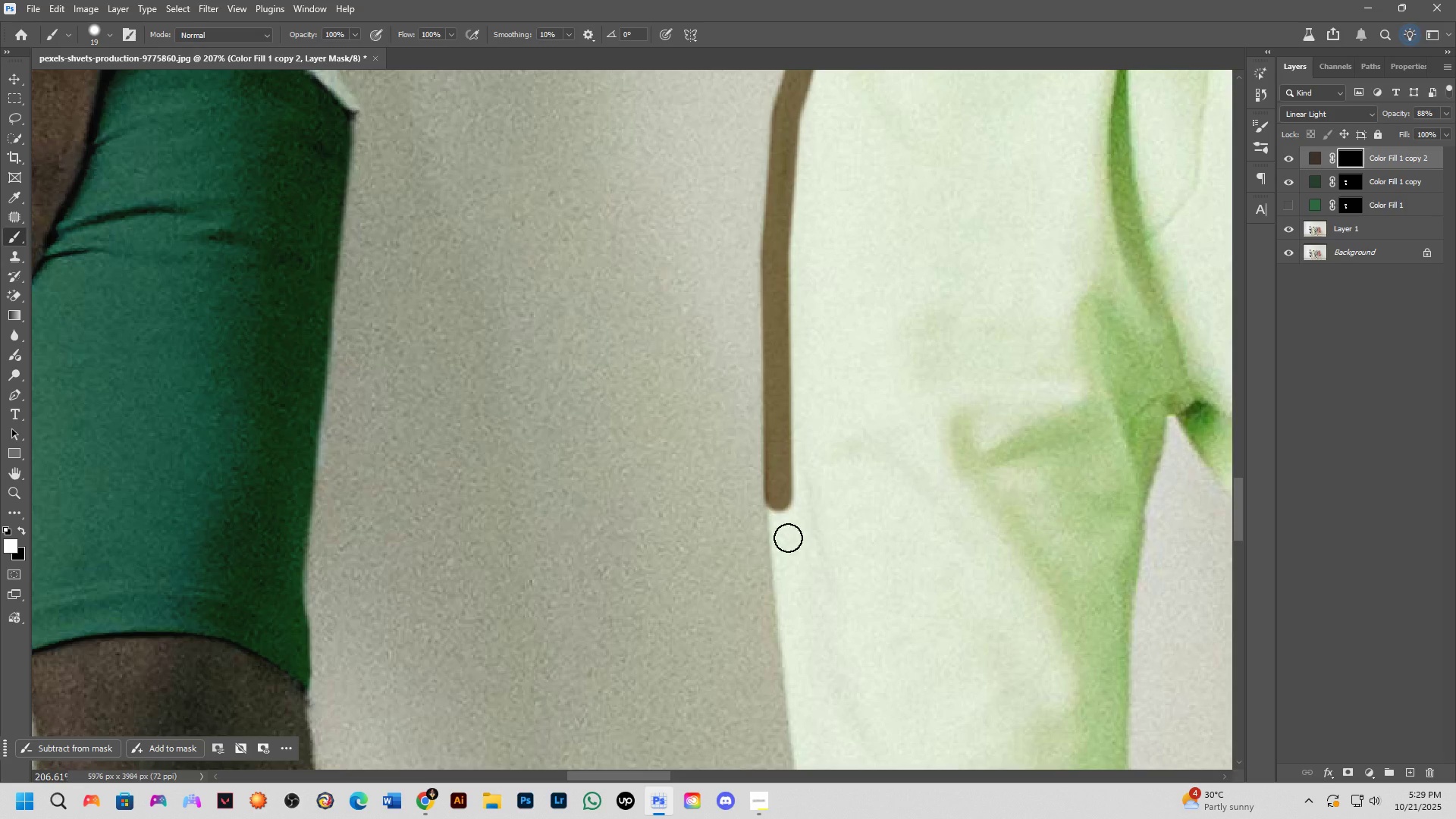 
hold_key(key=Space, duration=0.58)
 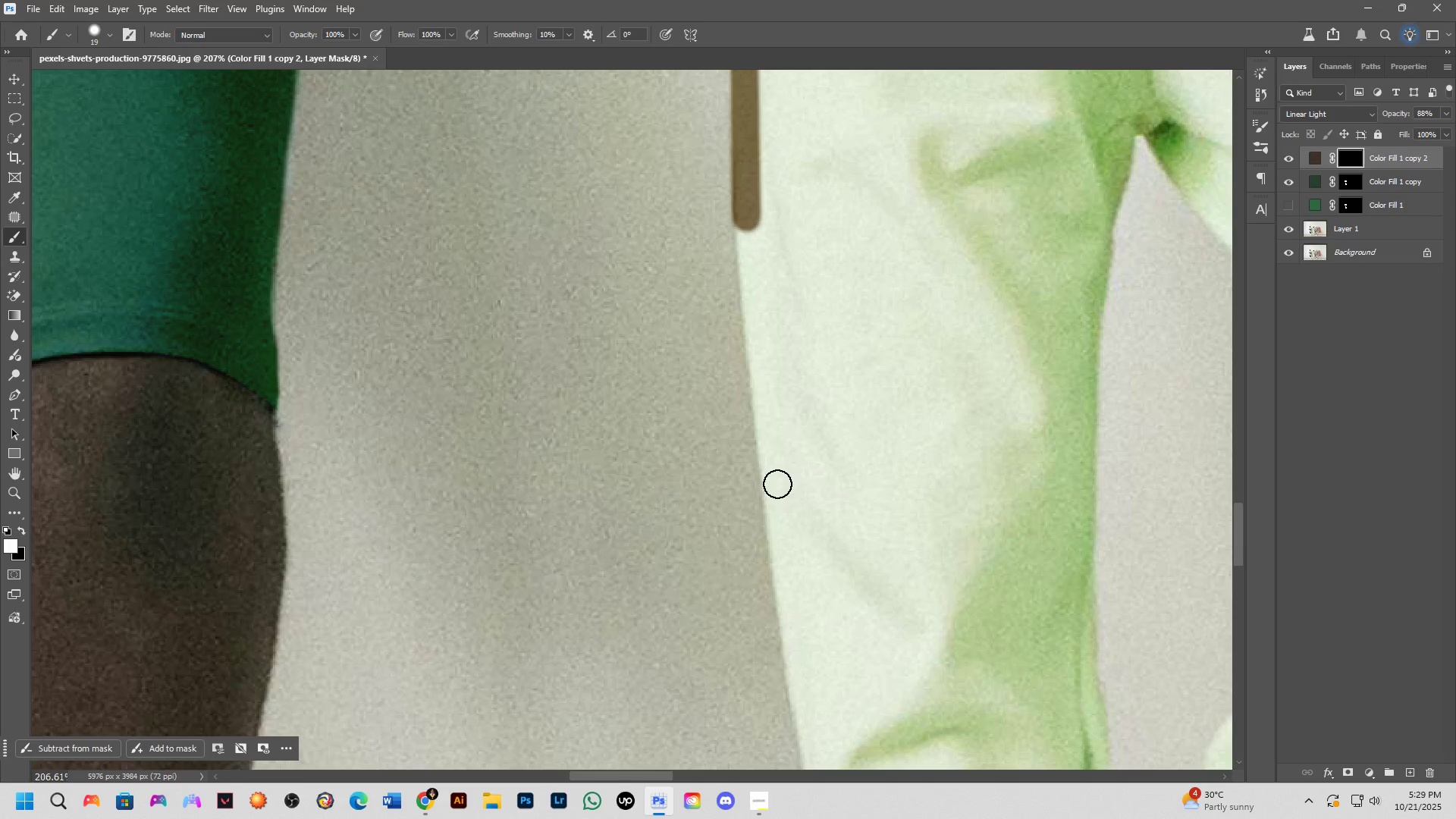 
left_click_drag(start_coordinate=[794, 555], to_coordinate=[762, 275])
 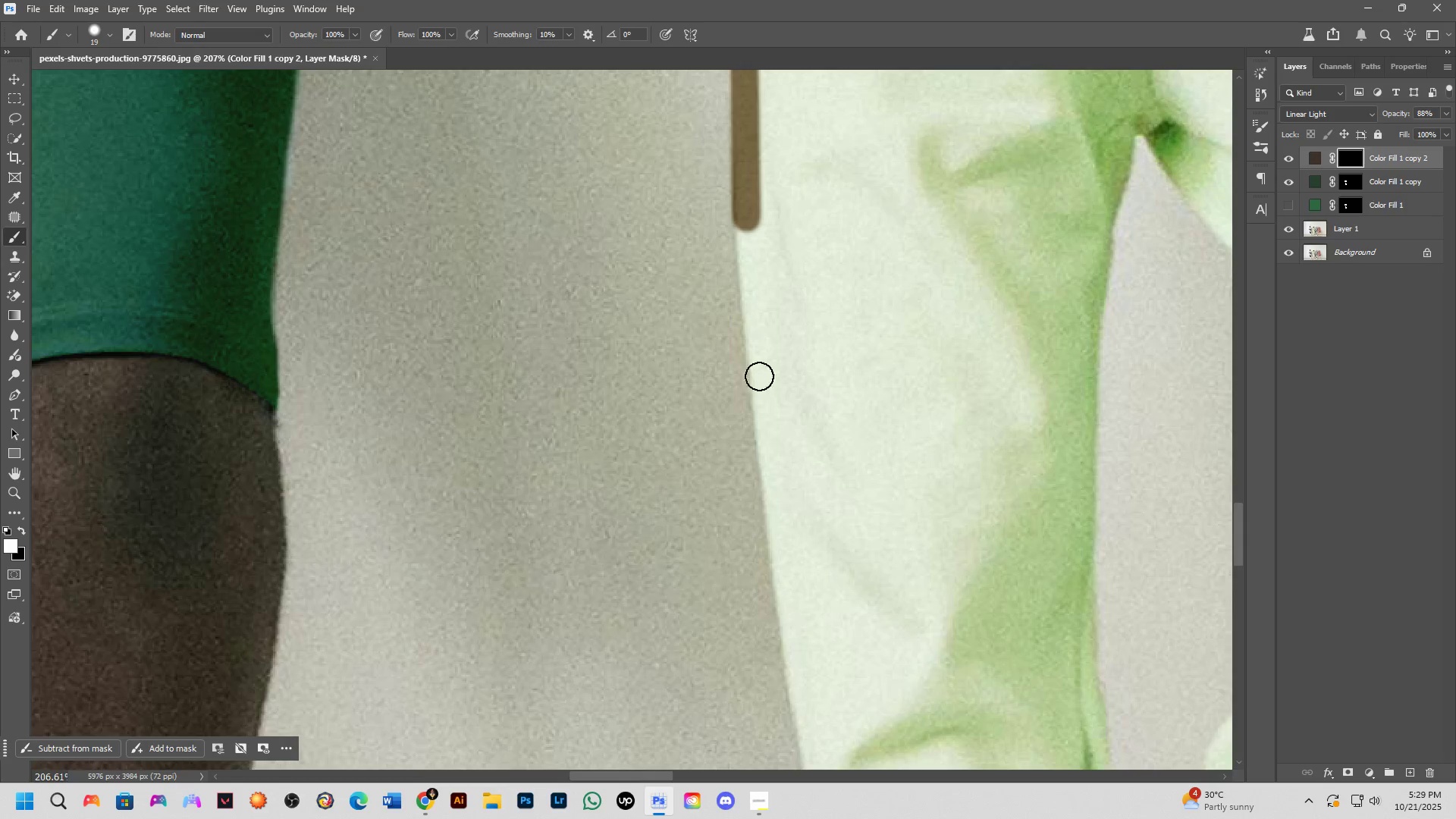 
hold_key(key=ShiftLeft, duration=0.93)
 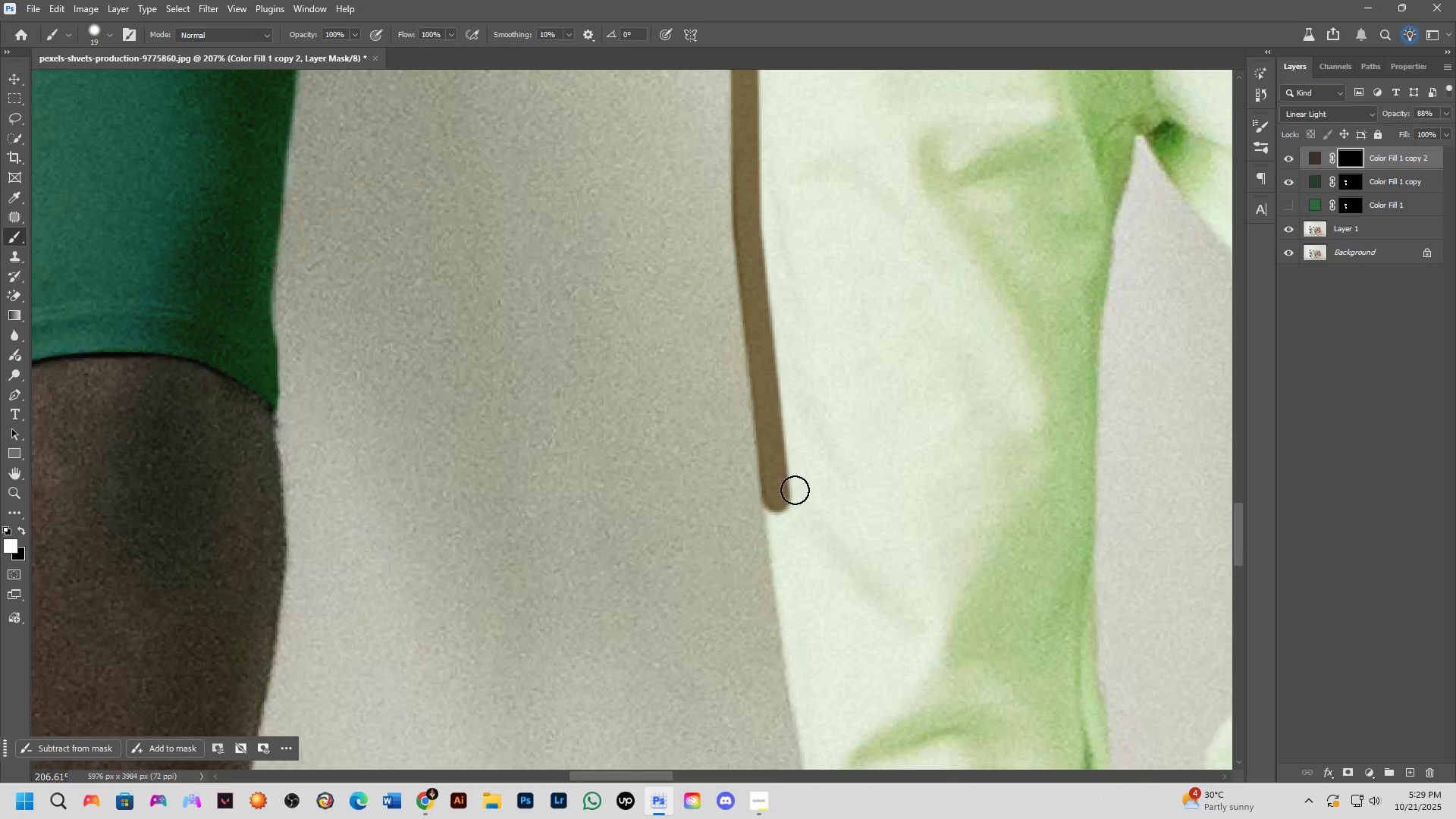 
hold_key(key=Space, duration=0.64)
 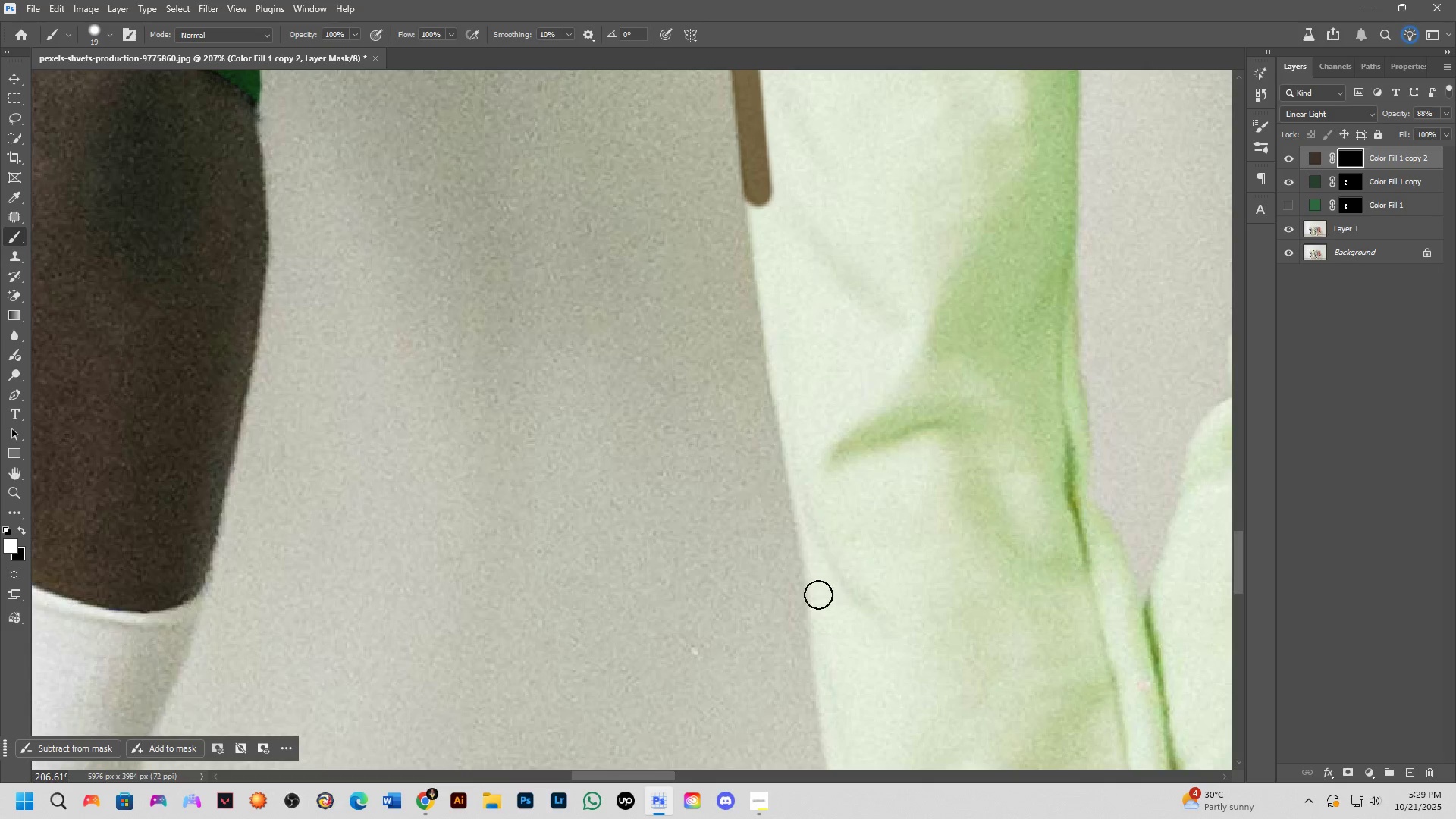 
left_click_drag(start_coordinate=[800, 479], to_coordinate=[783, 185])
 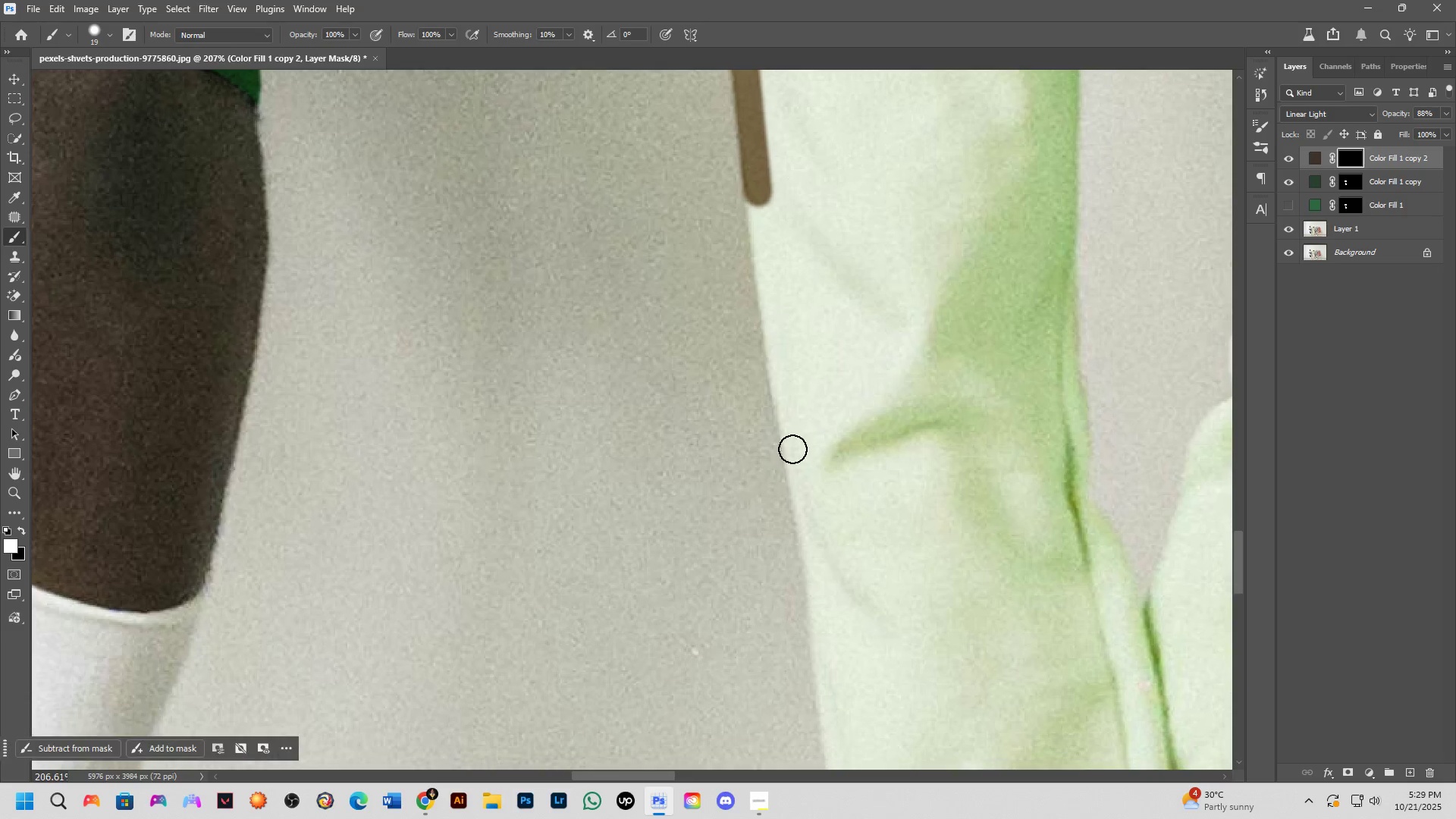 
hold_key(key=ShiftLeft, duration=0.8)
left_click([823, 617])
 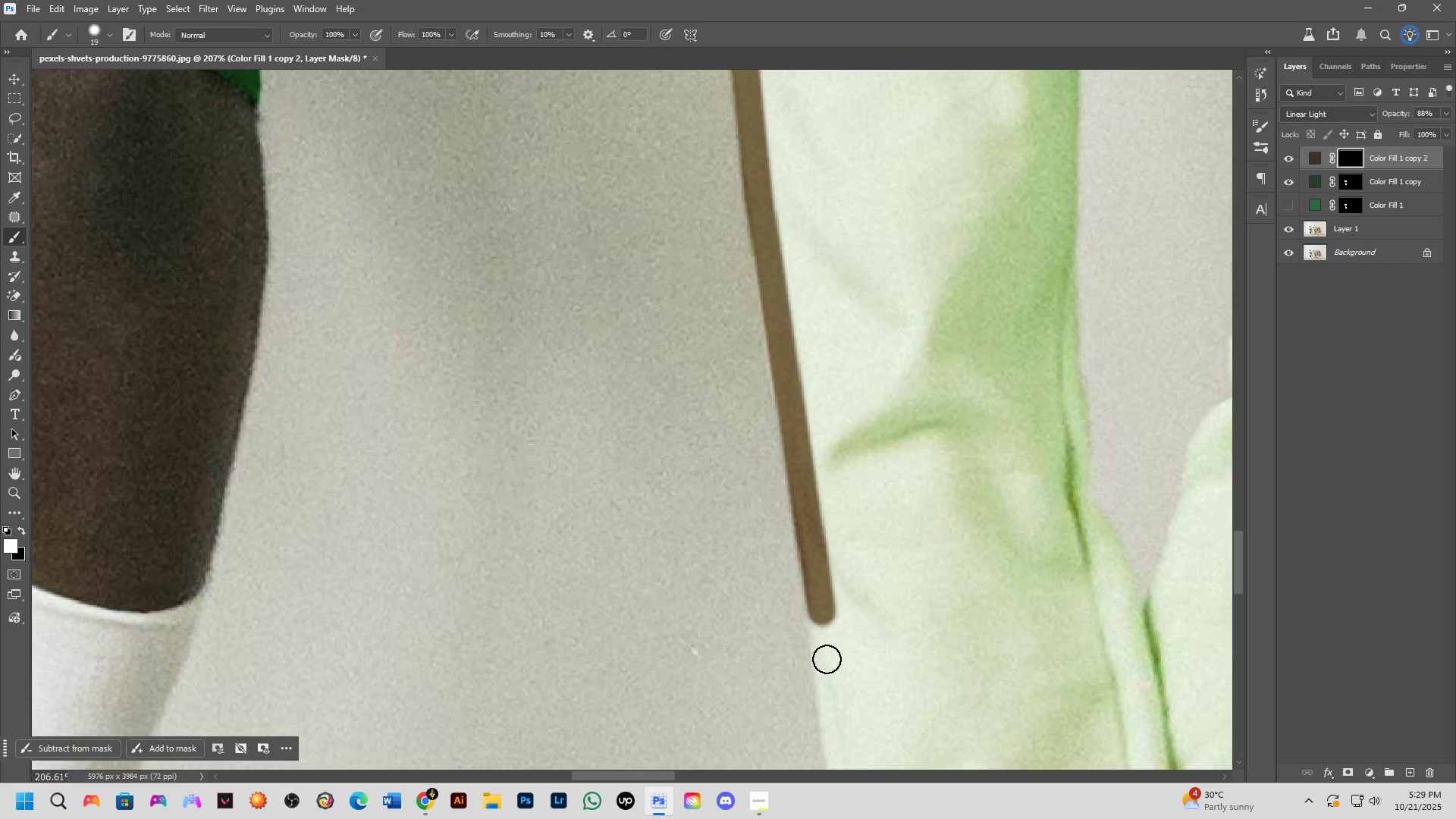 
hold_key(key=Space, duration=0.51)
 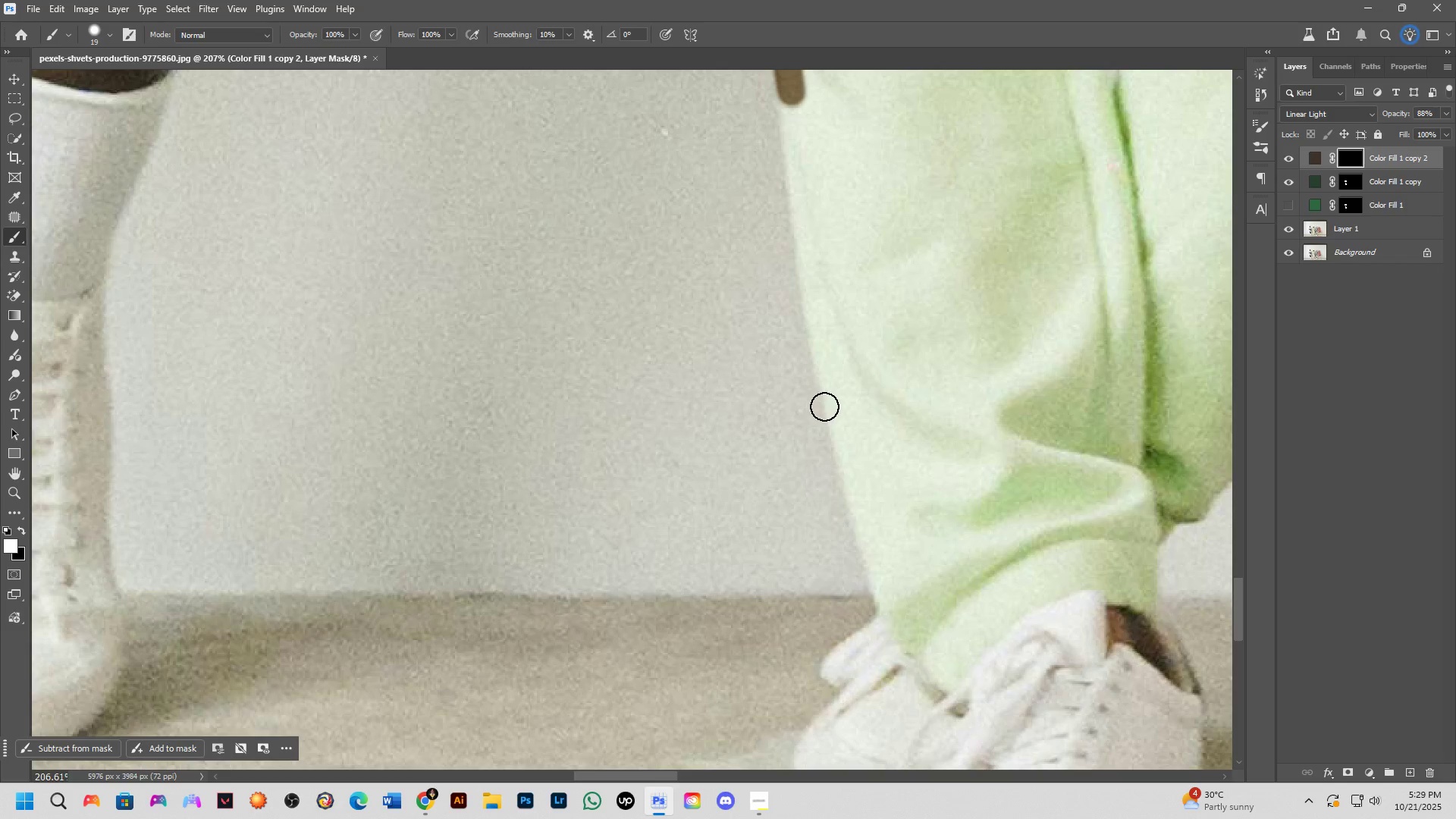 
left_click_drag(start_coordinate=[829, 679], to_coordinate=[799, 160])
 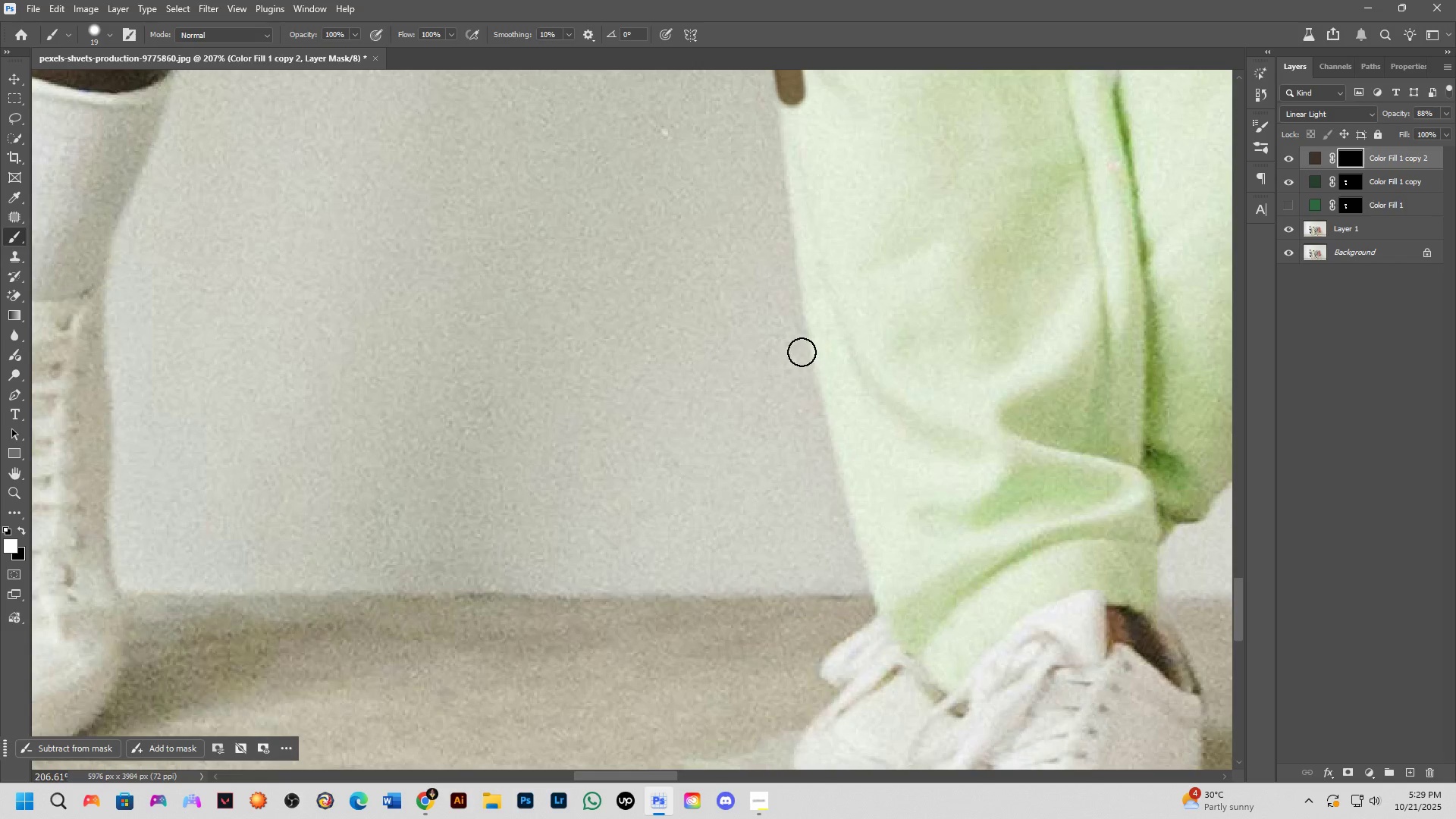 
hold_key(key=ShiftLeft, duration=1.12)
 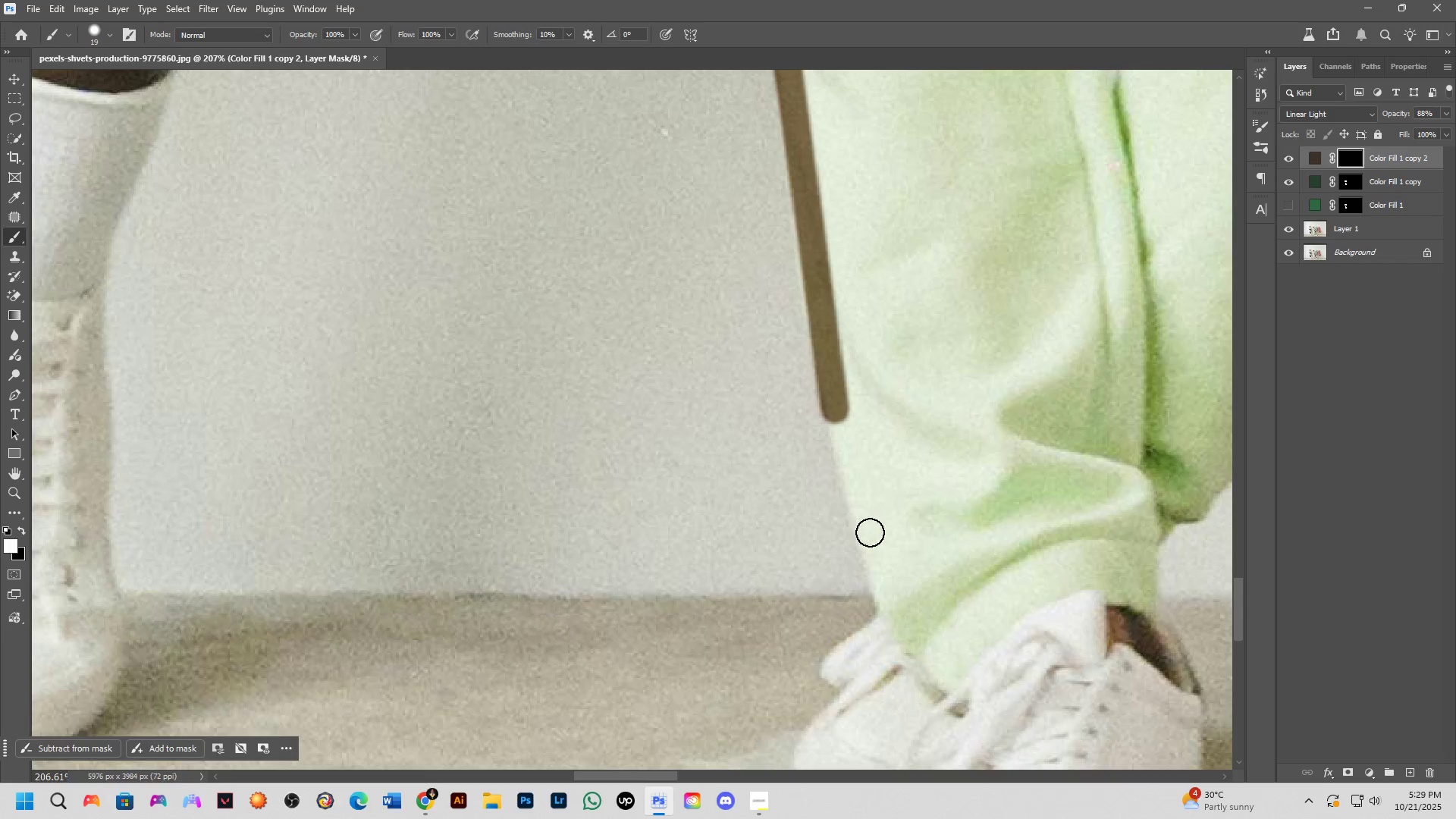 
hold_key(key=ShiftLeft, duration=0.4)
 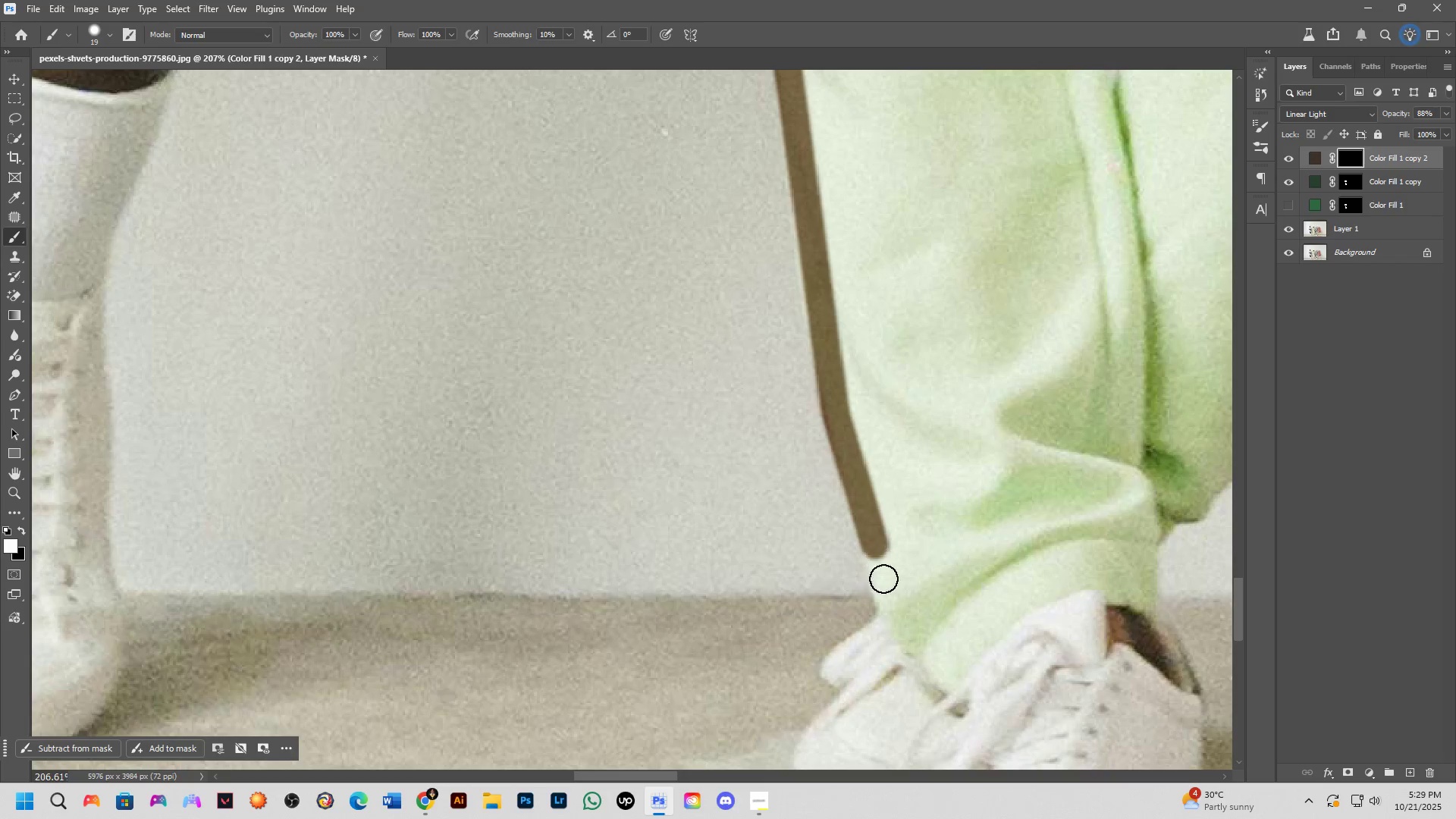 
key(Shift+ShiftLeft)
 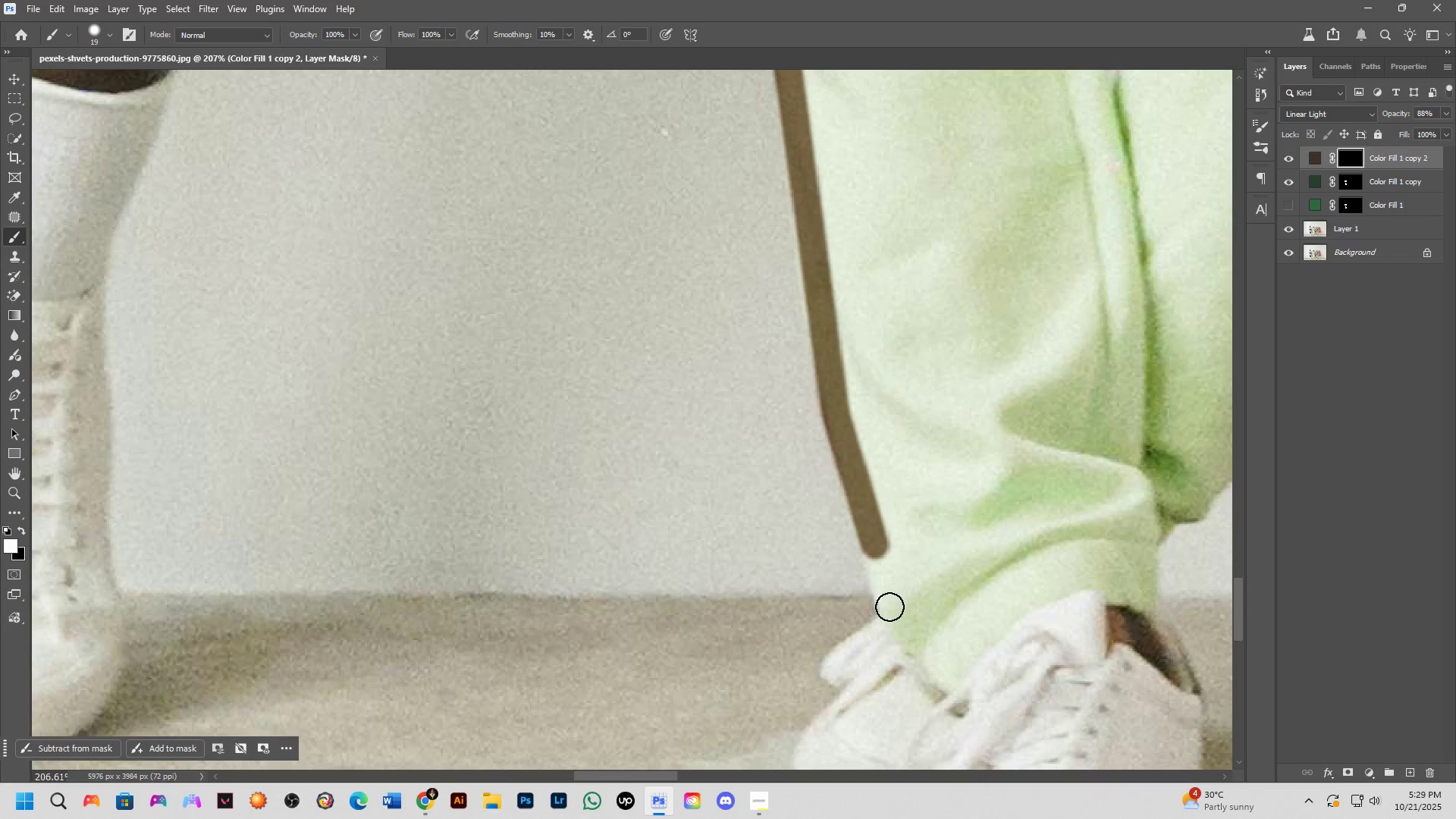 
left_click([891, 608])
 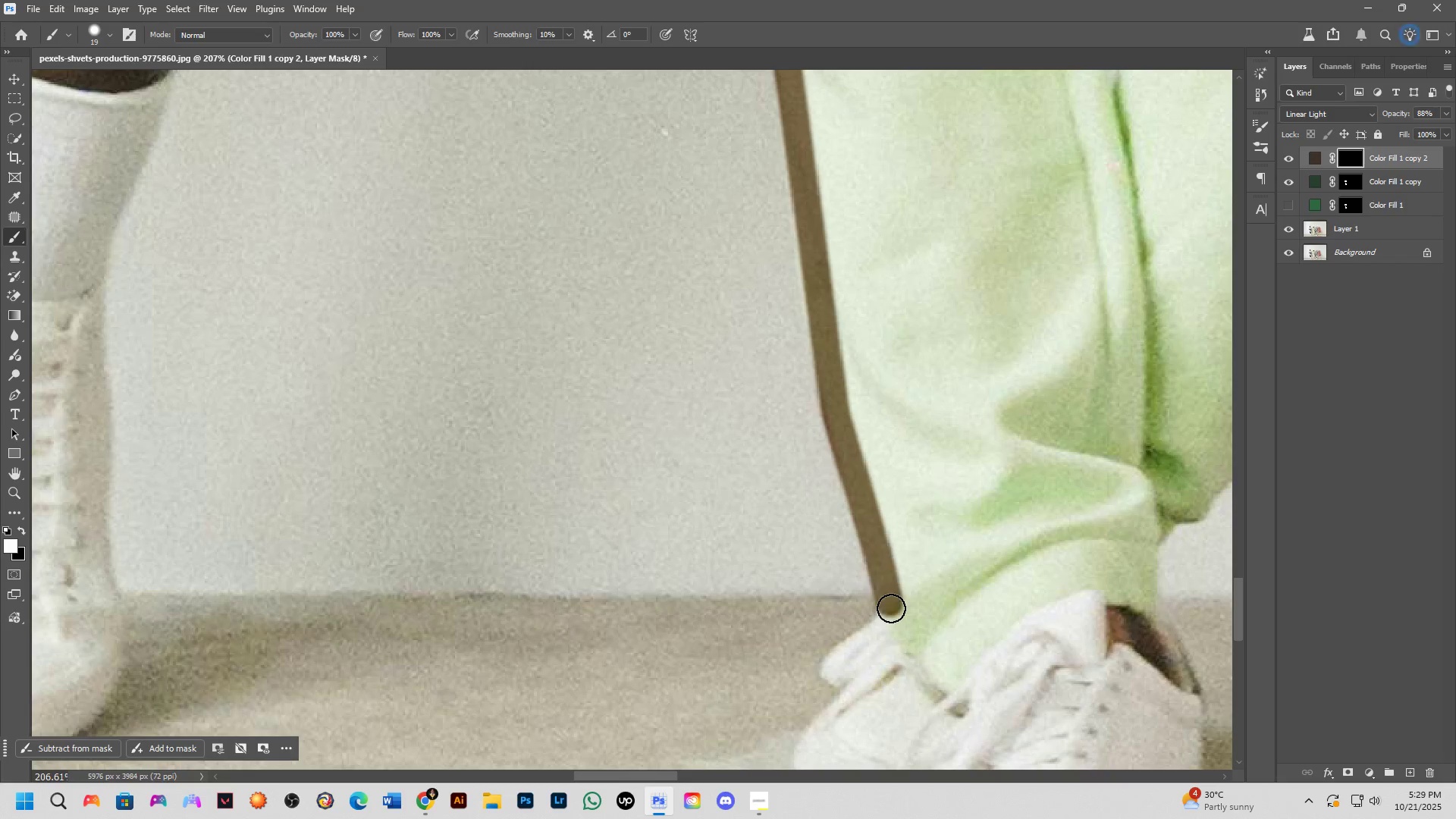 
key(Shift+ShiftLeft)
 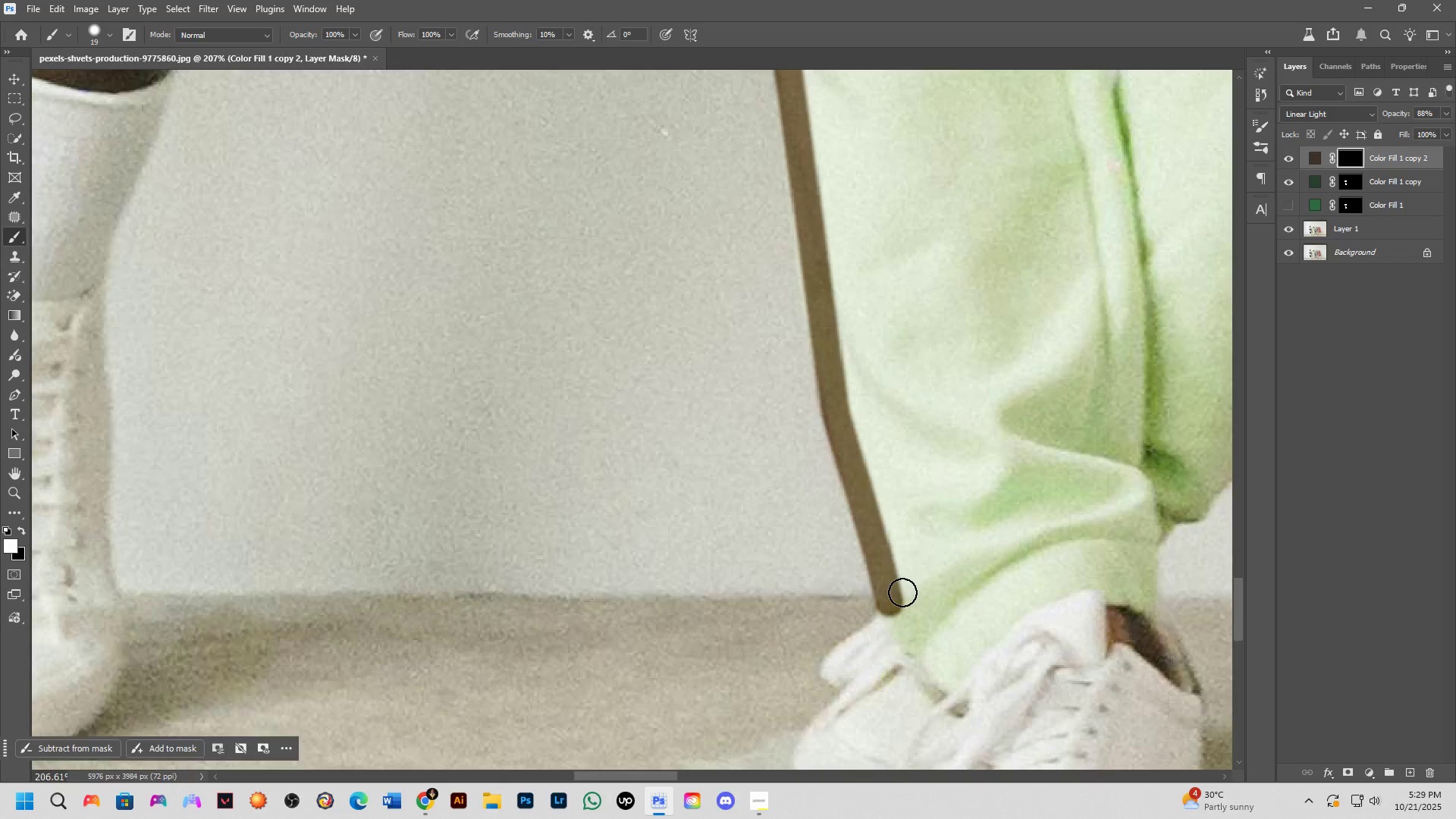 
scroll: coordinate [902, 592], scroll_direction: down, amount: 2.0
 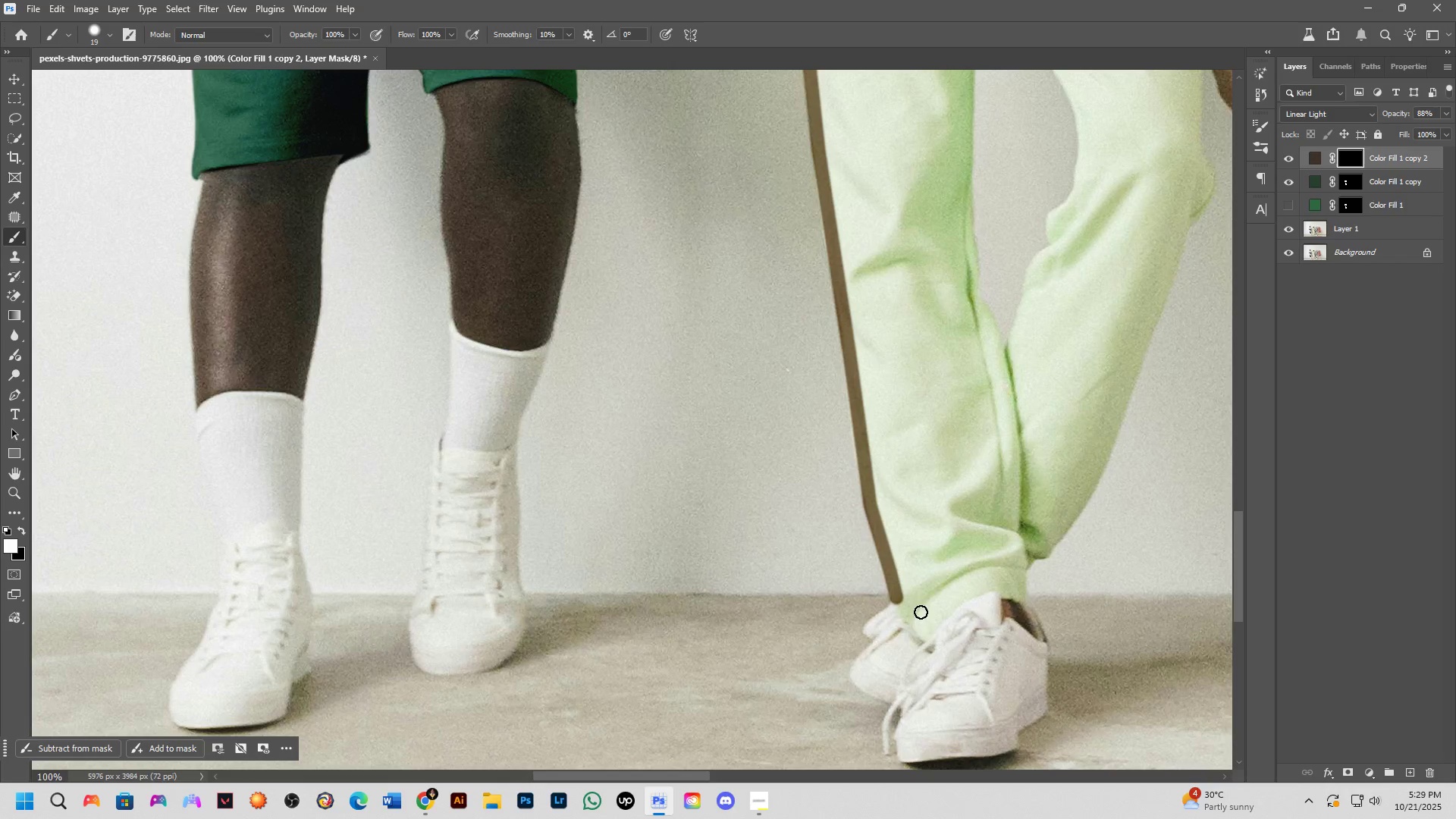 
hold_key(key=Space, duration=0.7)
 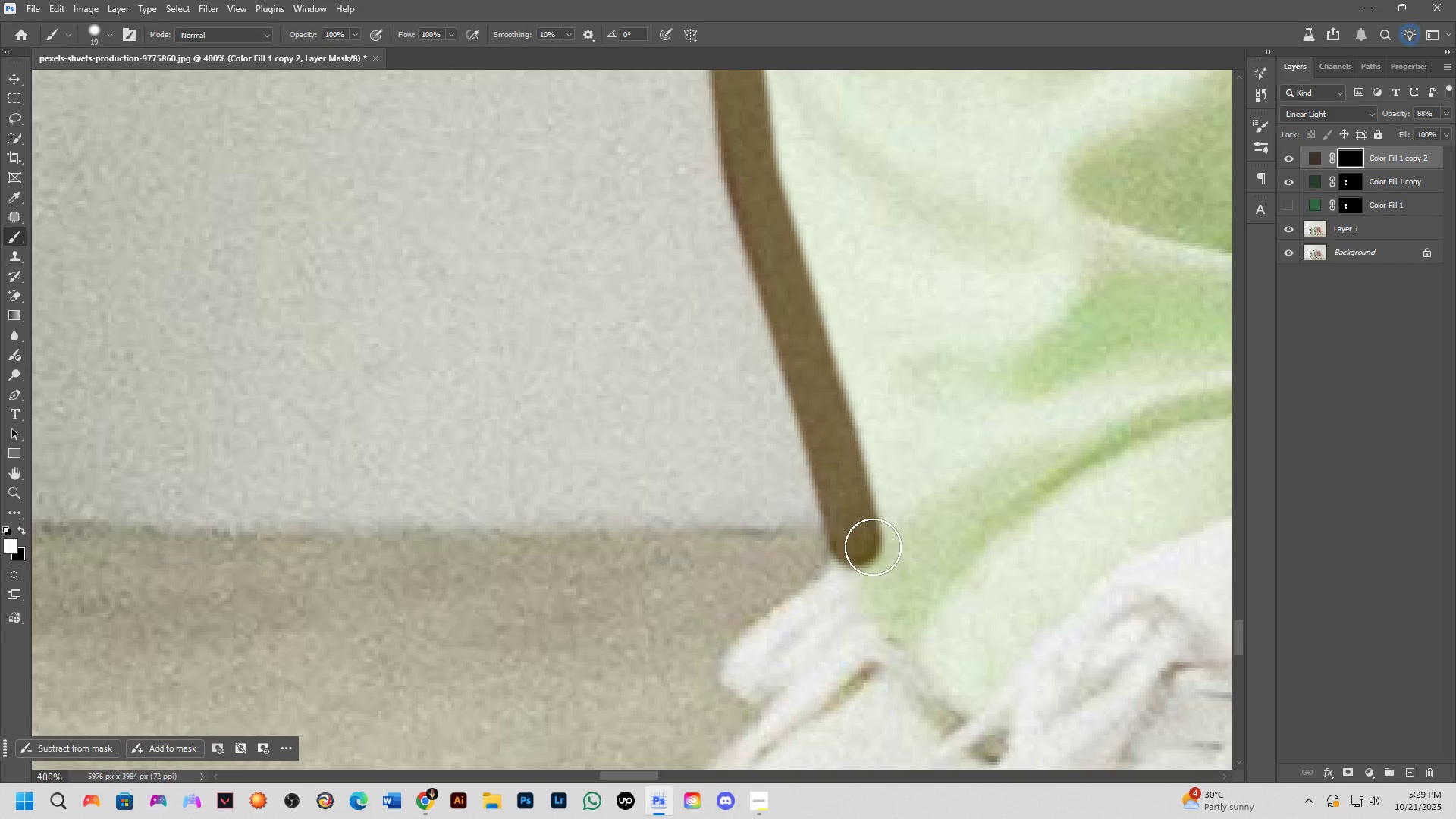 
left_click_drag(start_coordinate=[921, 613], to_coordinate=[909, 548])
 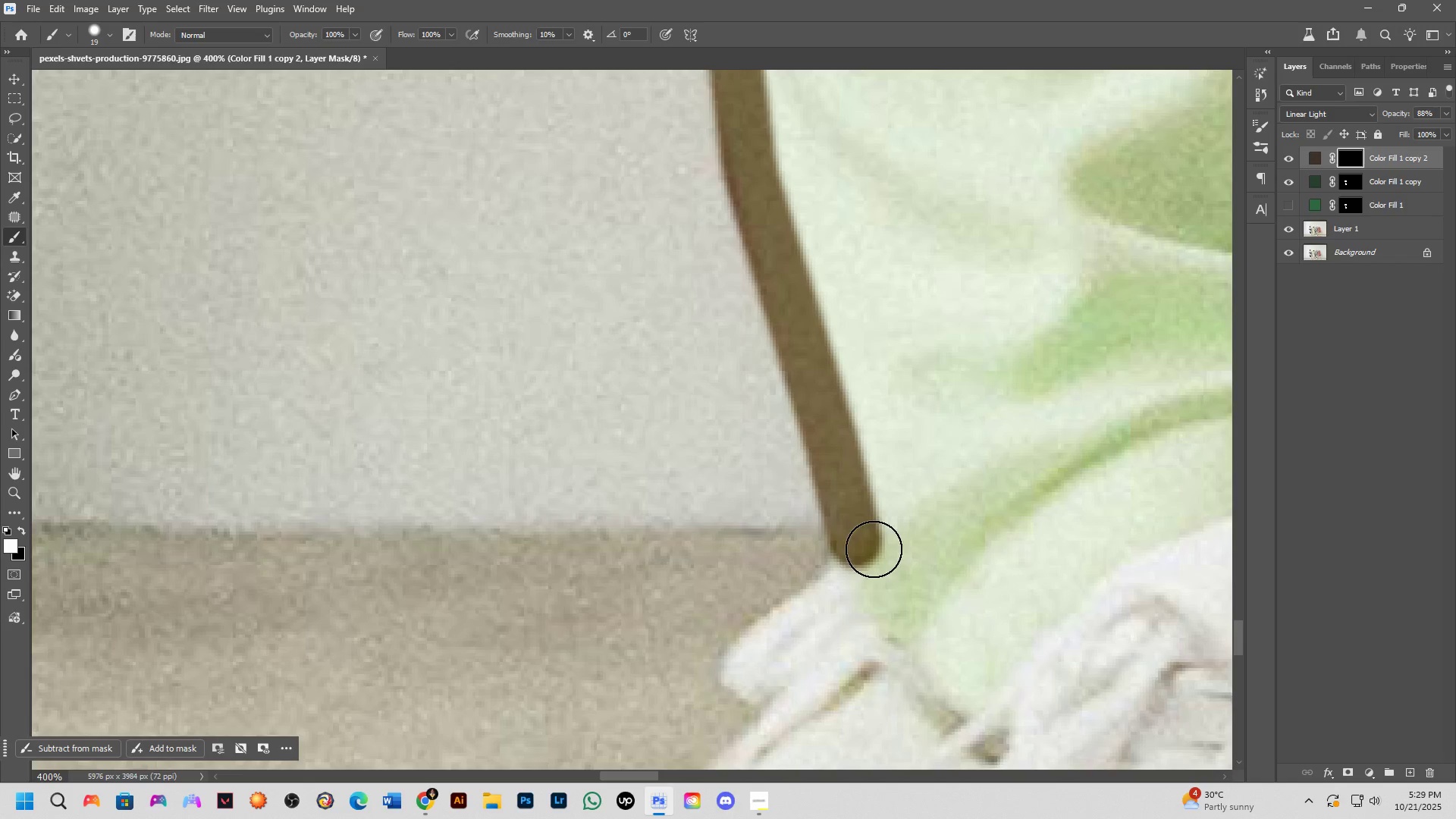 
key(Shift+ShiftLeft)
 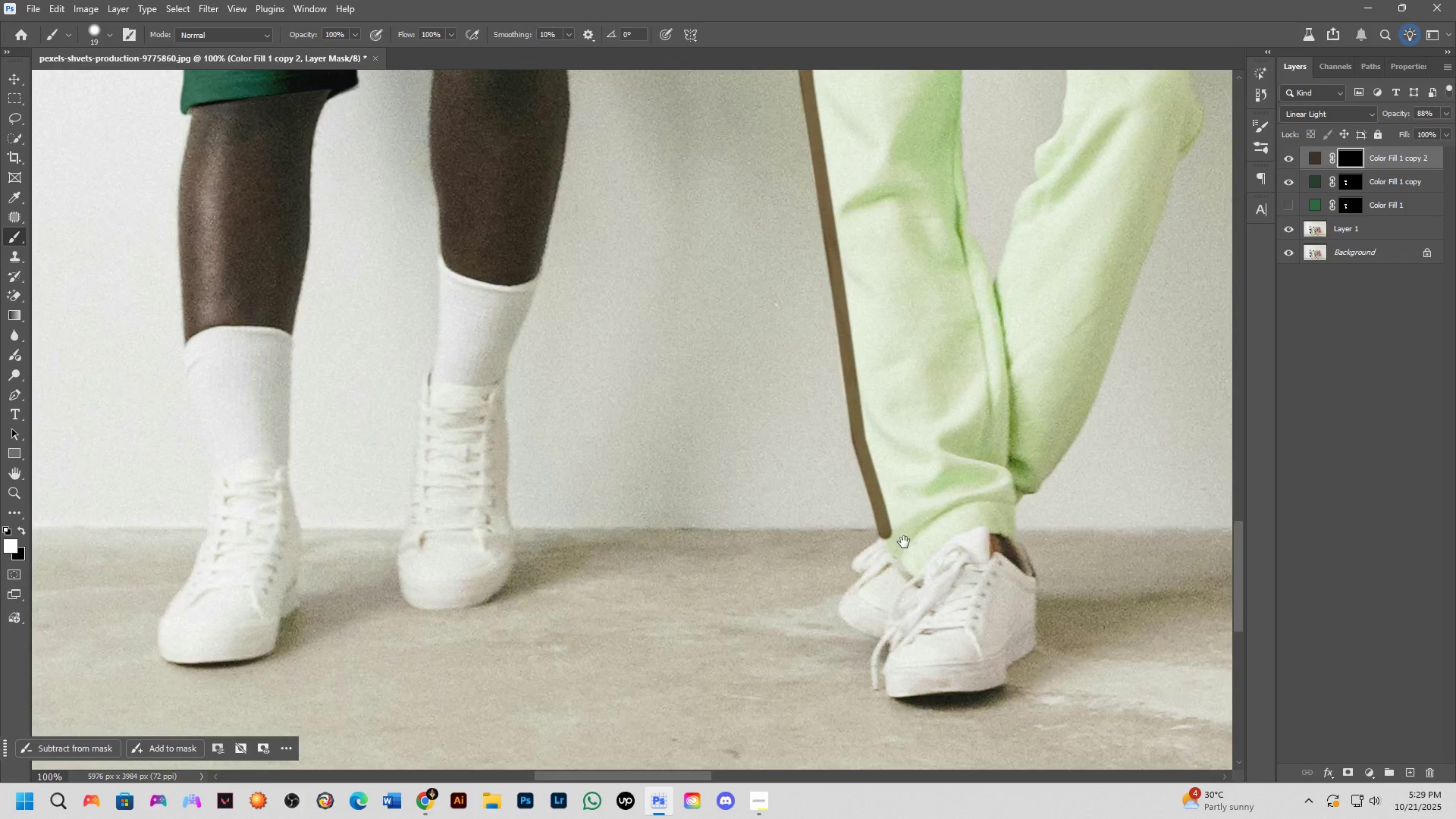 
scroll: coordinate [895, 529], scroll_direction: up, amount: 3.0
 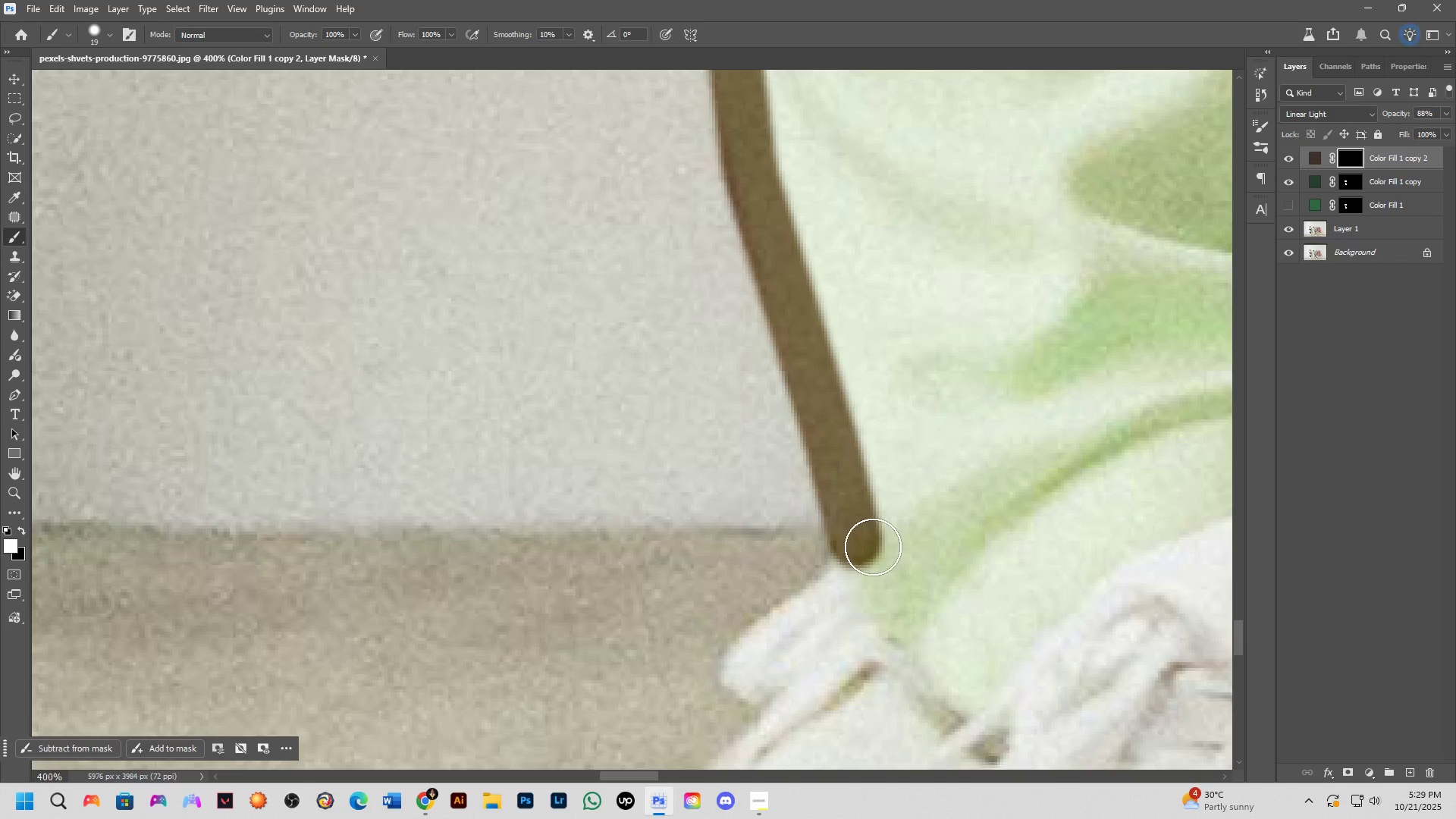 
left_click_drag(start_coordinate=[873, 543], to_coordinate=[1072, 576])
 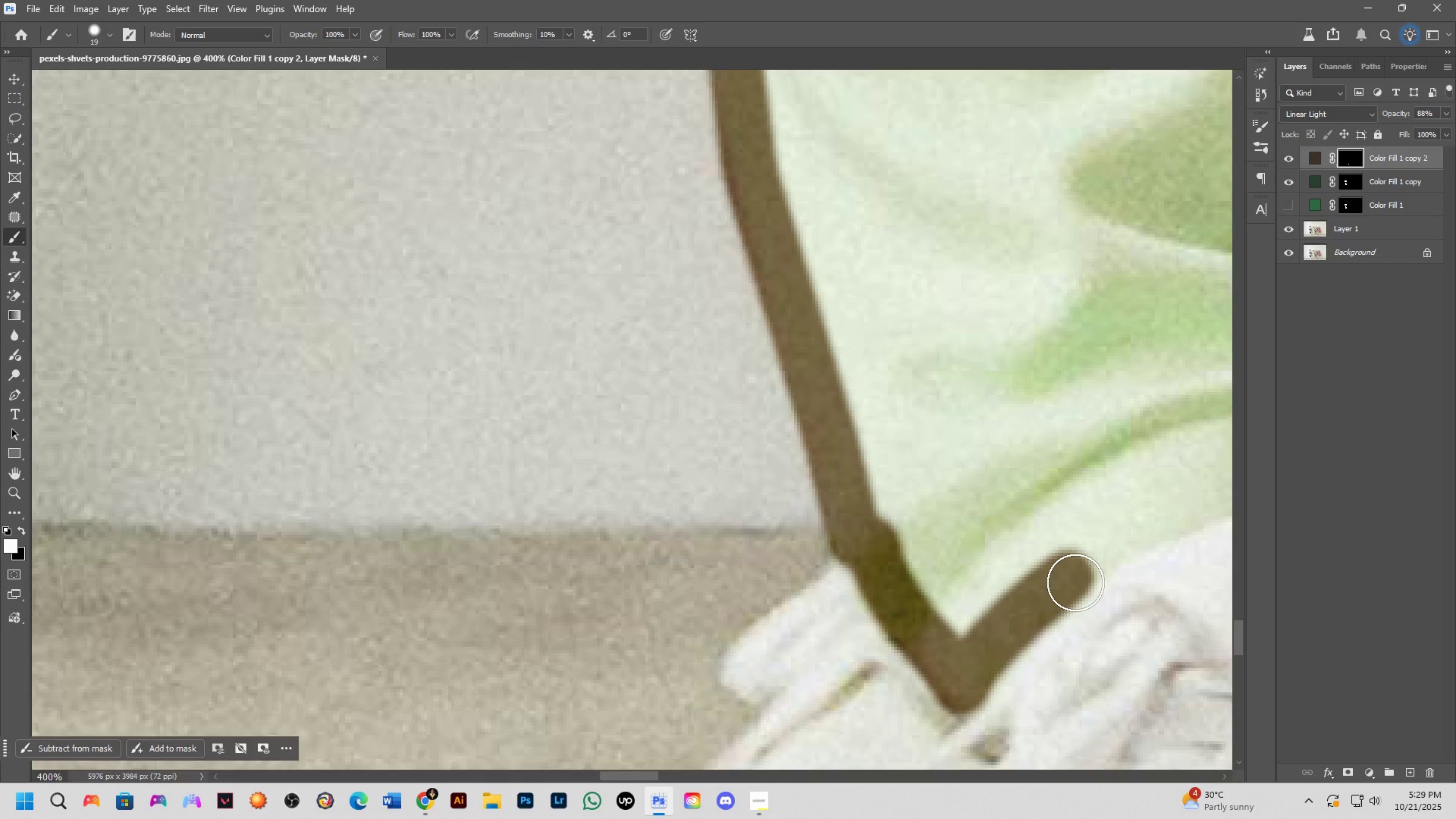 
hold_key(key=Space, duration=0.52)
 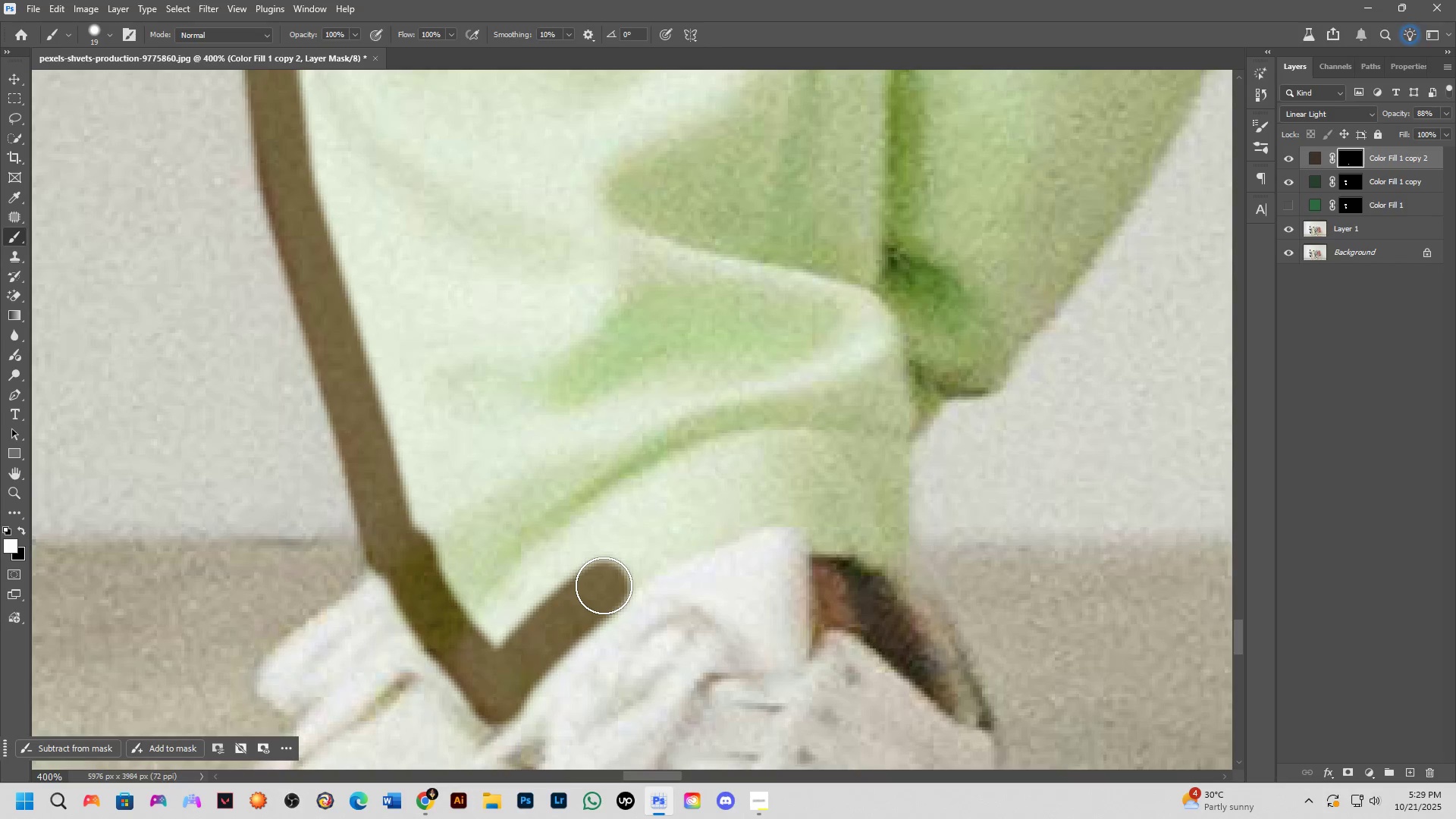 
left_click_drag(start_coordinate=[1073, 582], to_coordinate=[624, 595])
 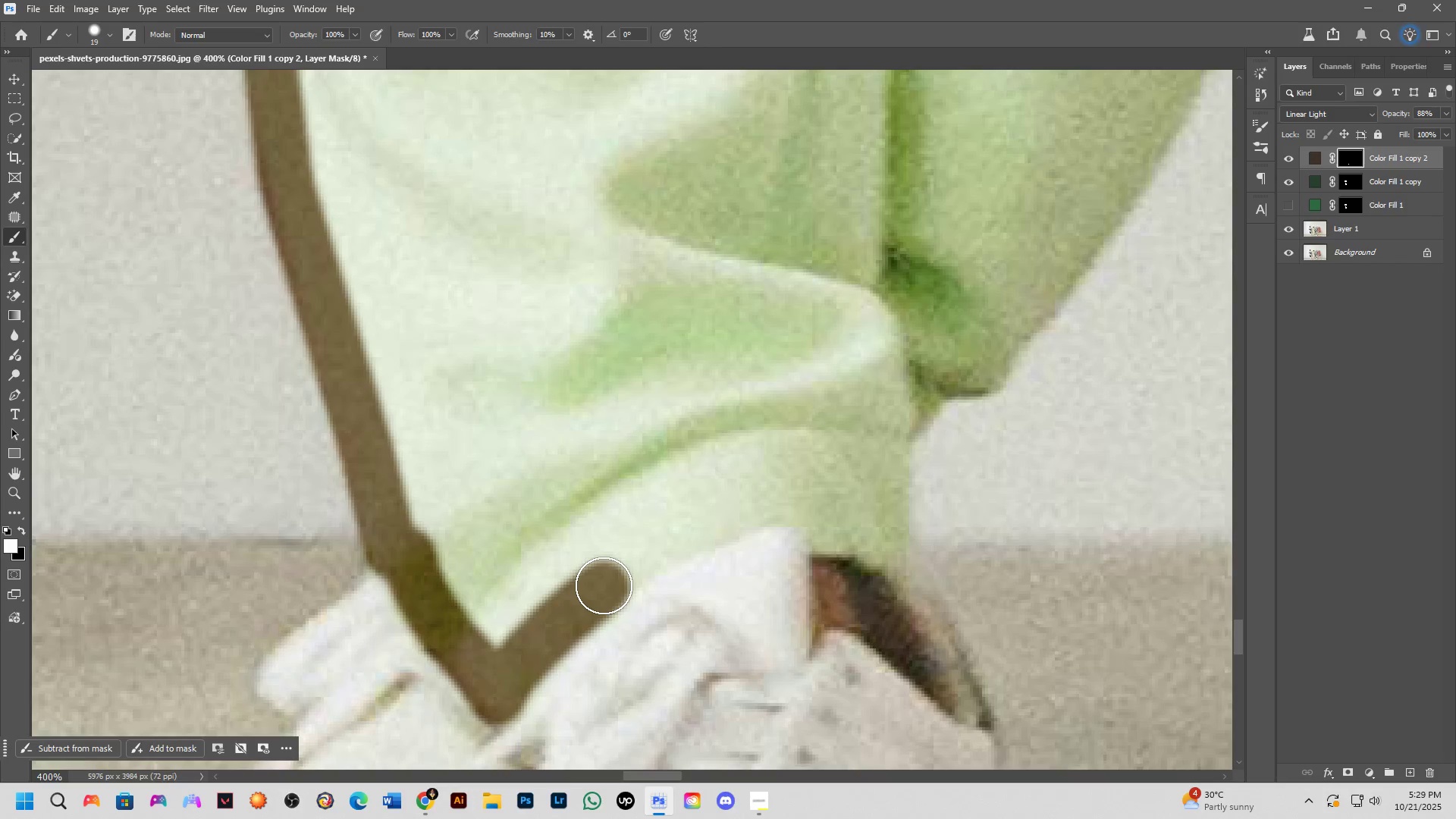 
left_click_drag(start_coordinate=[604, 585], to_coordinate=[1013, 323])
 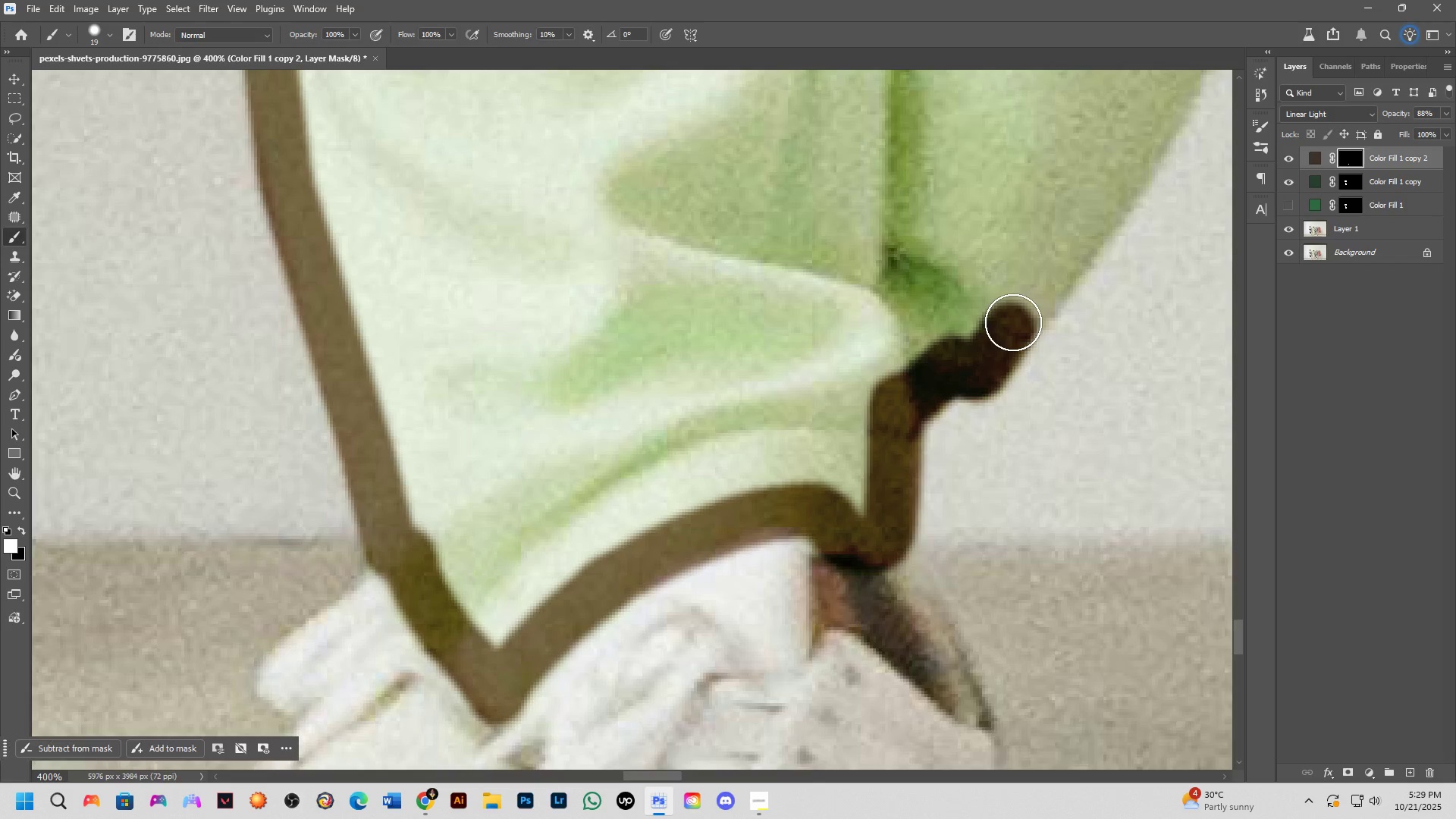 
hold_key(key=Space, duration=0.49)
 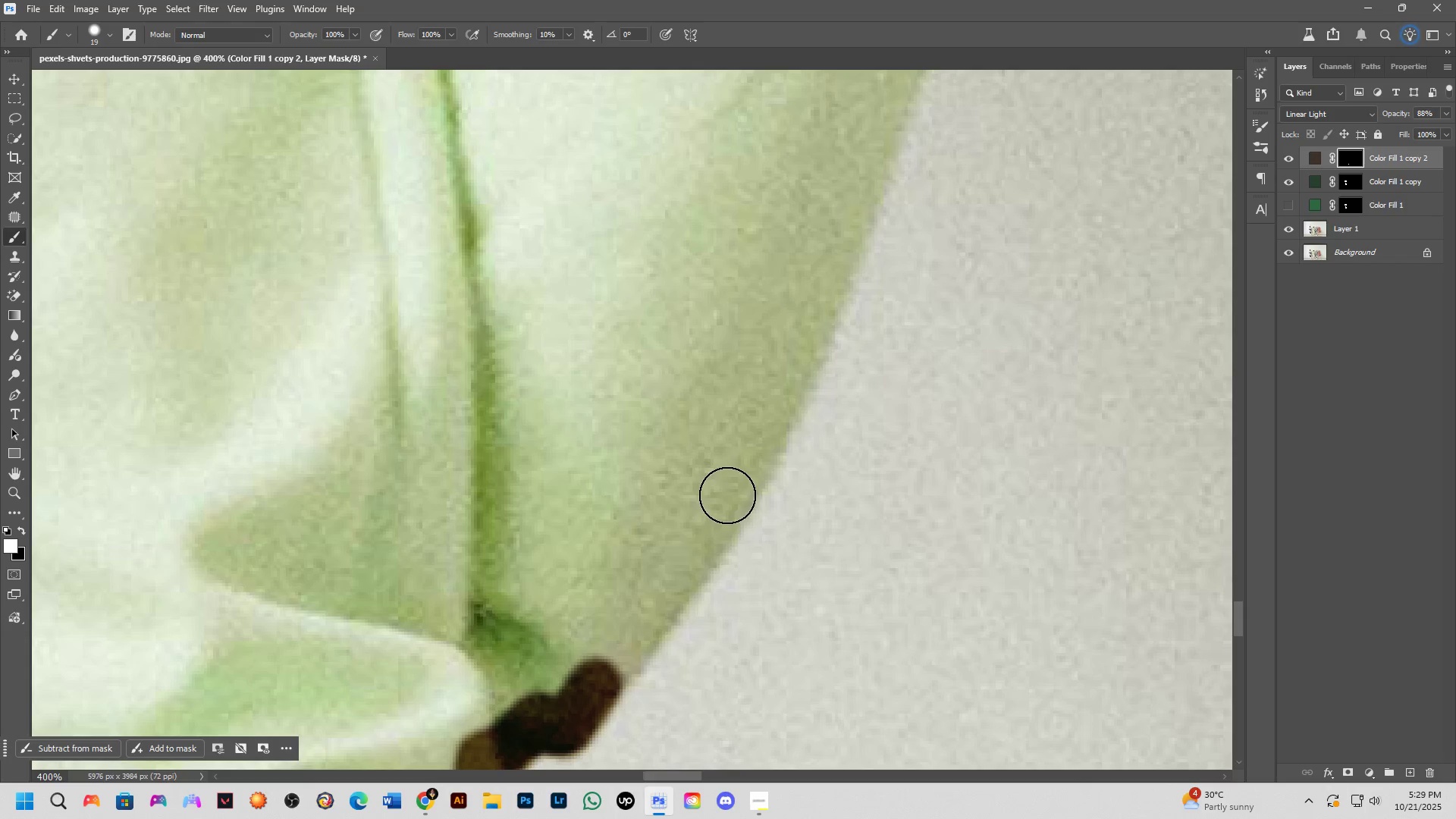 
left_click_drag(start_coordinate=[999, 340], to_coordinate=[585, 697])
 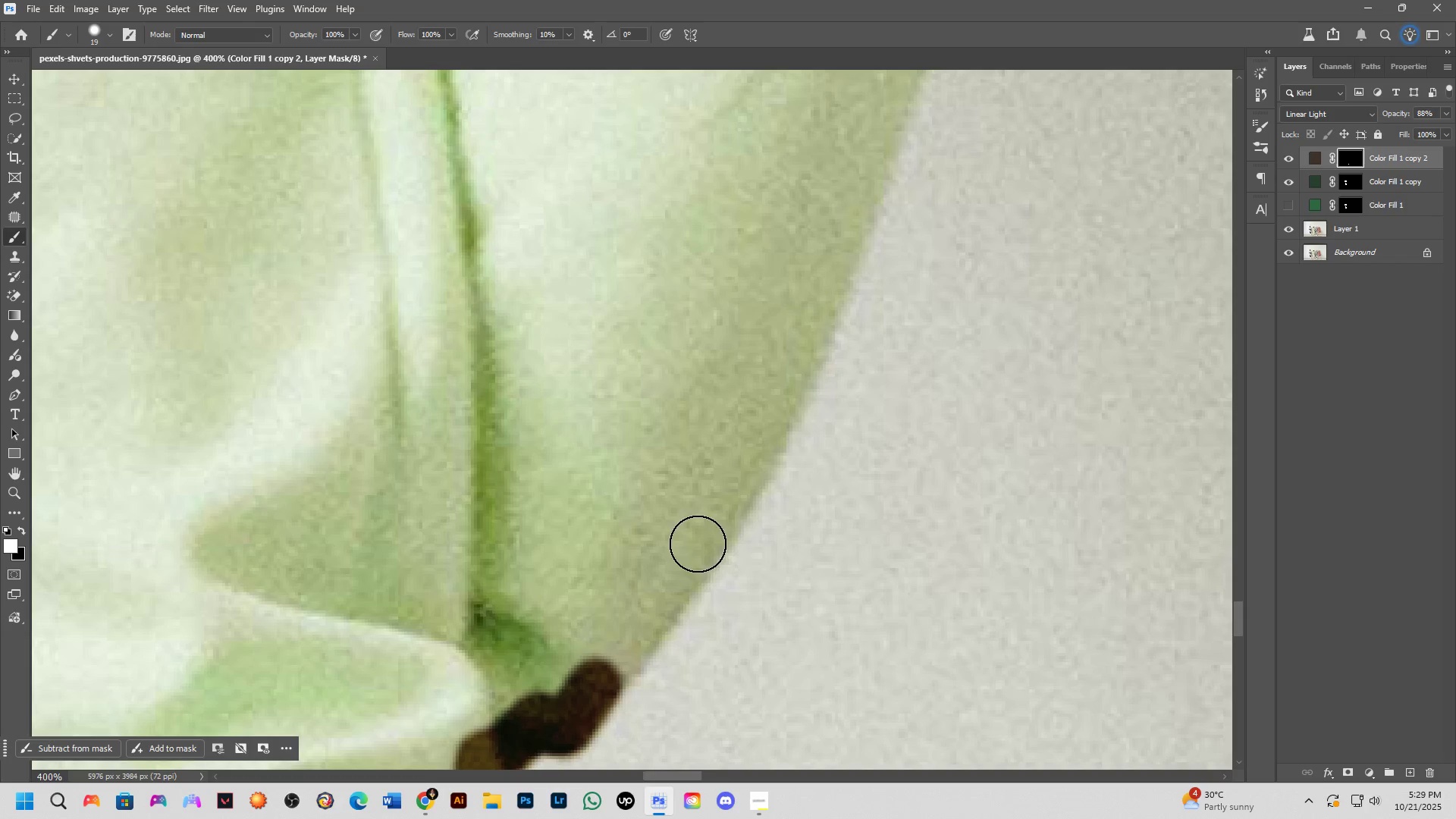 
hold_key(key=ShiftLeft, duration=0.63)
left_click([727, 495])
 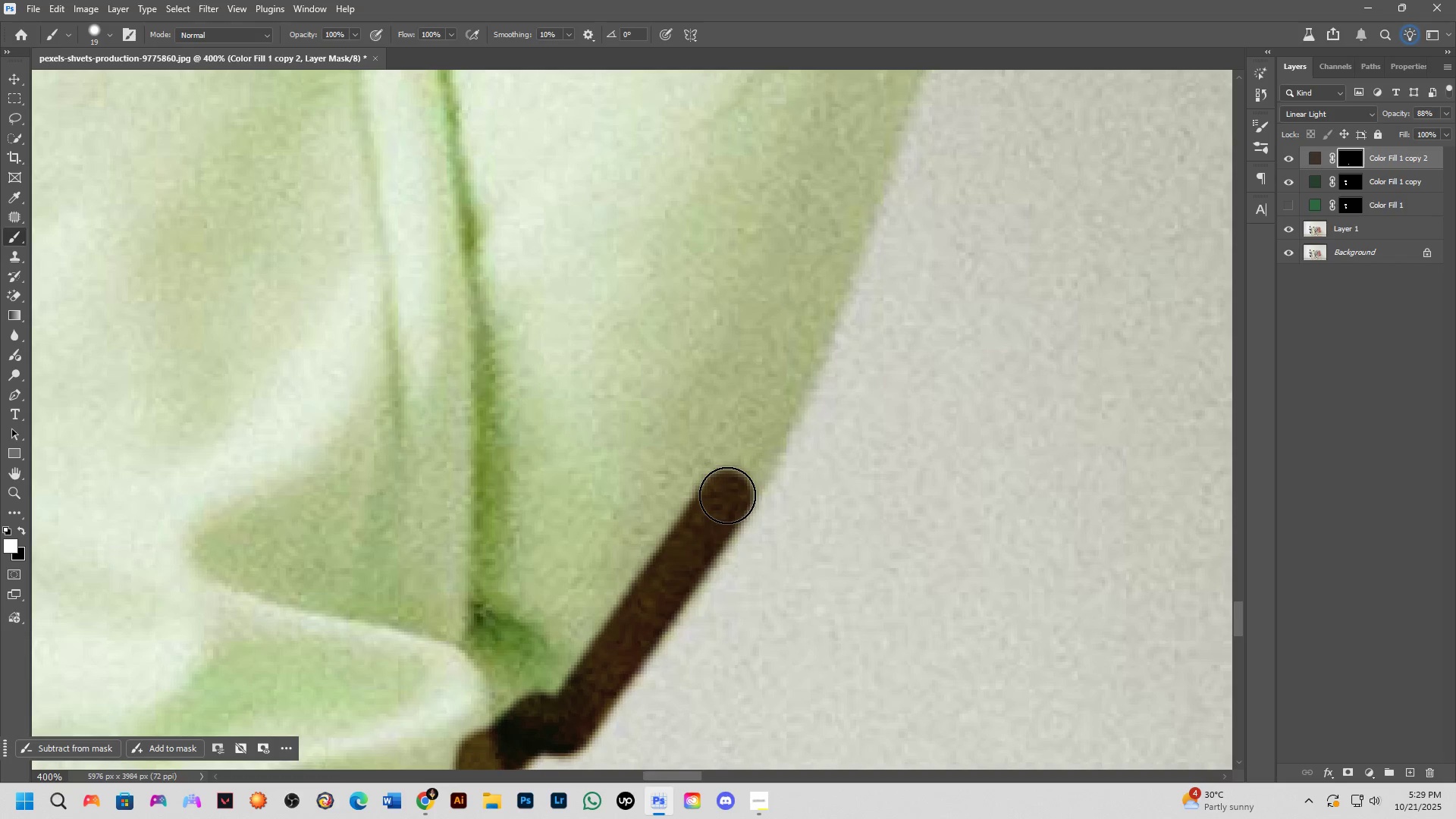 
key(Shift+ShiftLeft)
 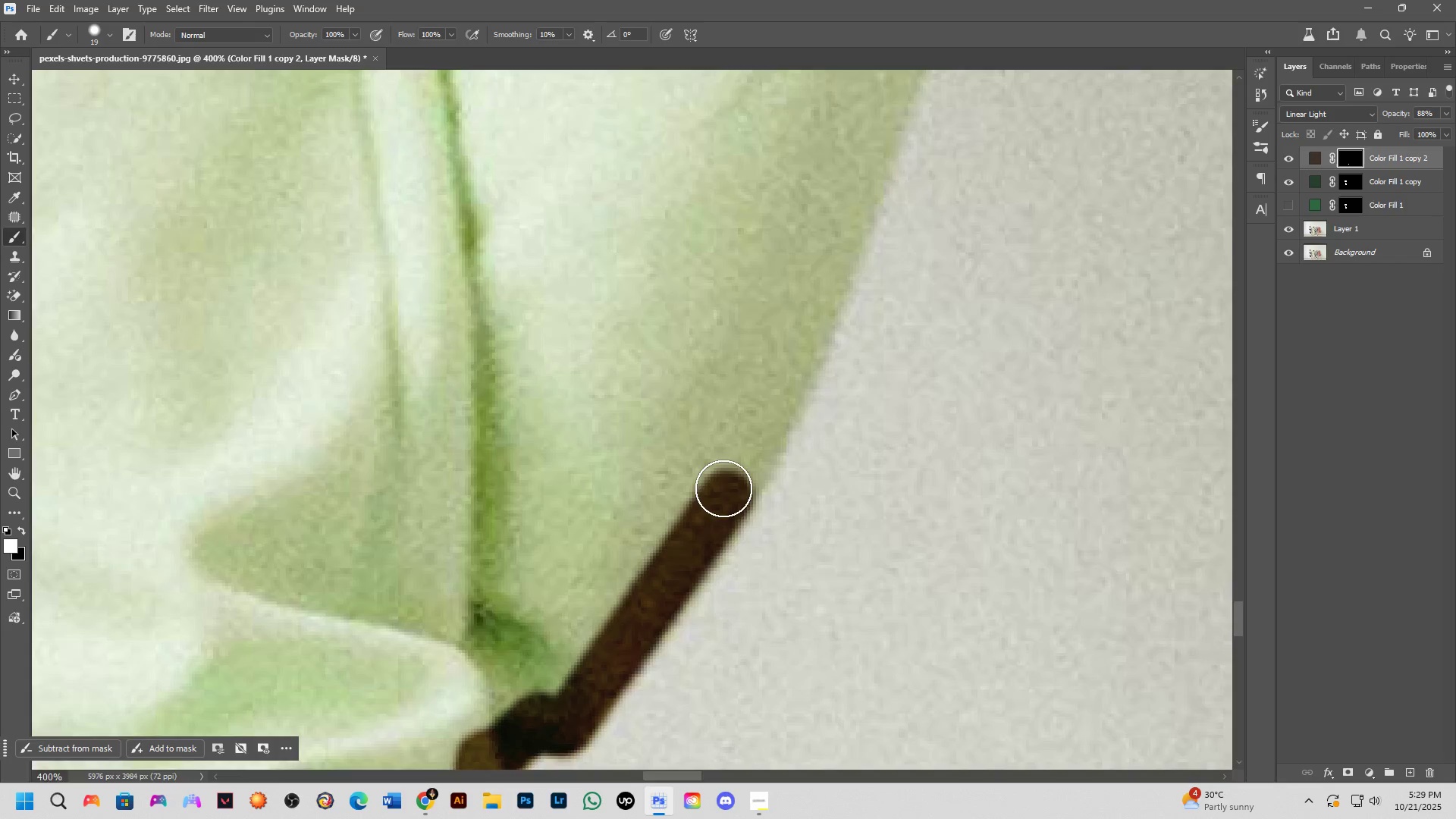 
scroll: coordinate [723, 483], scroll_direction: down, amount: 7.0
 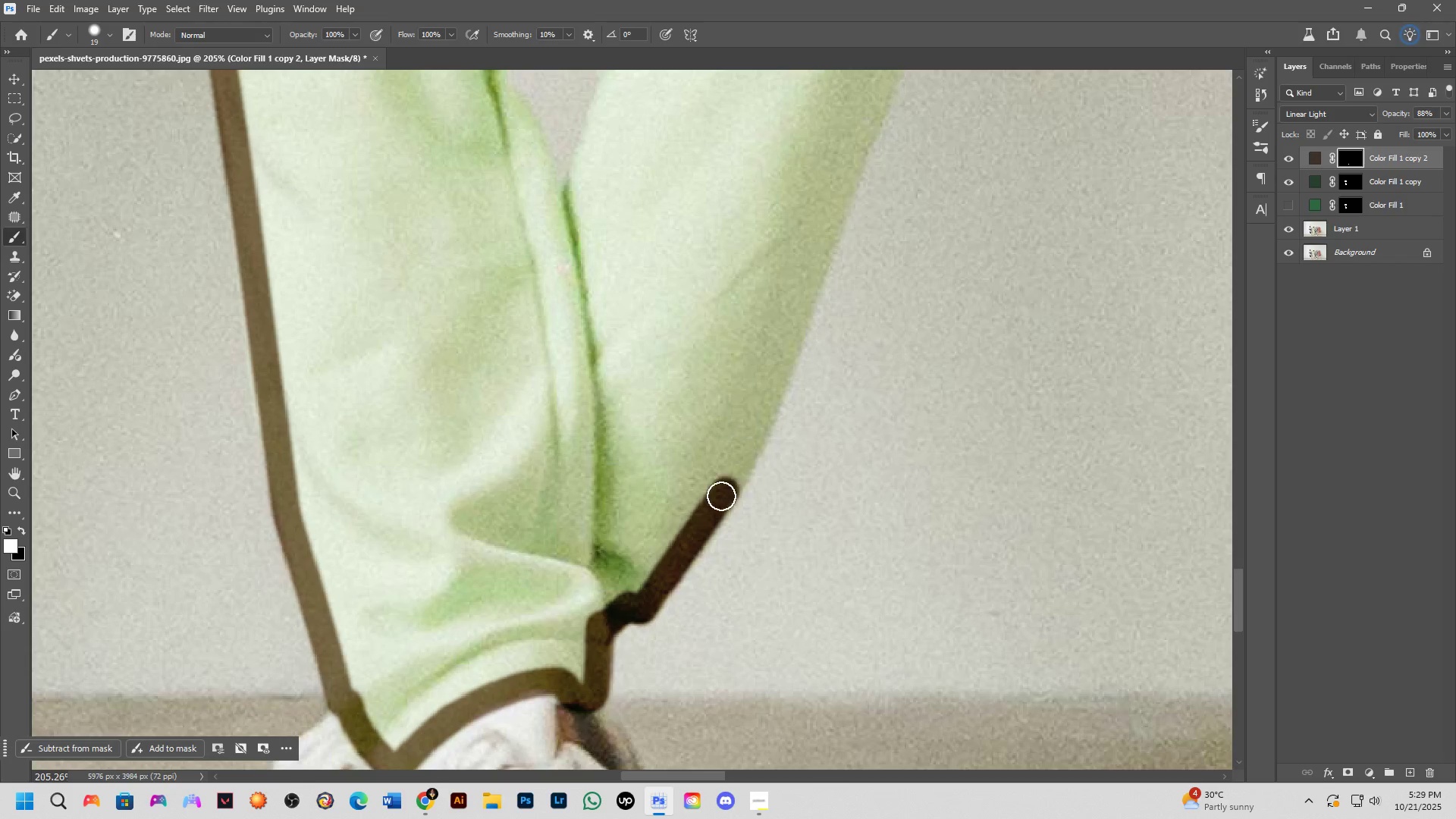 
left_click_drag(start_coordinate=[723, 494], to_coordinate=[845, 169])
 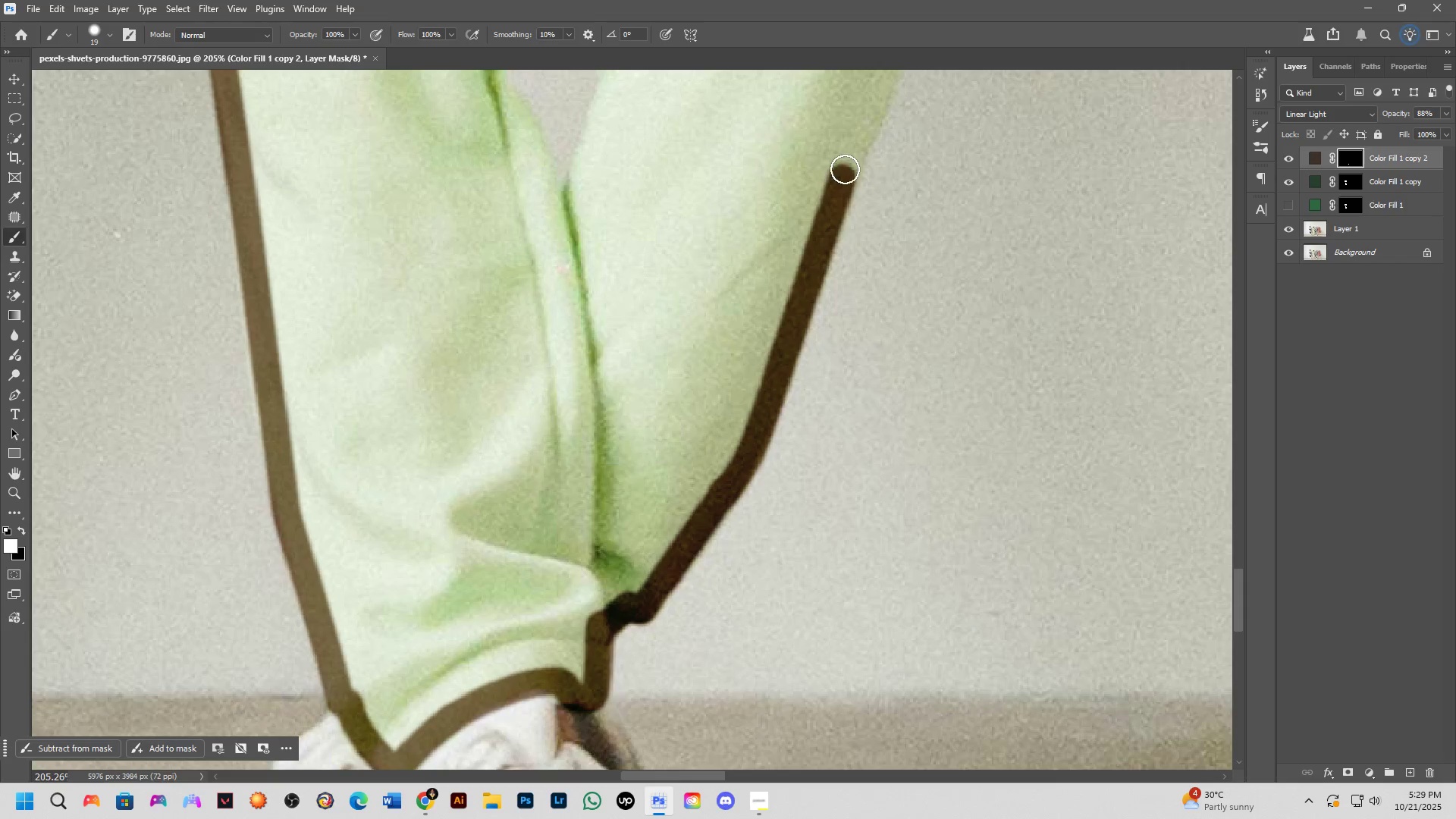 
hold_key(key=Space, duration=0.63)
 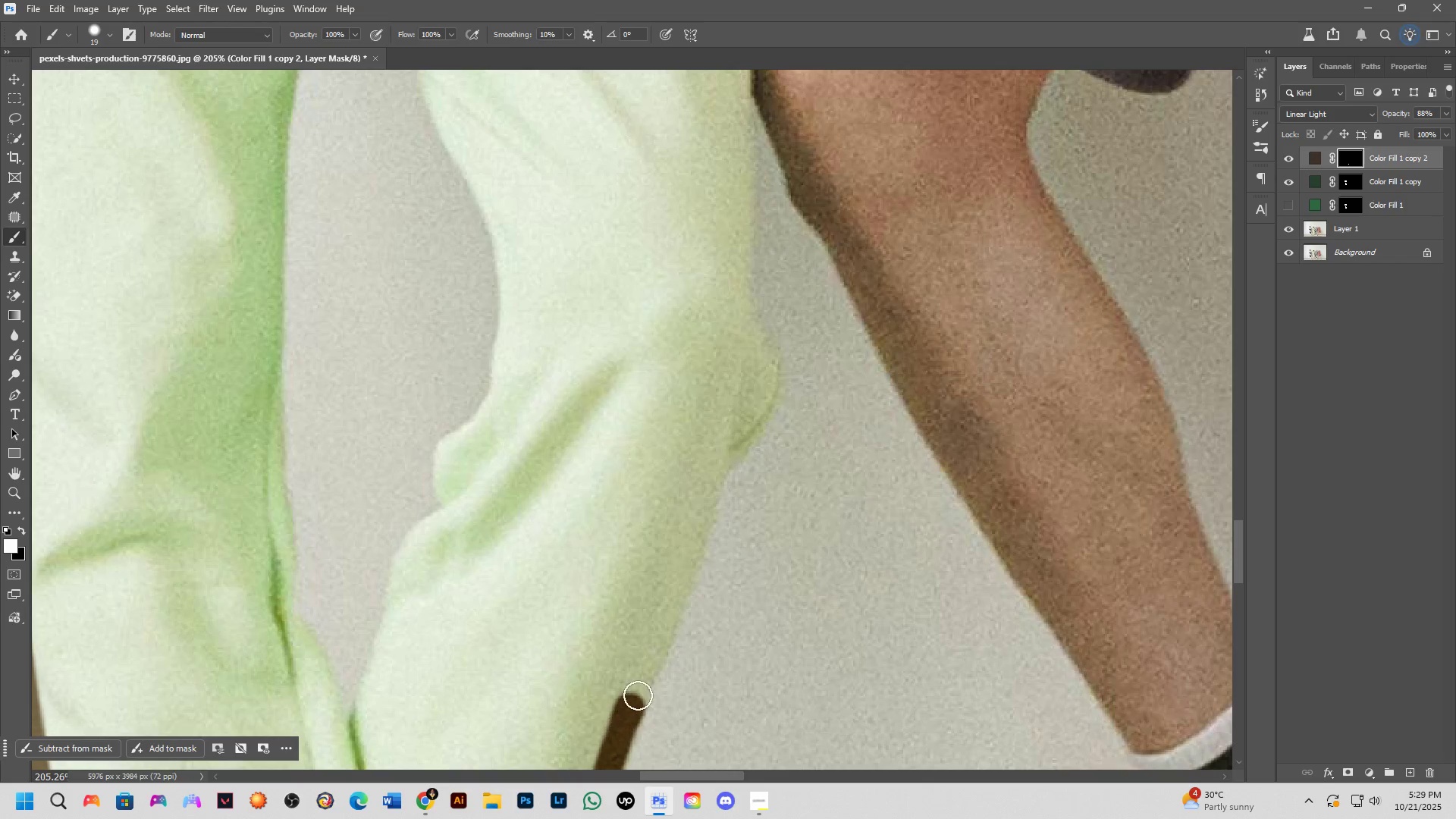 
left_click_drag(start_coordinate=[831, 202], to_coordinate=[617, 731])
 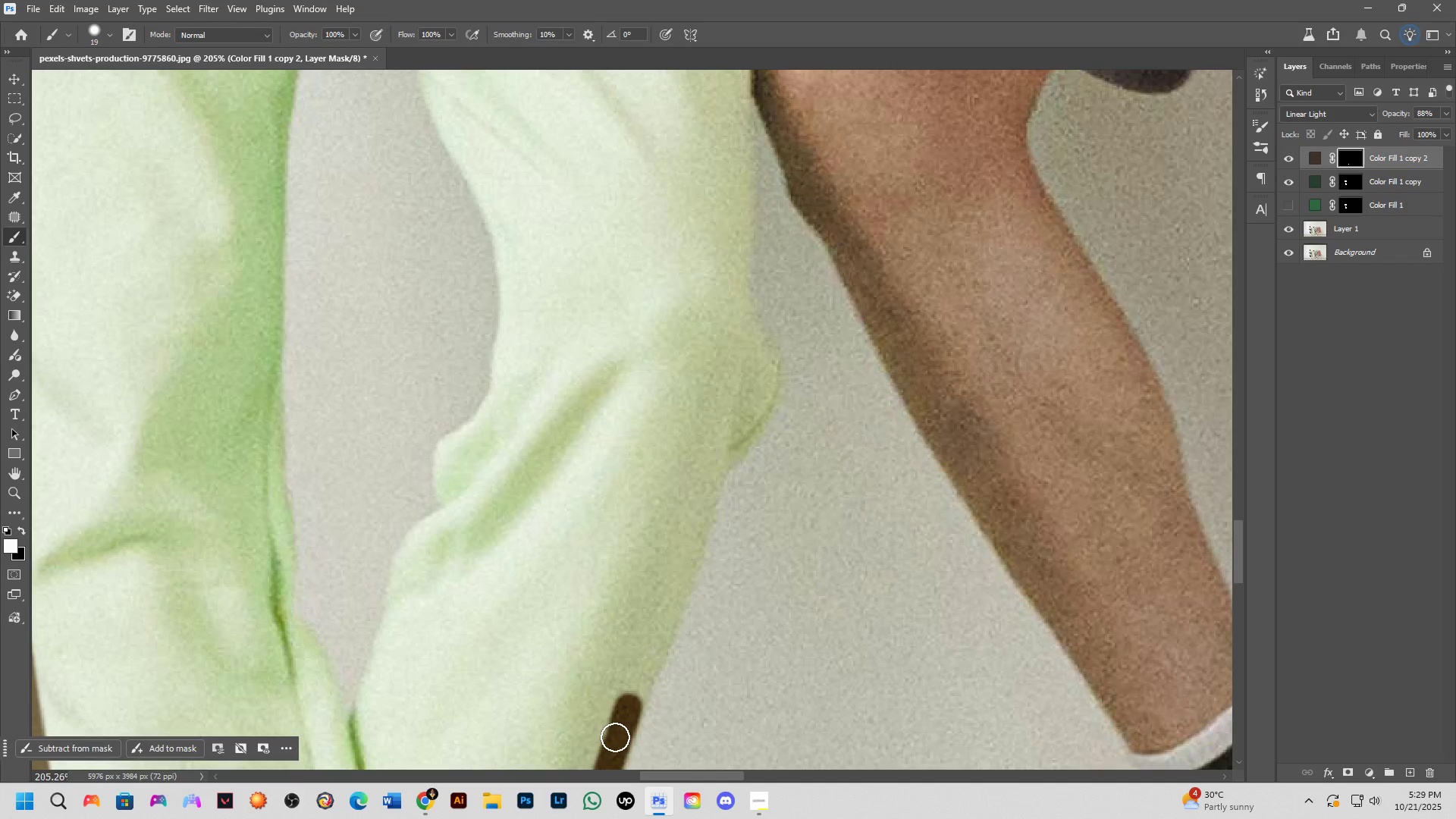 
left_click_drag(start_coordinate=[628, 714], to_coordinate=[706, 469])
 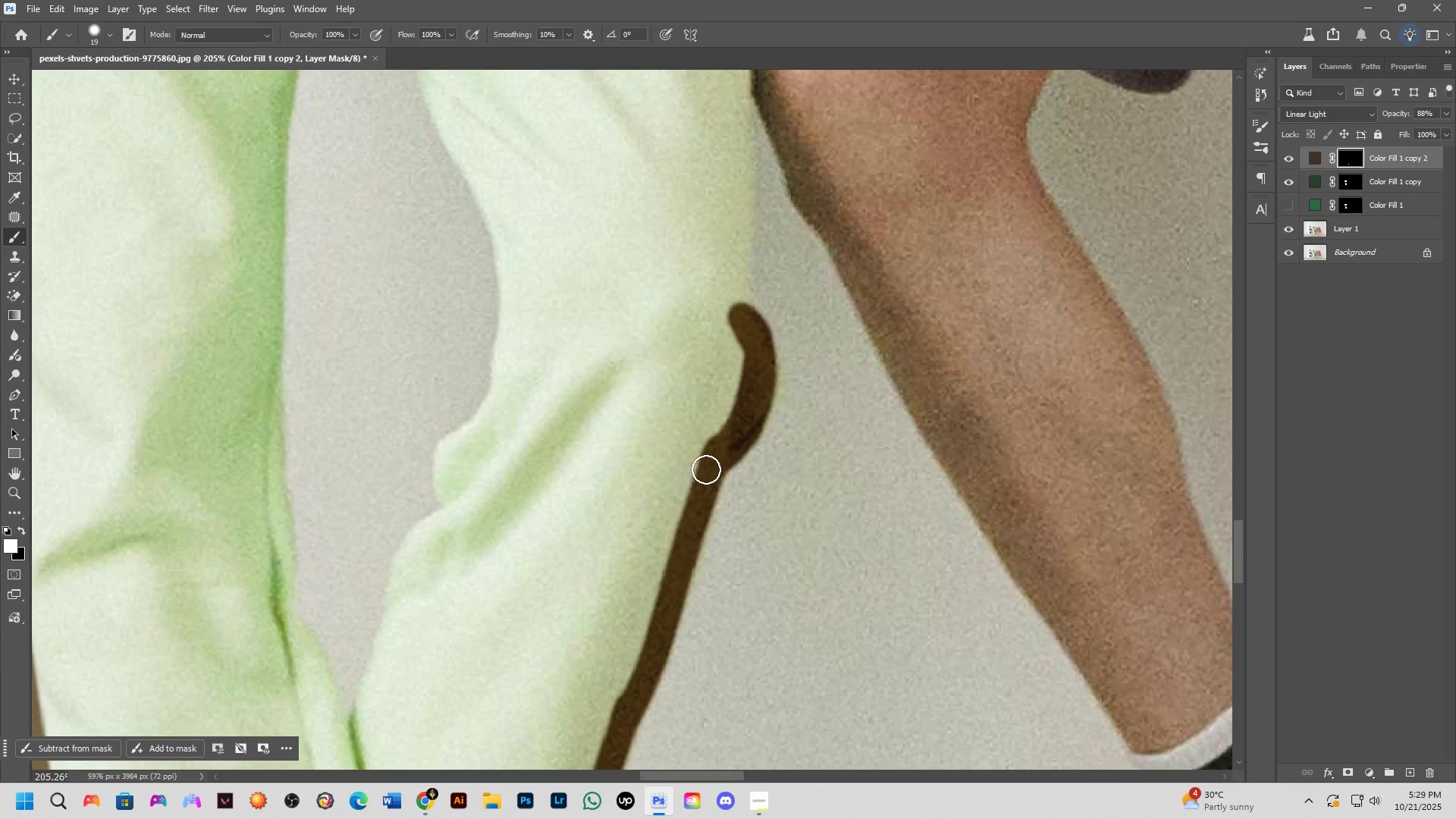 
hold_key(key=ShiftLeft, duration=0.73)
scroll: coordinate [725, 475], scroll_direction: down, amount: 10.0
 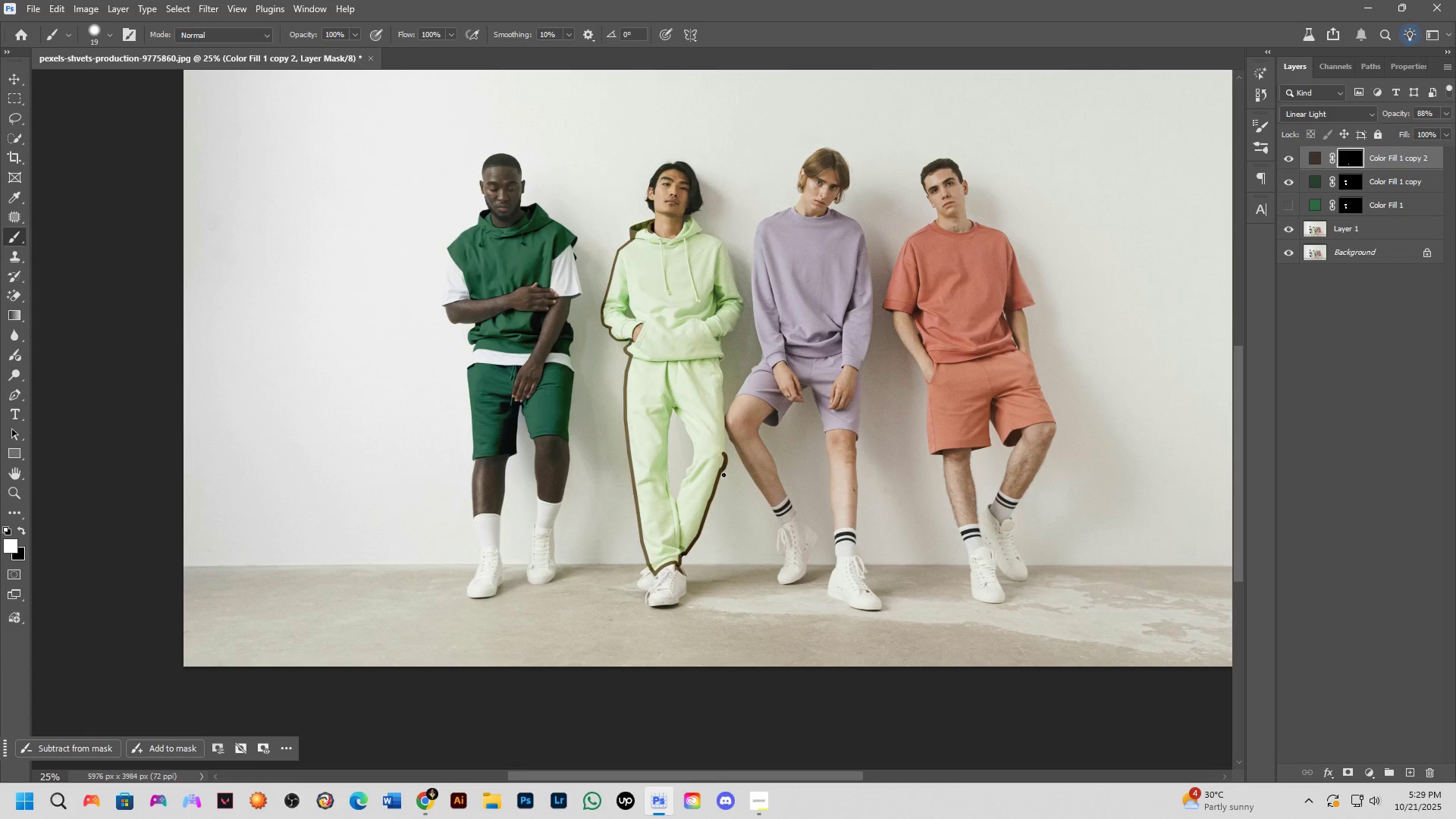 
hold_key(key=ShiftLeft, duration=0.41)
scroll: coordinate [695, 401], scroll_direction: up, amount: 12.0
 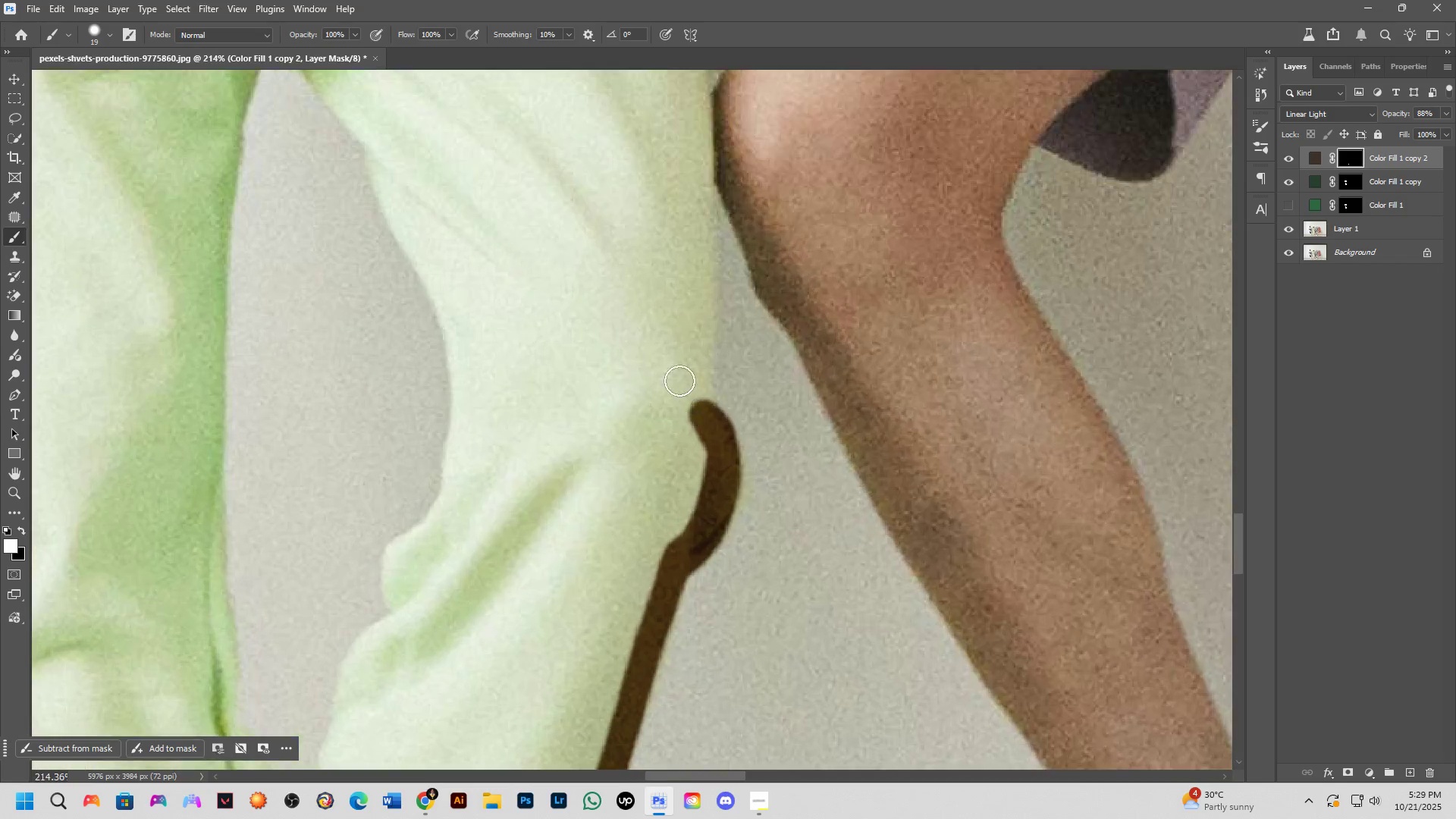 
hold_key(key=Space, duration=0.54)
 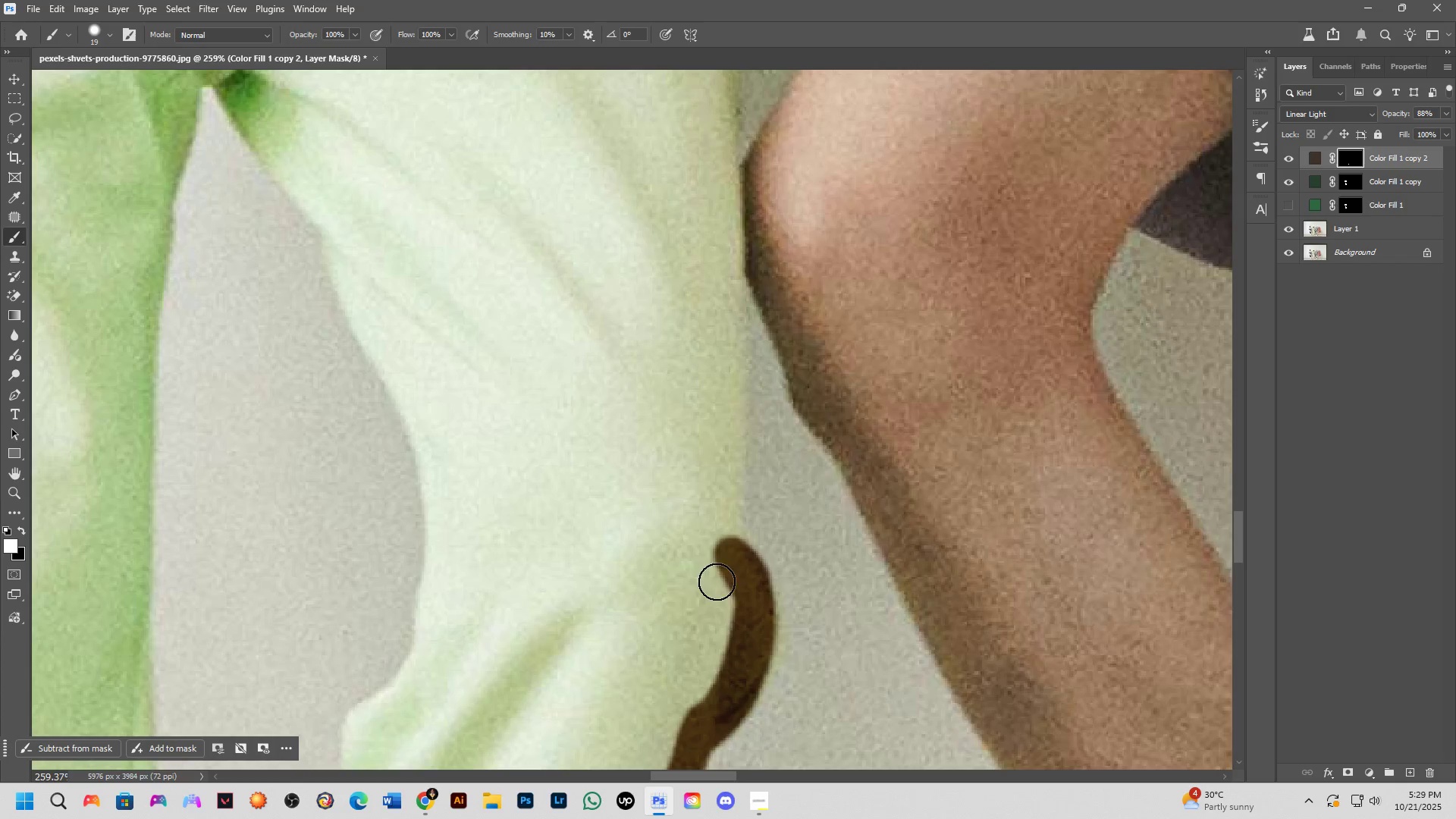 
left_click_drag(start_coordinate=[678, 368], to_coordinate=[708, 497])
 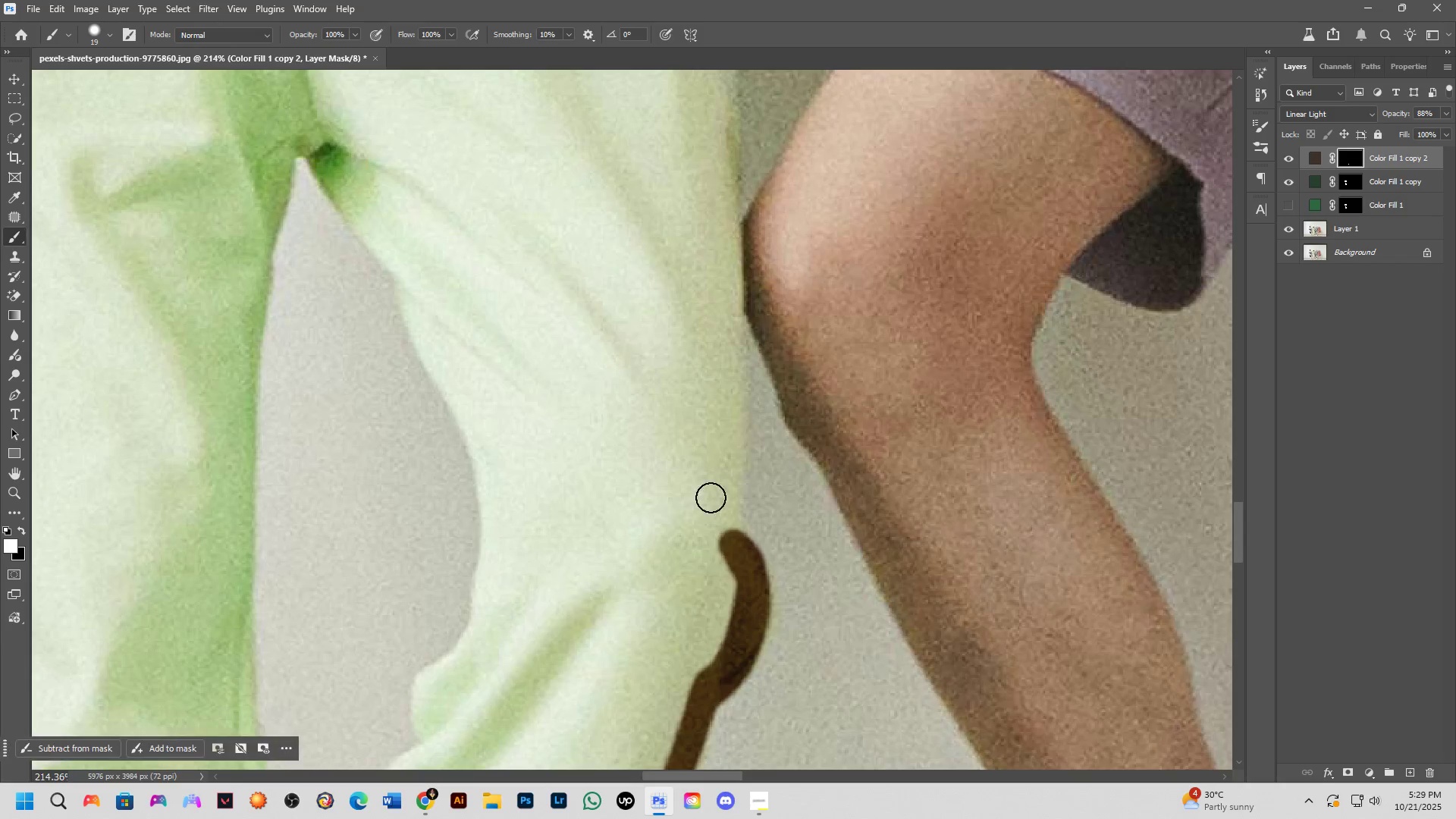 
scroll: coordinate [743, 494], scroll_direction: up, amount: 2.0
 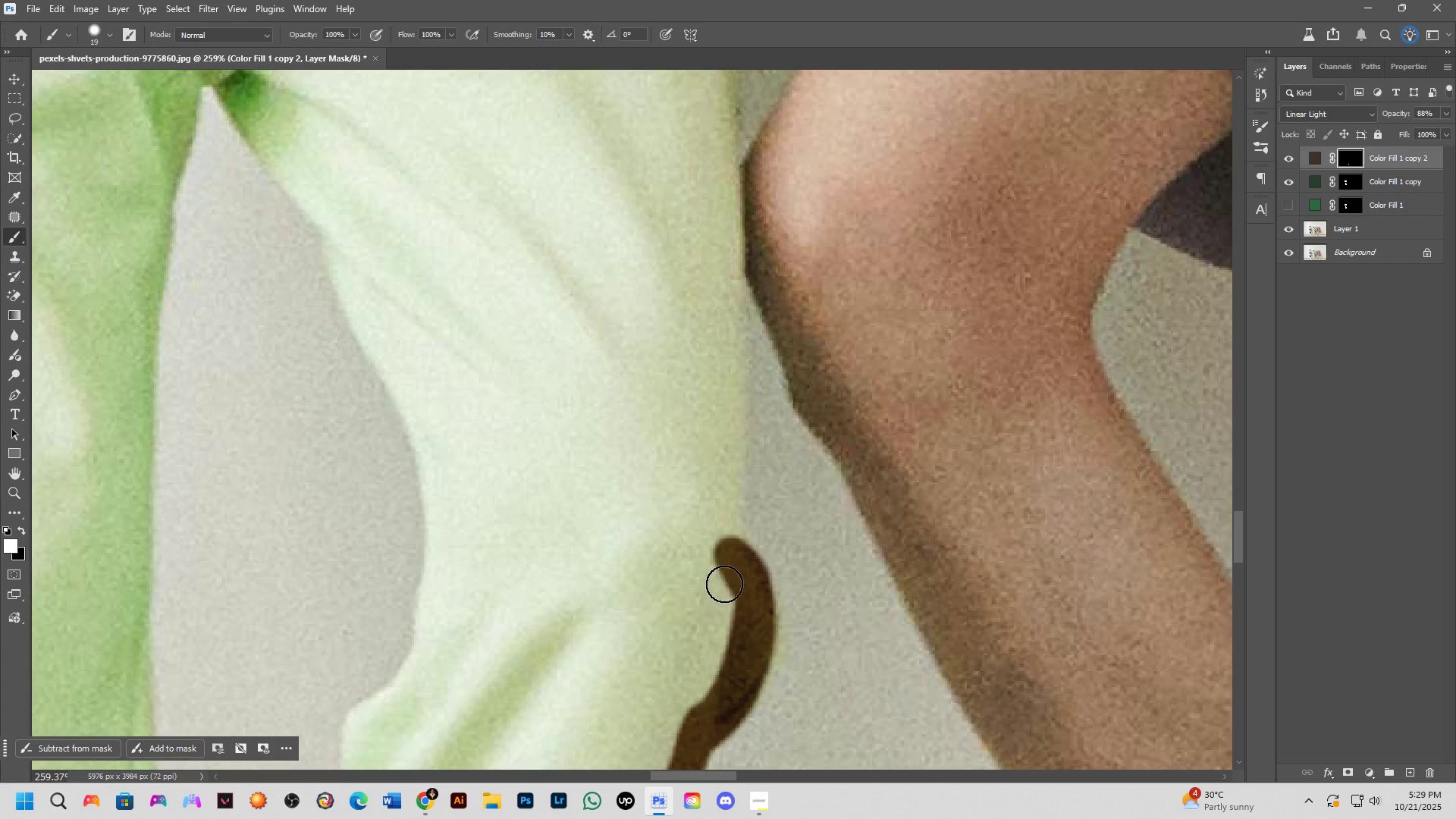 
left_click_drag(start_coordinate=[729, 563], to_coordinate=[710, 125])
 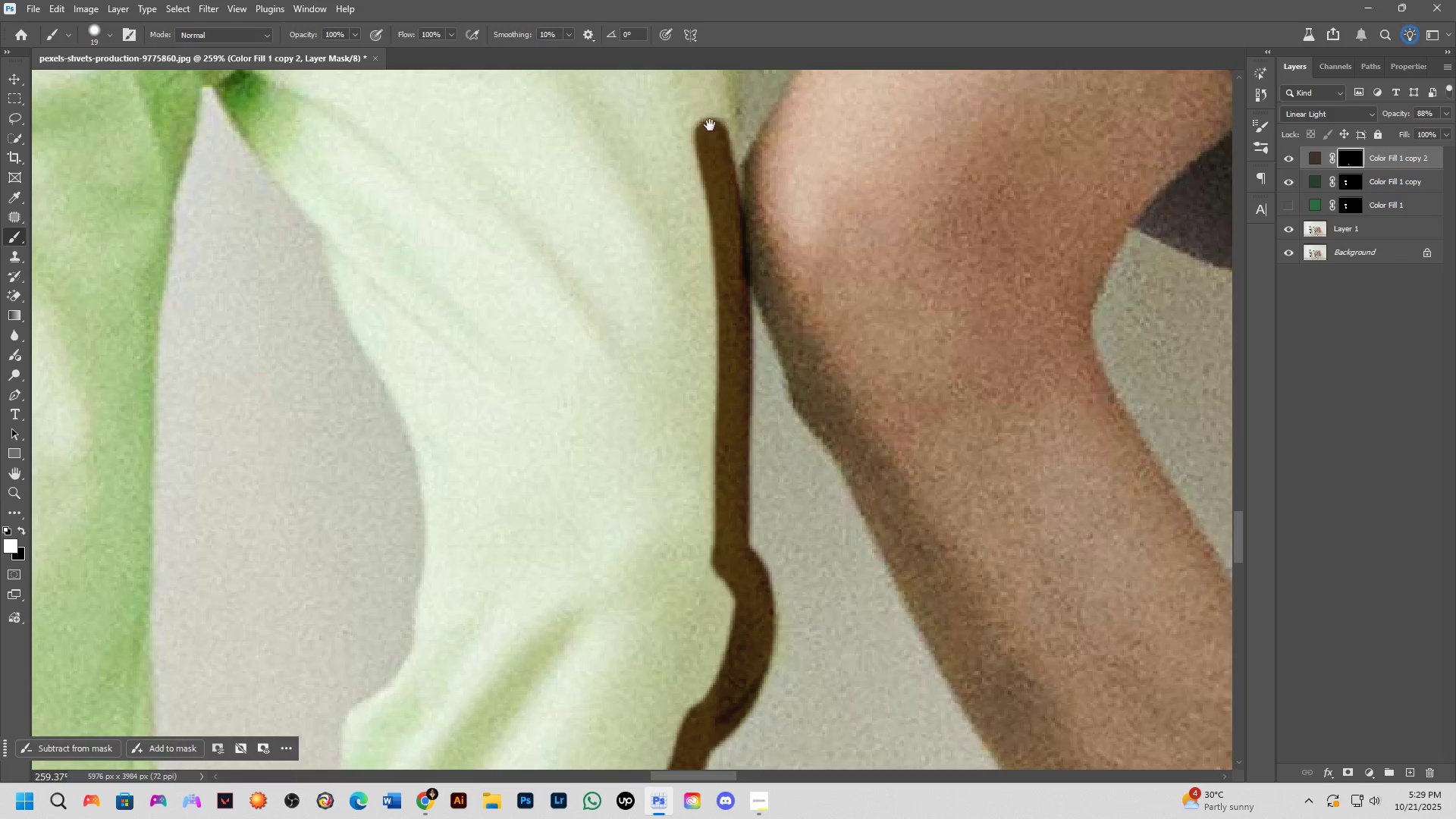 
hold_key(key=Space, duration=0.66)
 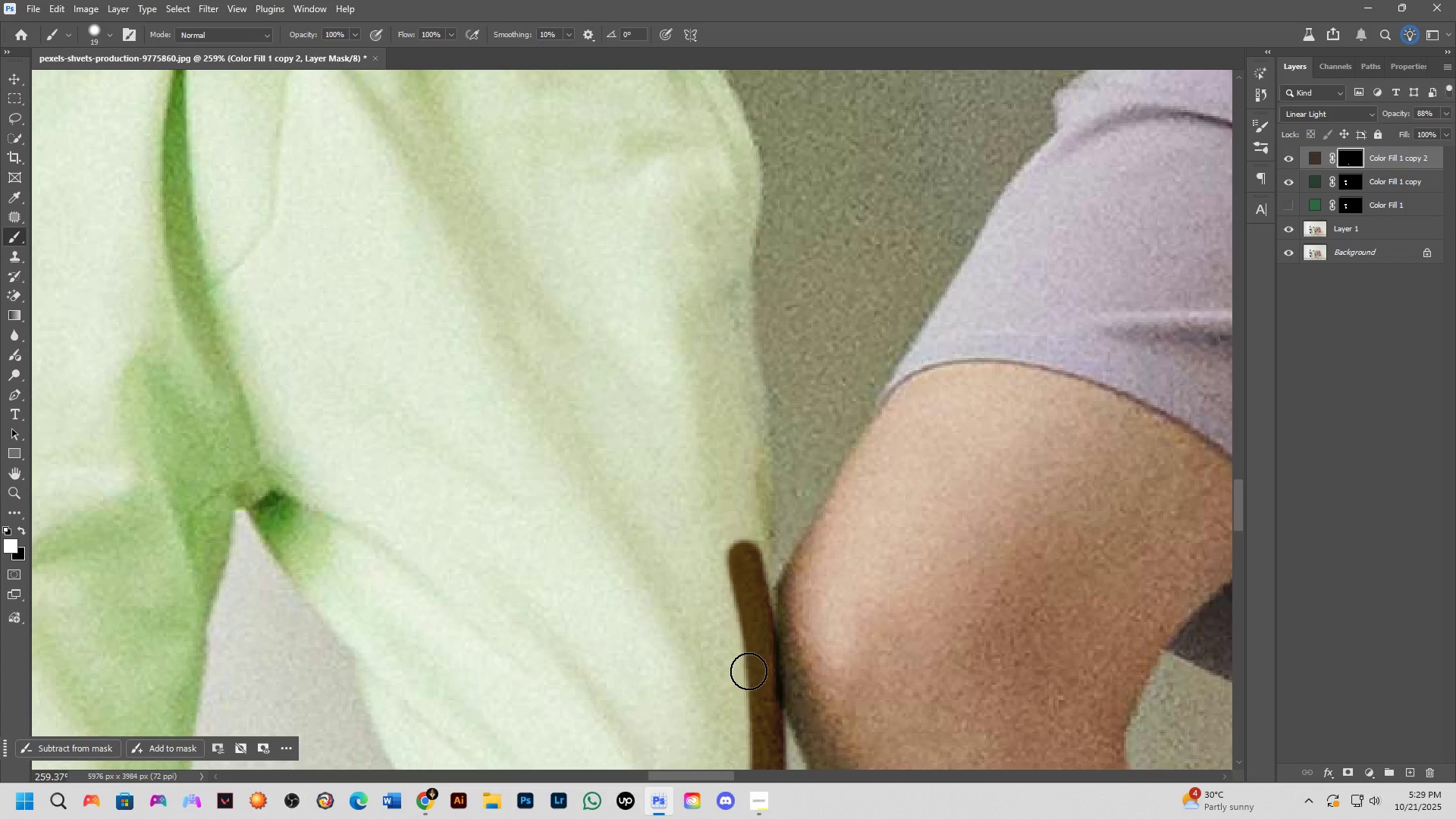 
left_click_drag(start_coordinate=[711, 141], to_coordinate=[744, 535])
 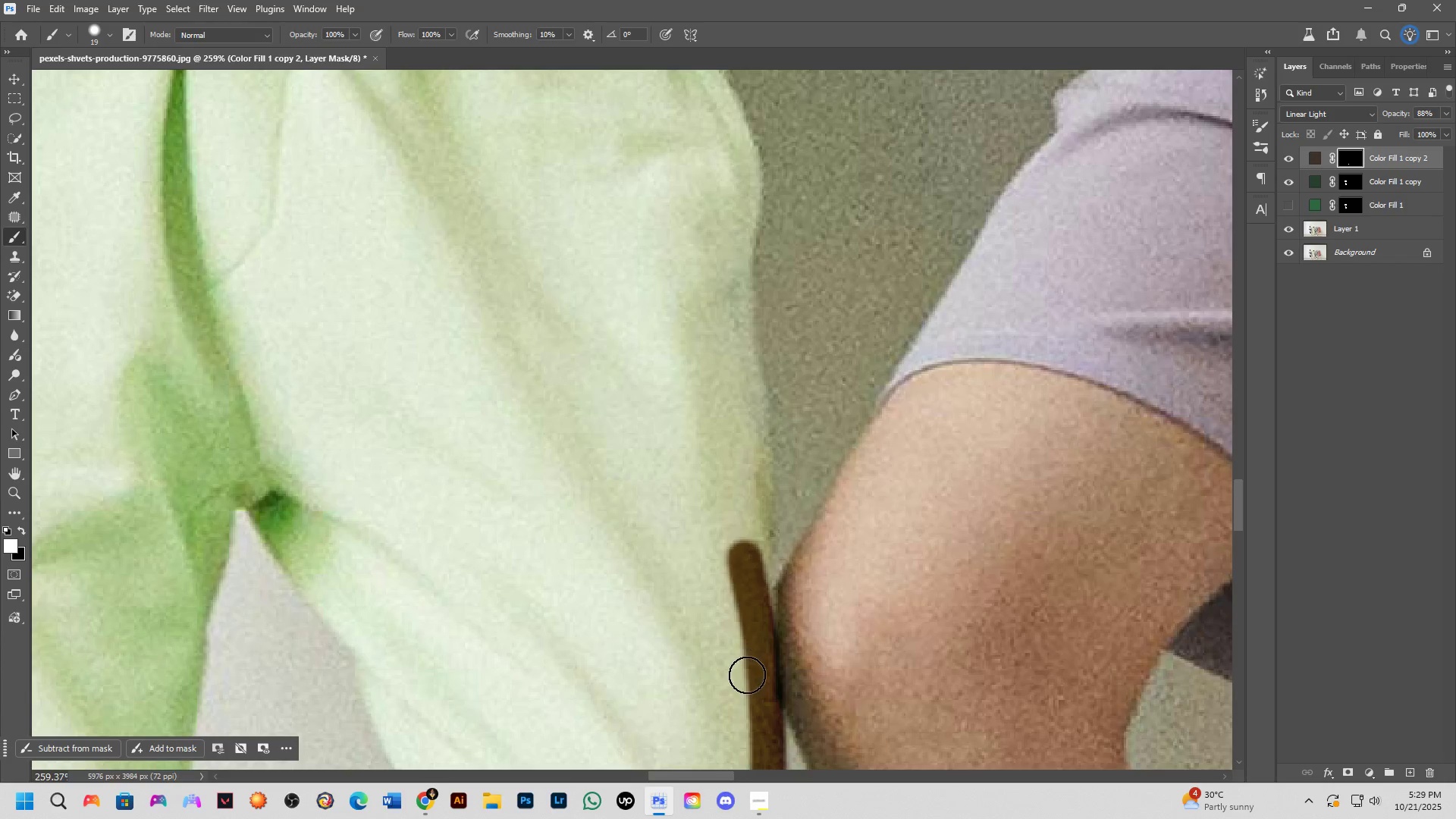 
left_click_drag(start_coordinate=[754, 659], to_coordinate=[732, 654])
 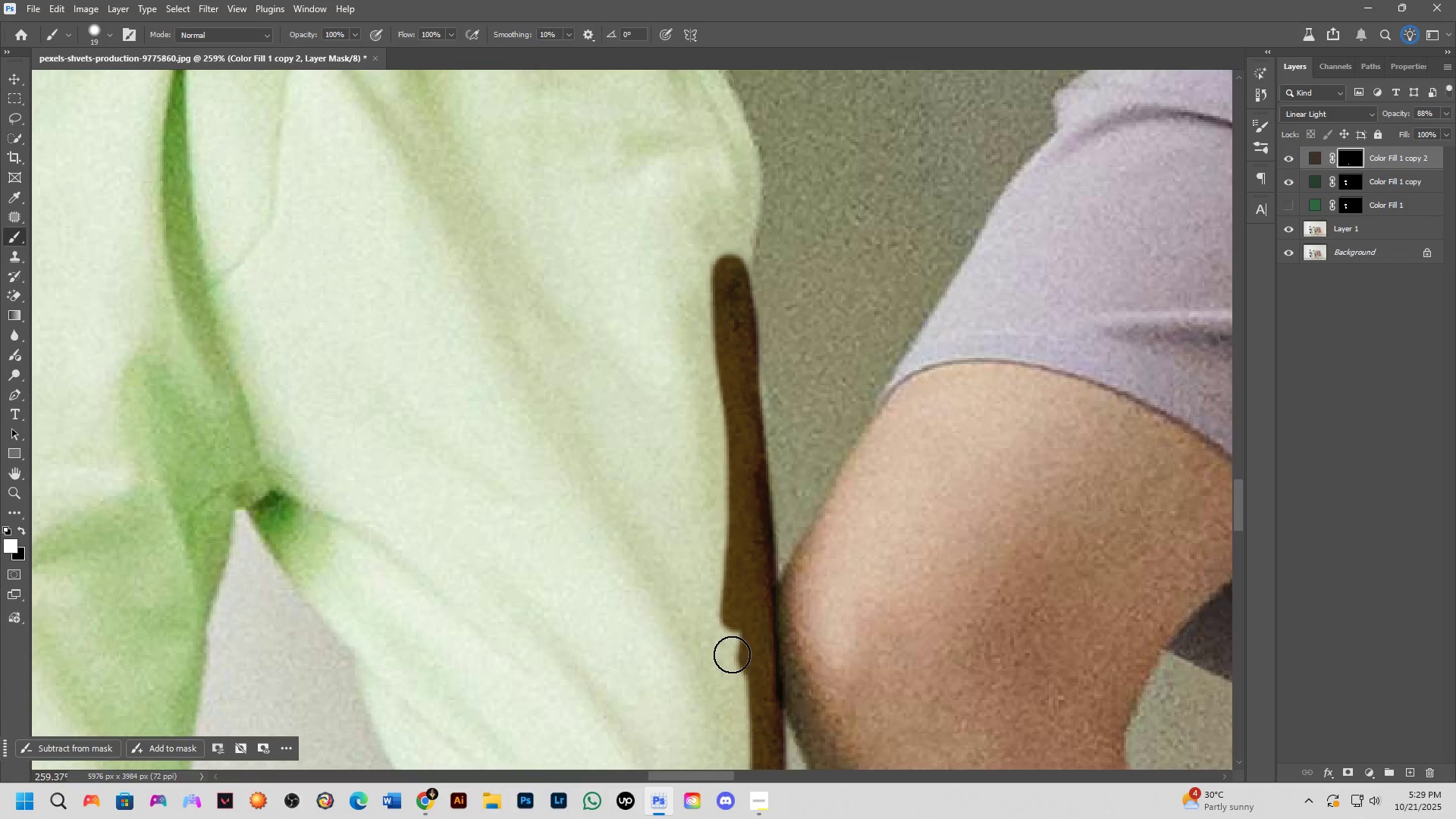 
hold_key(key=Space, duration=0.56)
 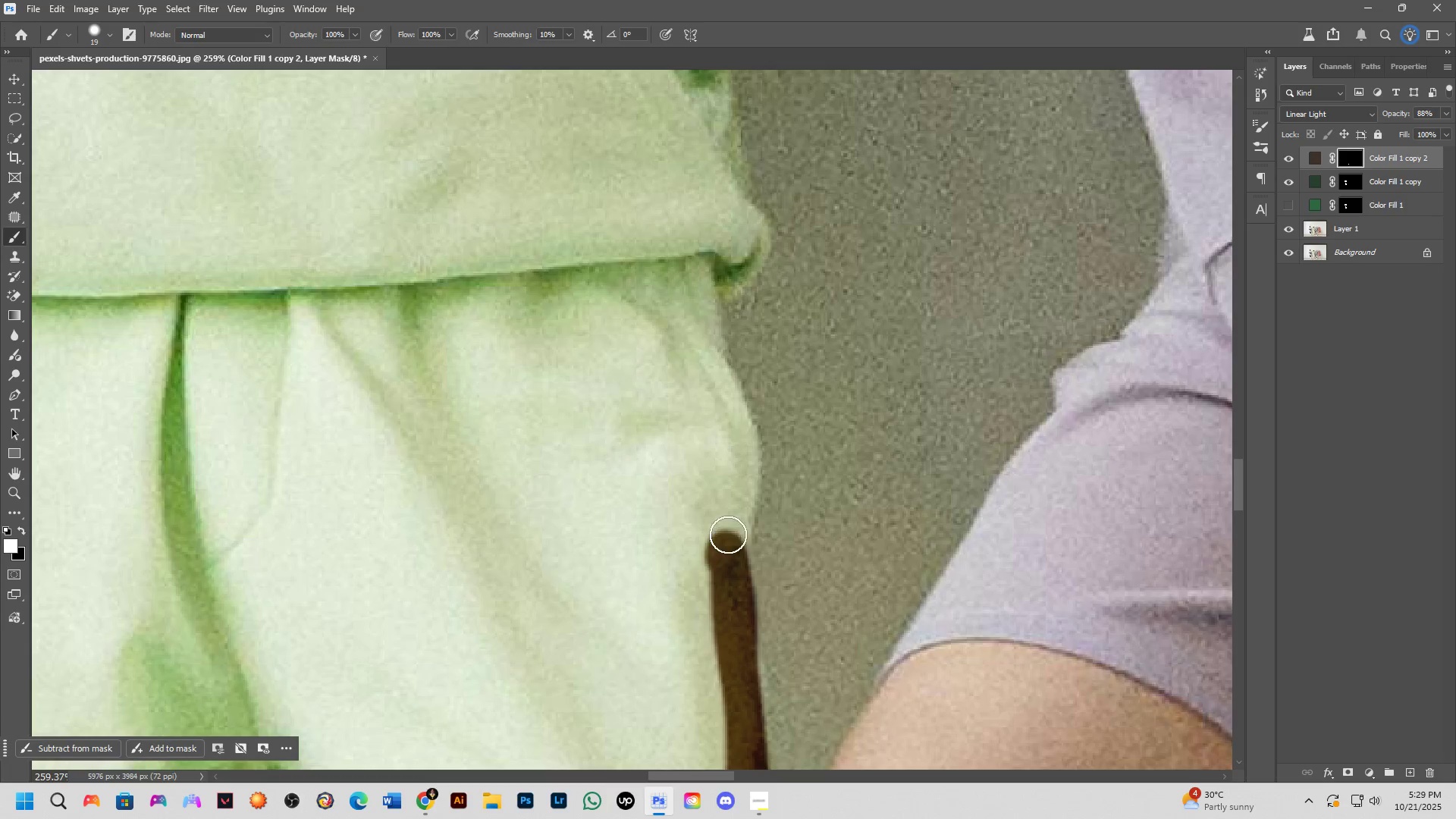 
left_click_drag(start_coordinate=[718, 391], to_coordinate=[717, 670])
 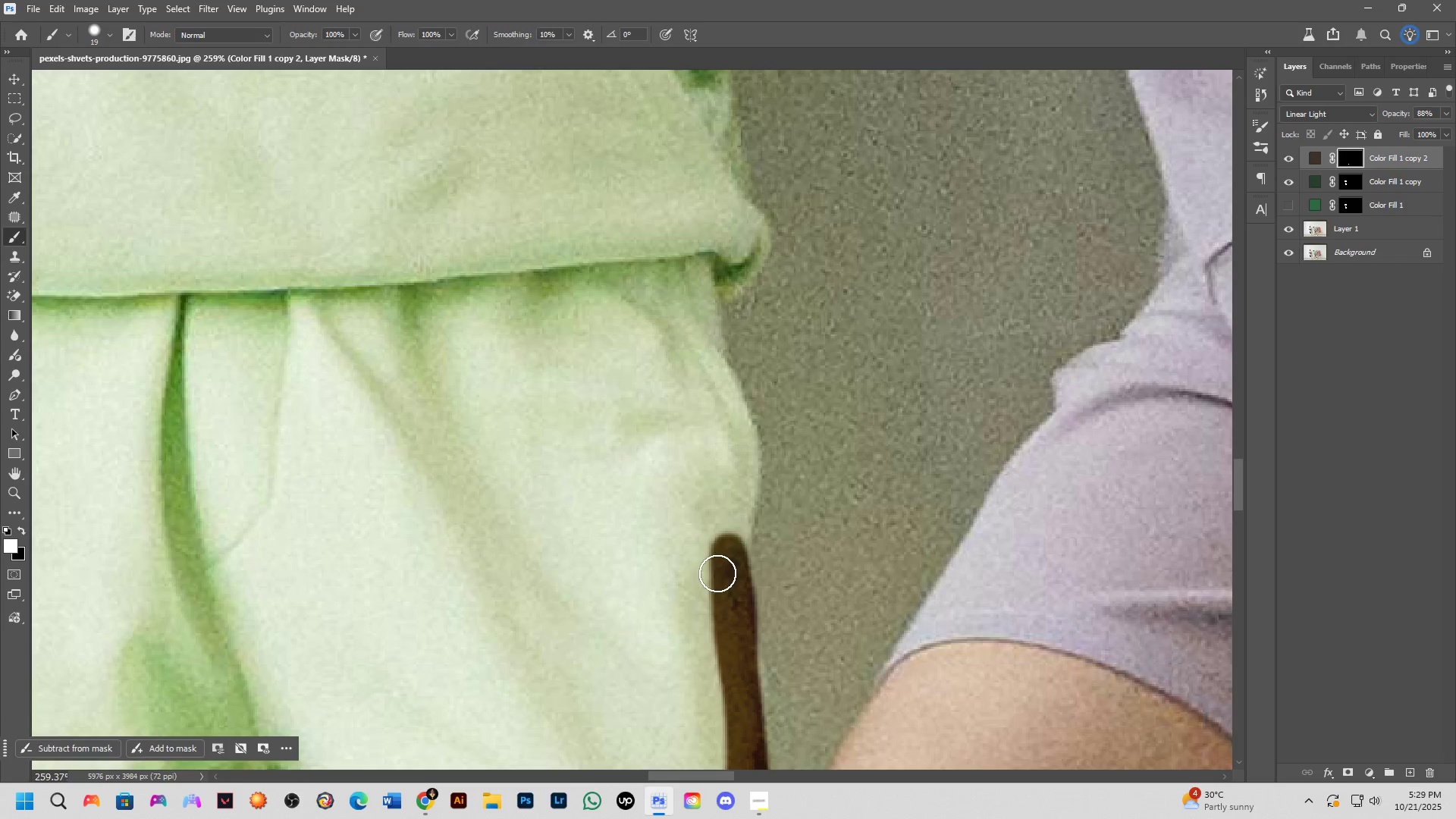 
left_click_drag(start_coordinate=[722, 557], to_coordinate=[728, 605])
 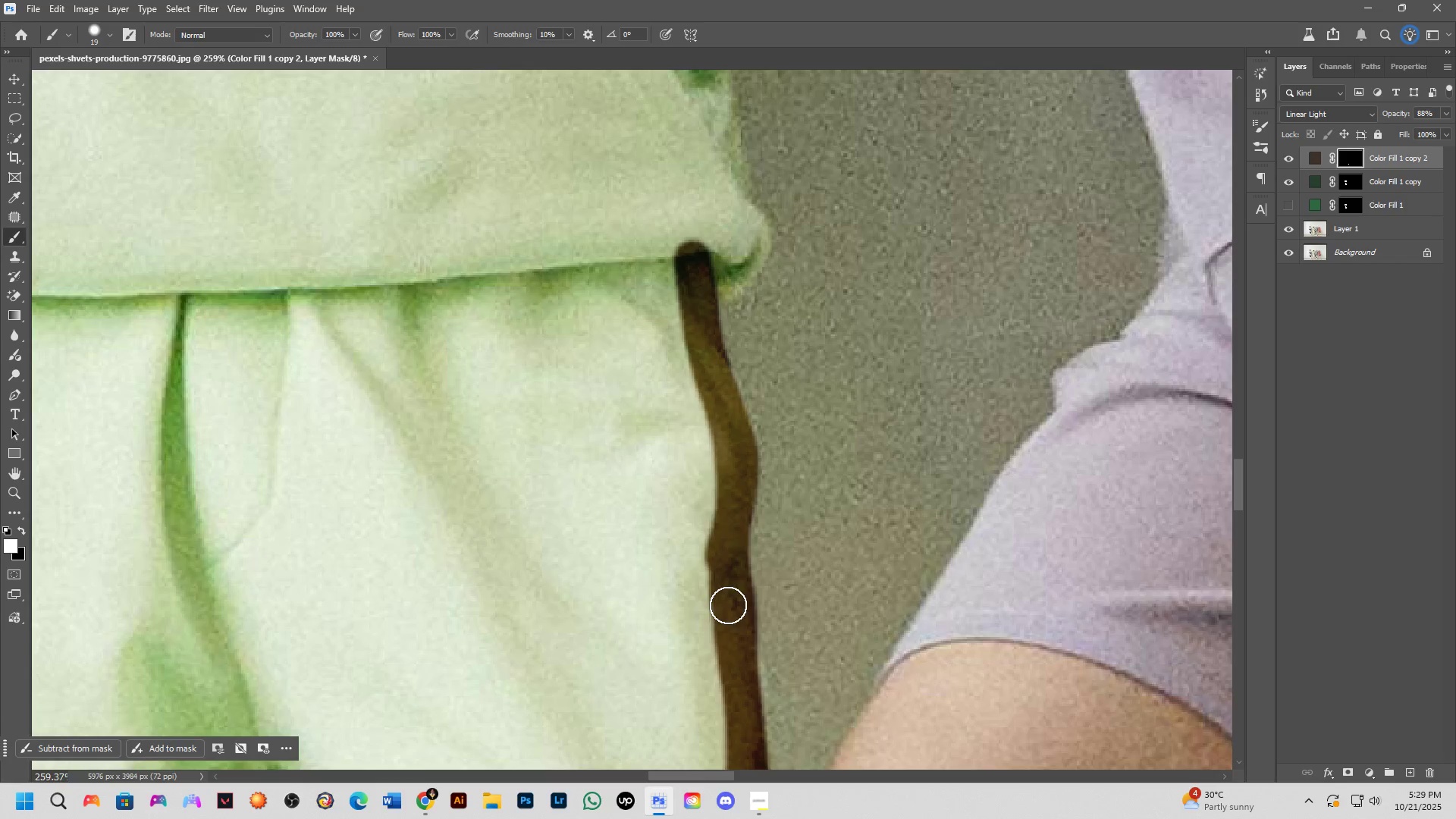 
hold_key(key=Space, duration=0.5)
 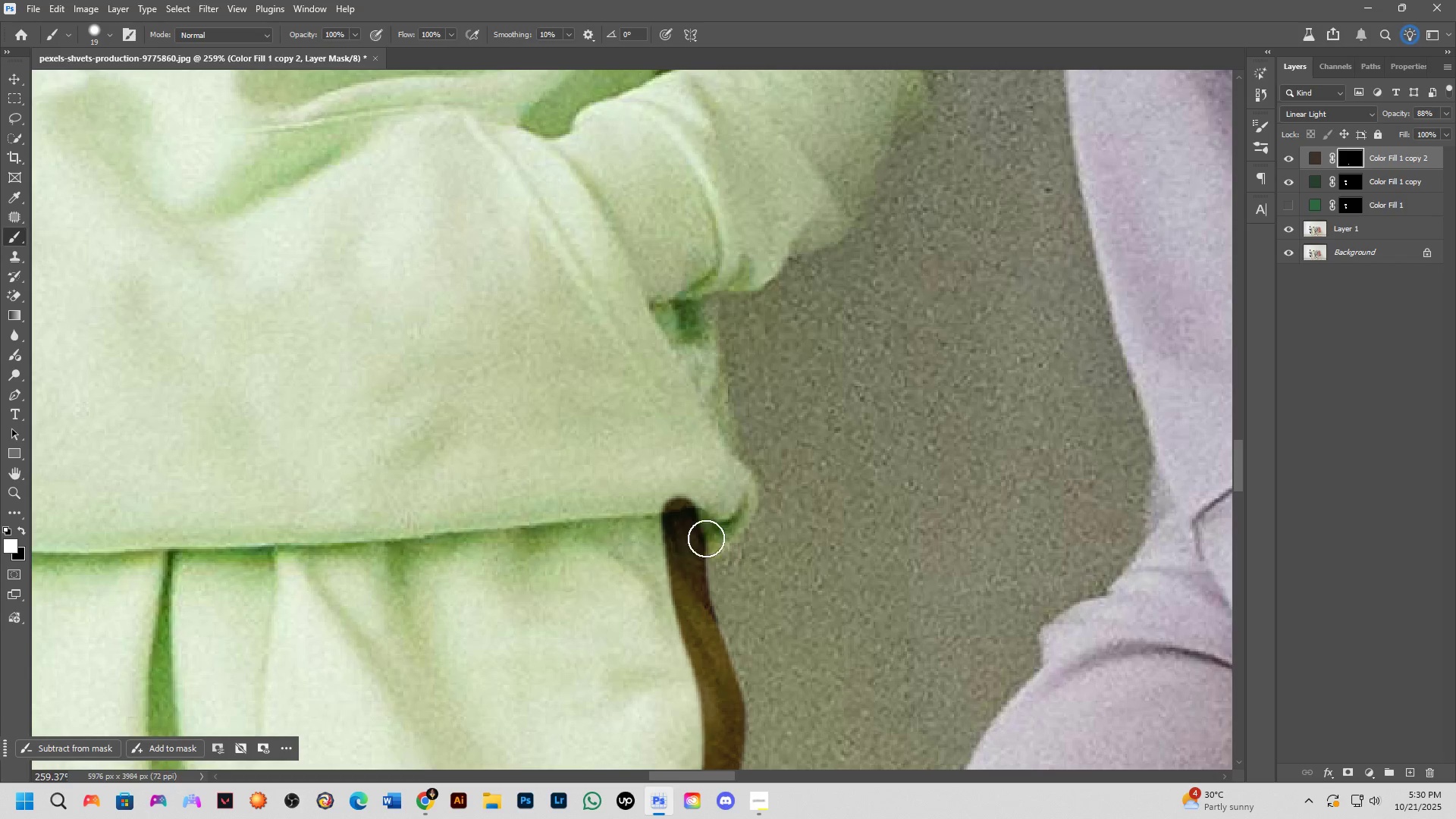 
left_click_drag(start_coordinate=[695, 346], to_coordinate=[682, 602])
 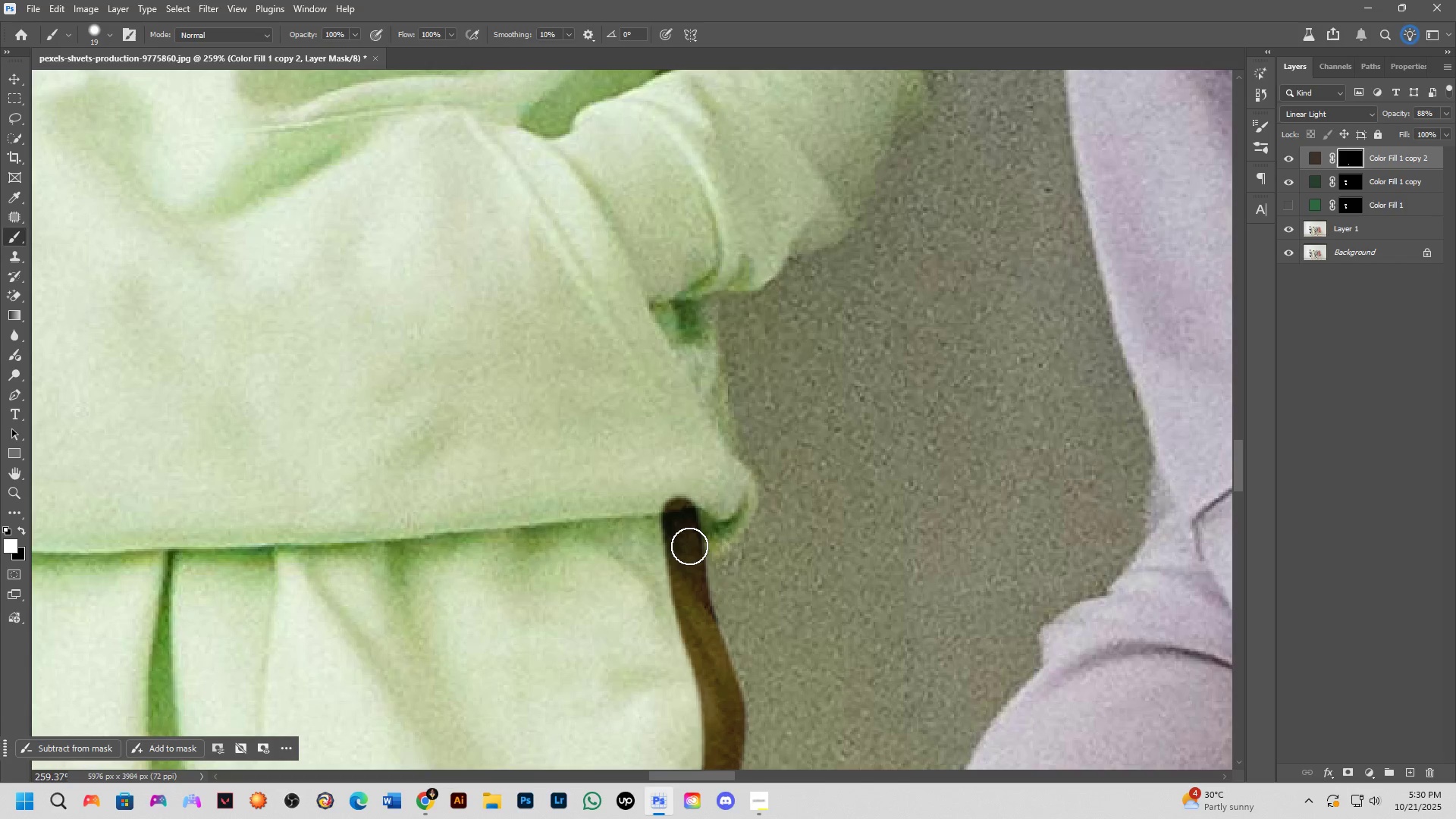 
left_click_drag(start_coordinate=[689, 545], to_coordinate=[663, 553])
 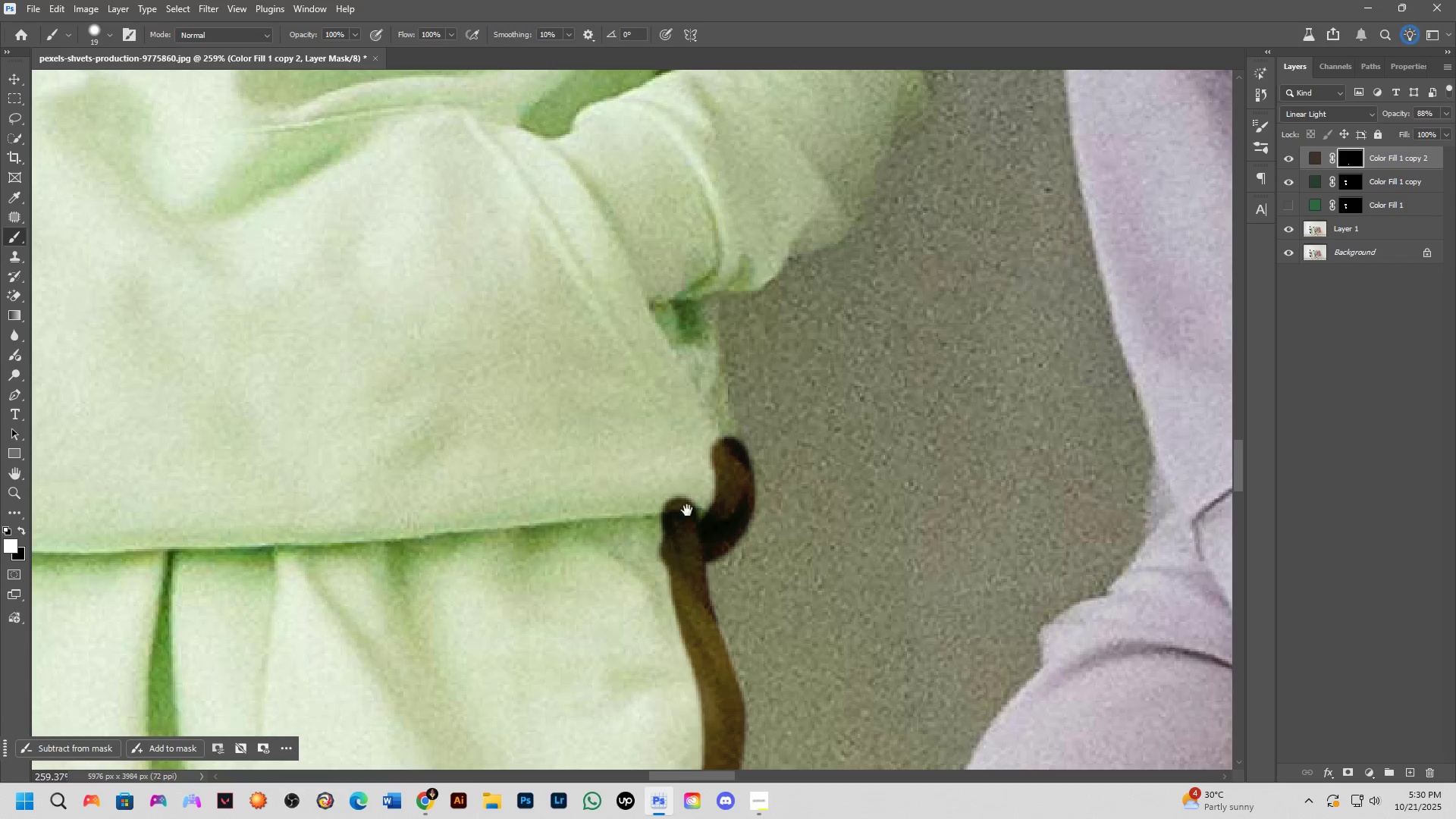 
hold_key(key=Space, duration=0.52)
 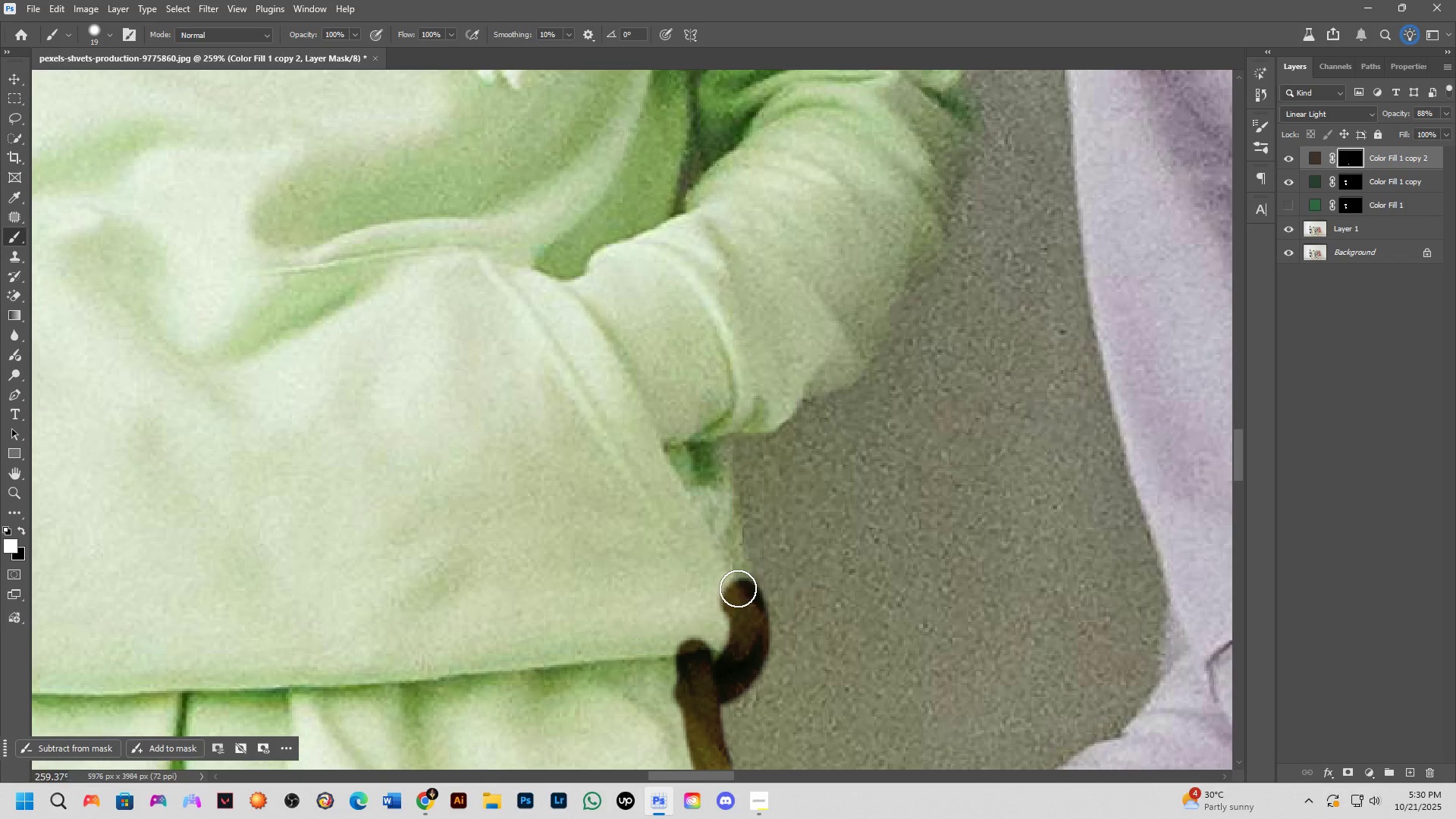 
left_click_drag(start_coordinate=[692, 482], to_coordinate=[706, 623])
 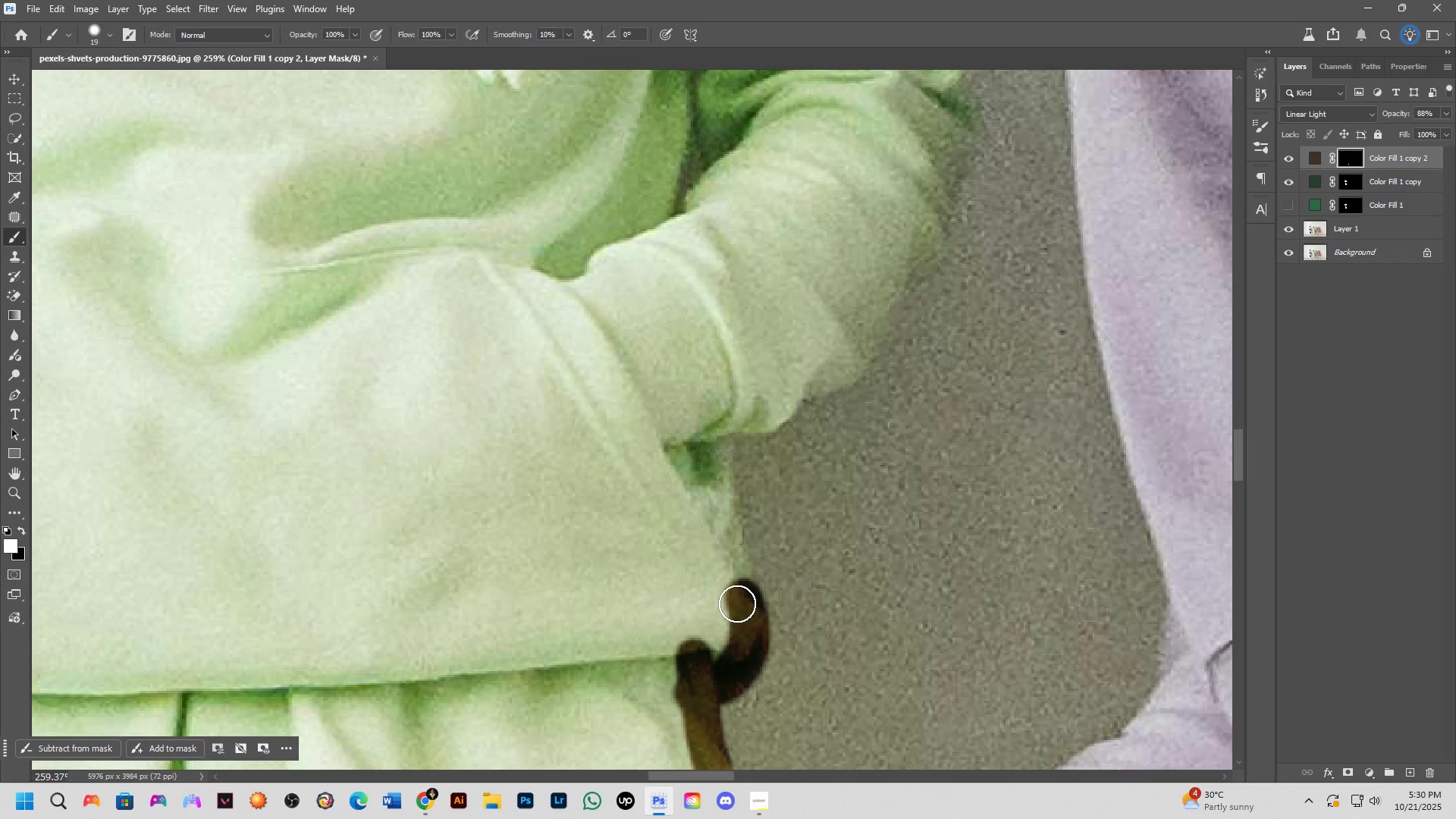 
left_click_drag(start_coordinate=[738, 603], to_coordinate=[871, 326])
 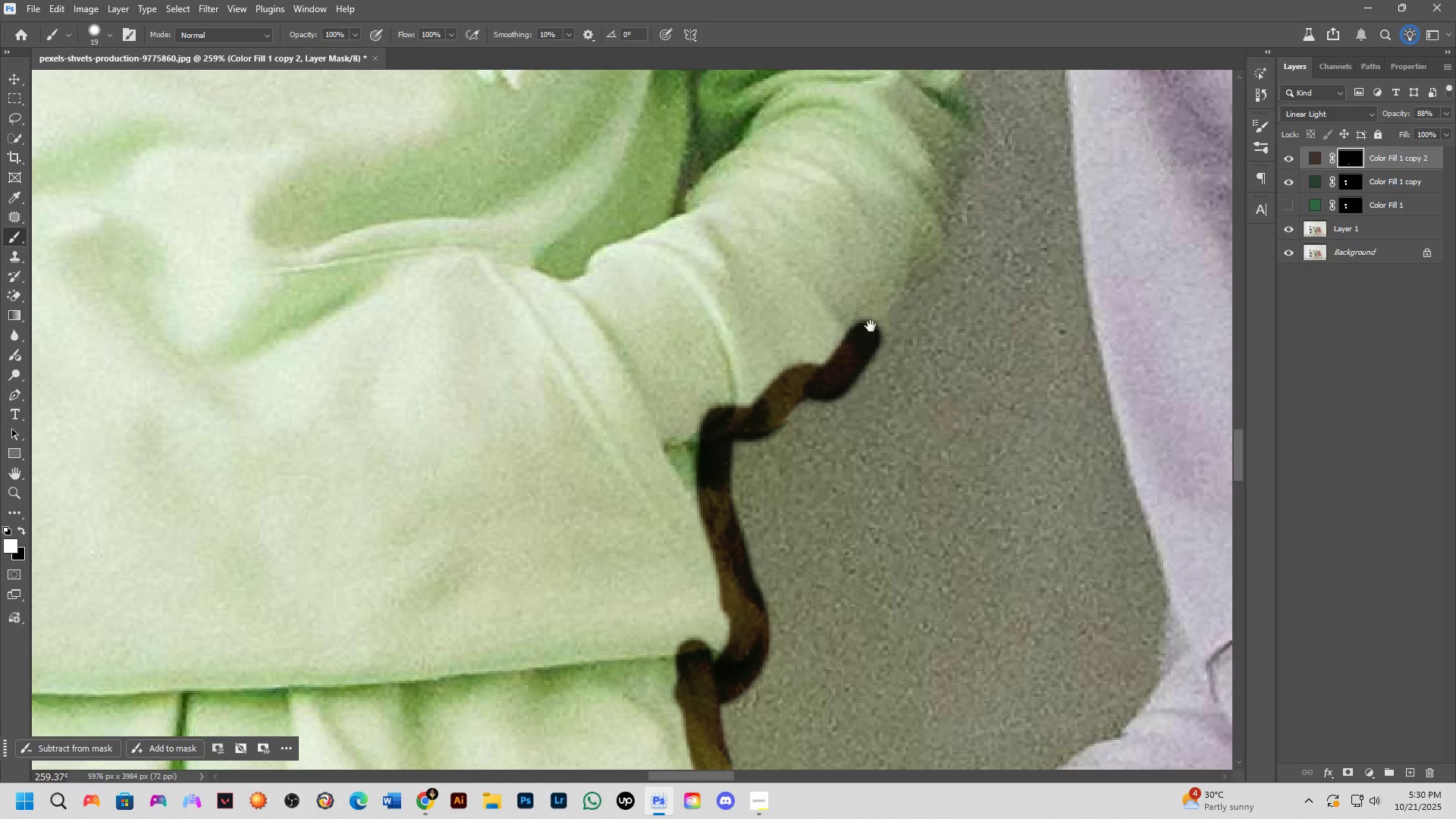 
hold_key(key=Space, duration=0.55)
 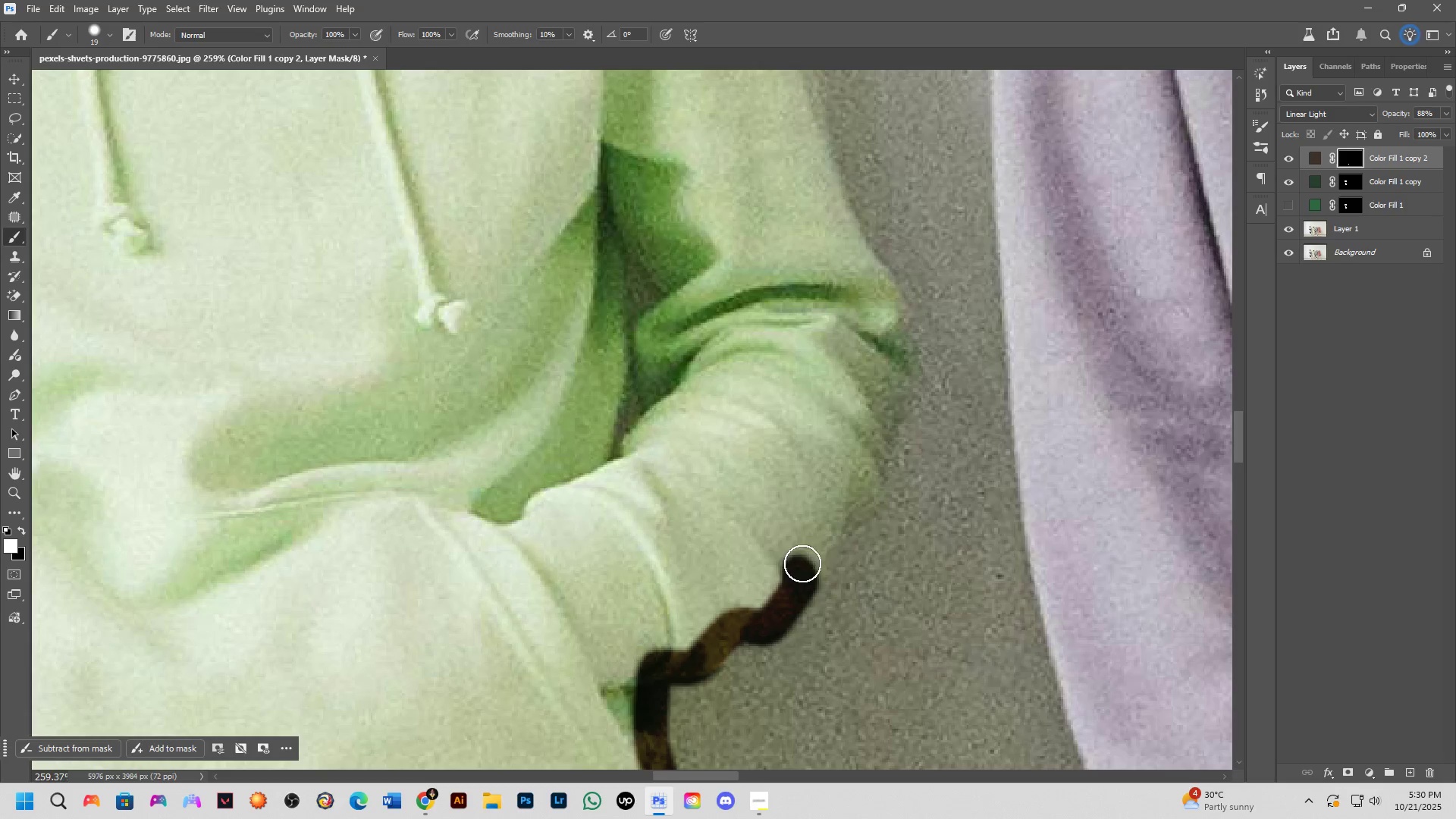 
left_click_drag(start_coordinate=[868, 340], to_coordinate=[805, 584])
 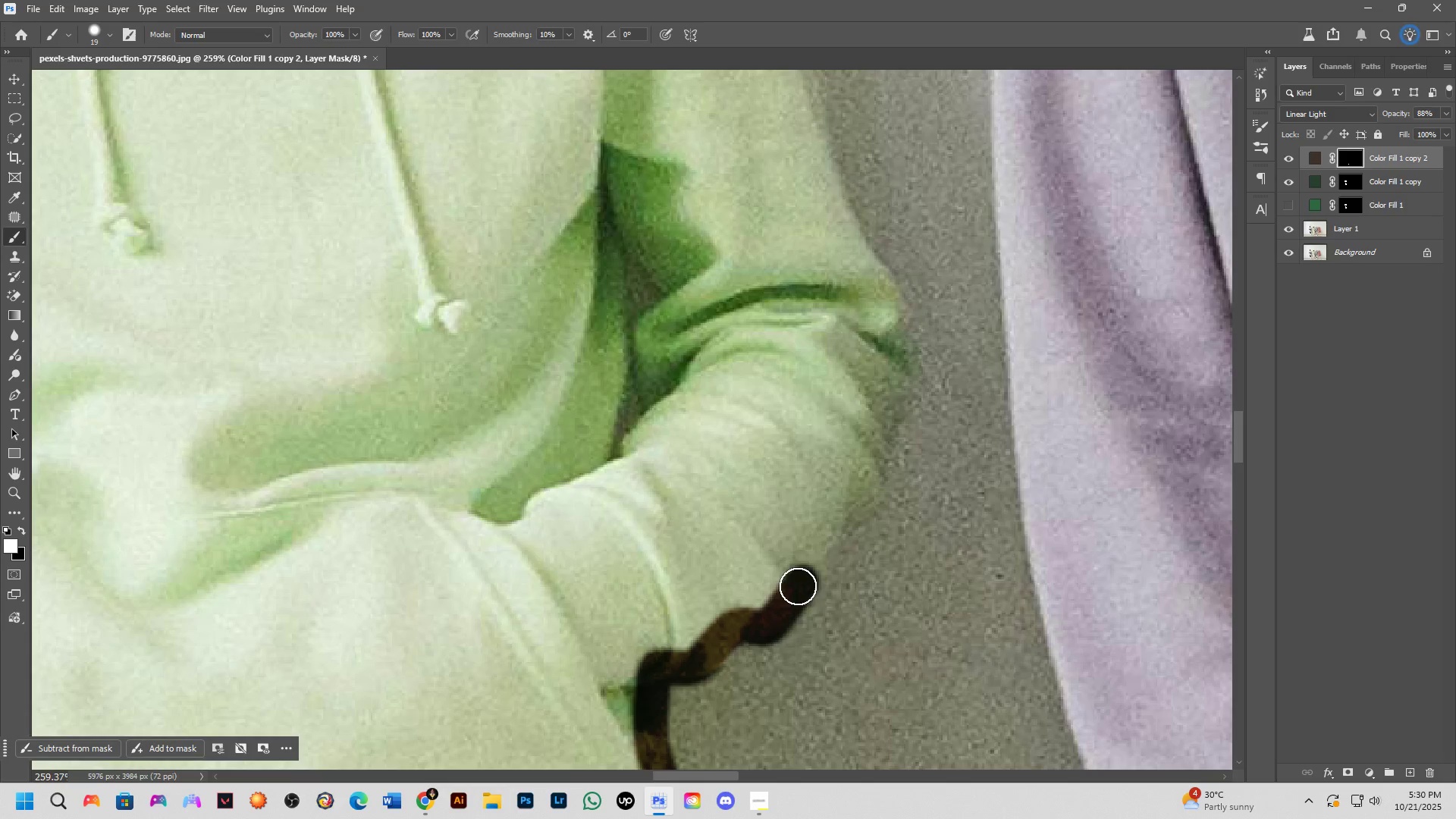 
left_click_drag(start_coordinate=[798, 572], to_coordinate=[855, 259])
 